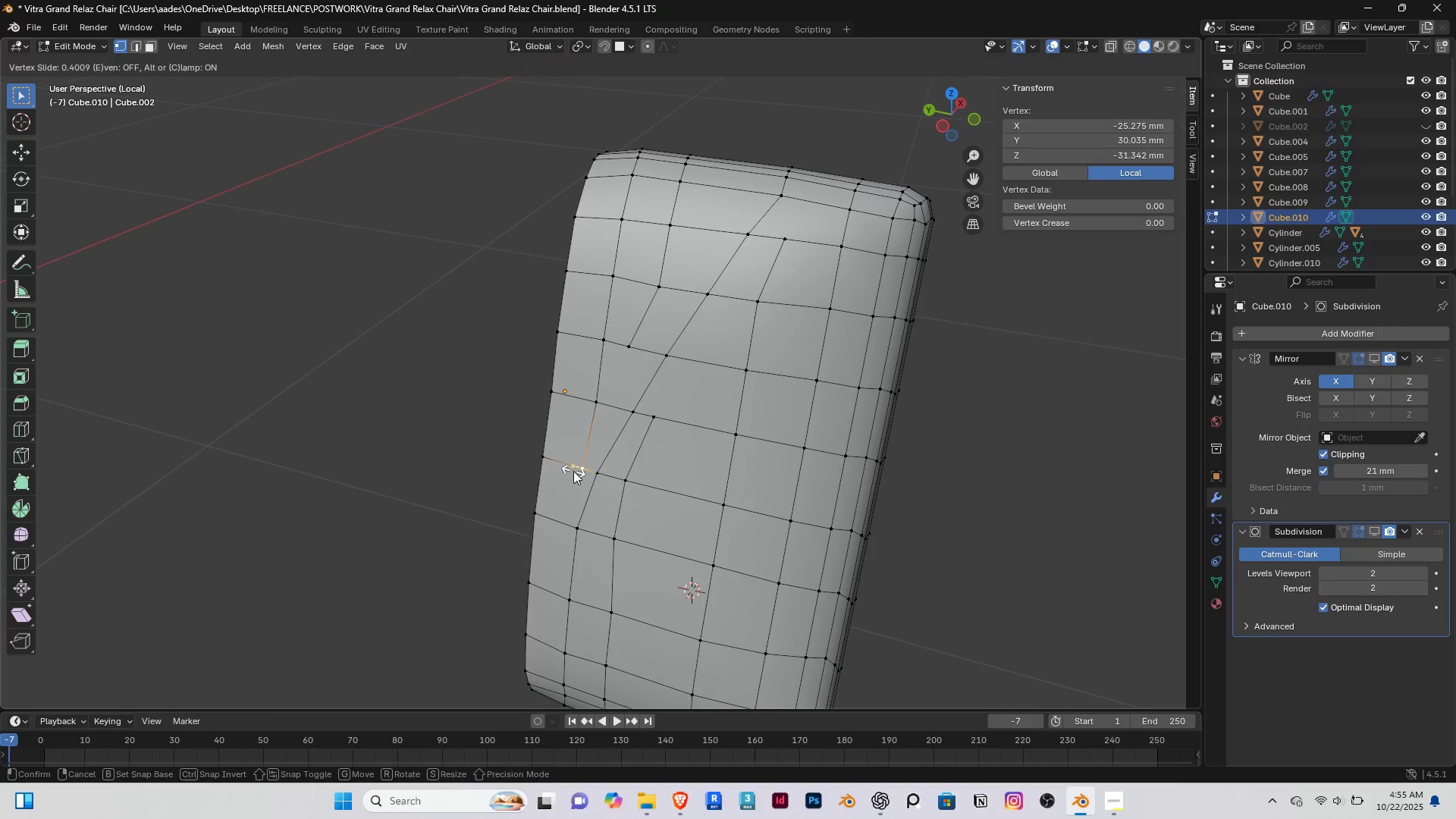 
left_click([573, 471])
 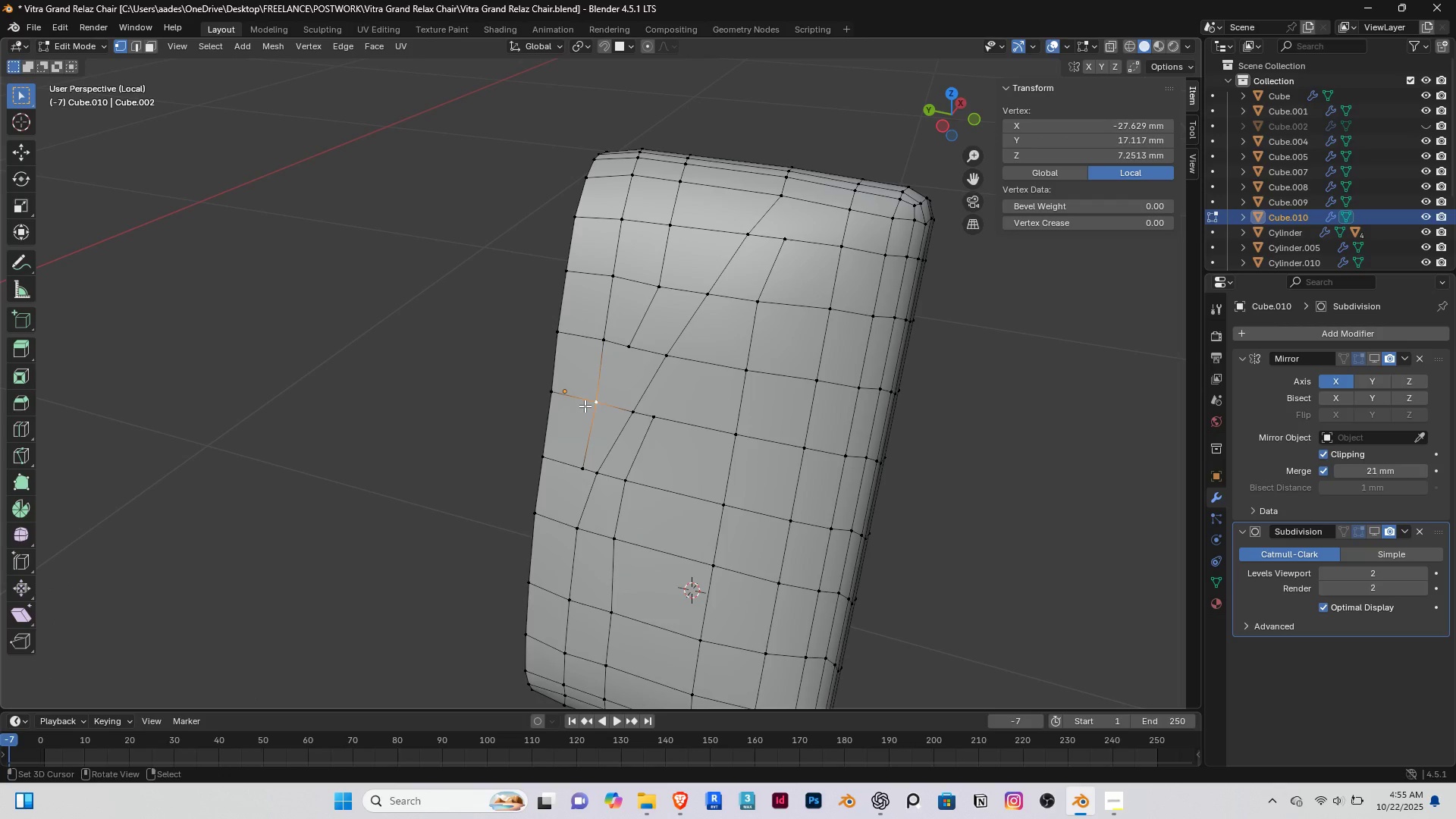 
type(gg)
 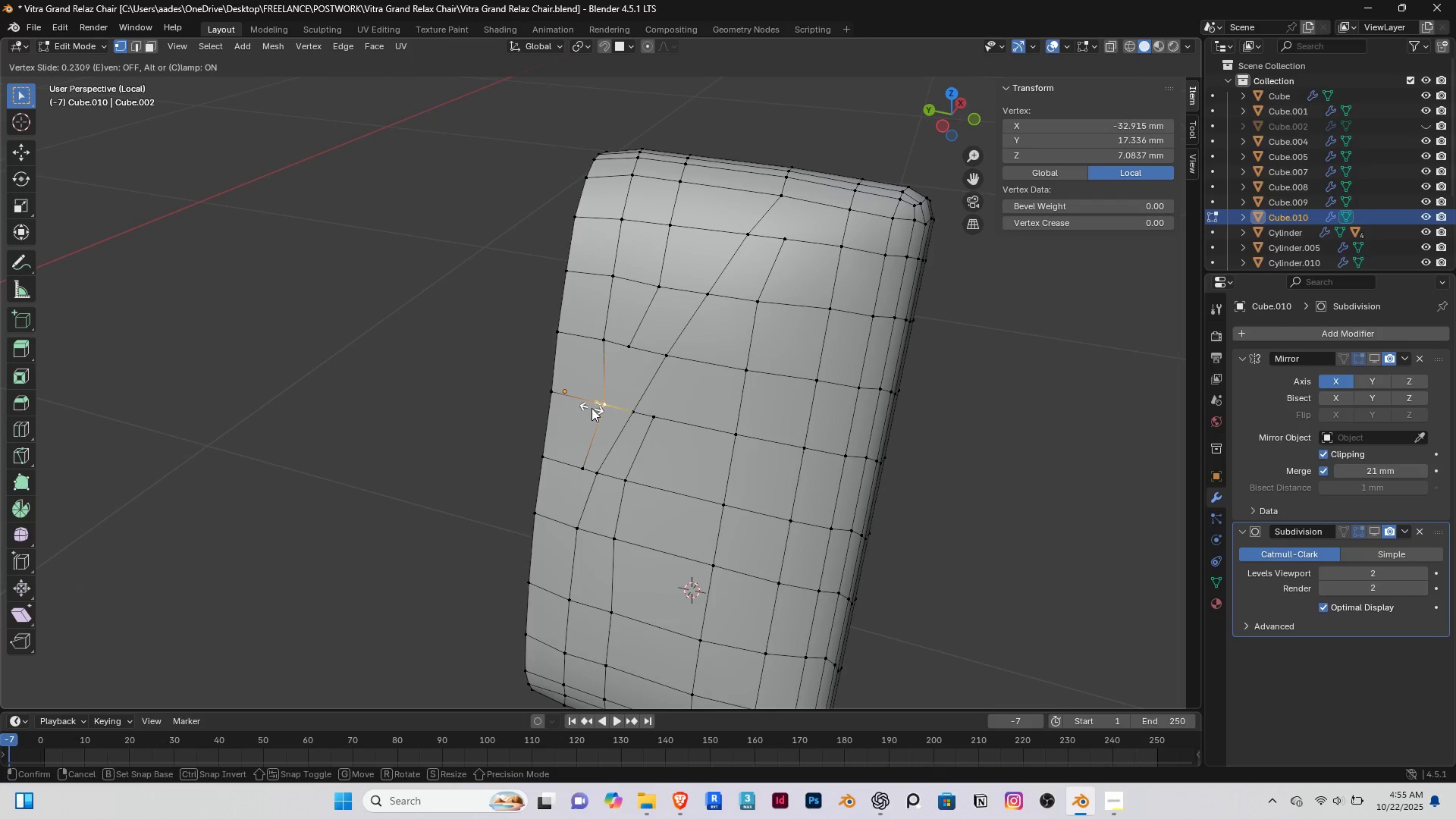 
left_click([592, 408])
 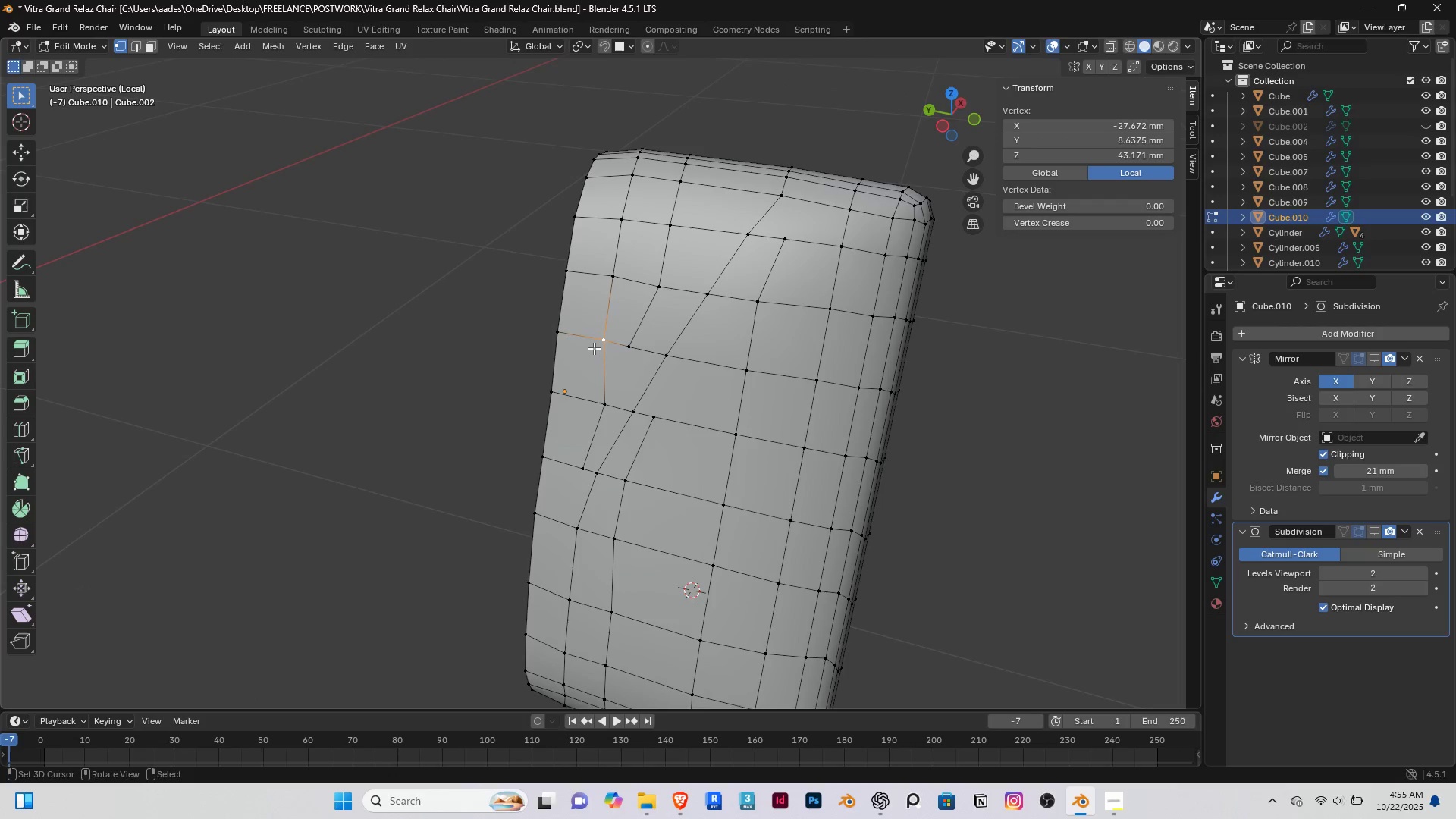 
right_click([594, 348])
 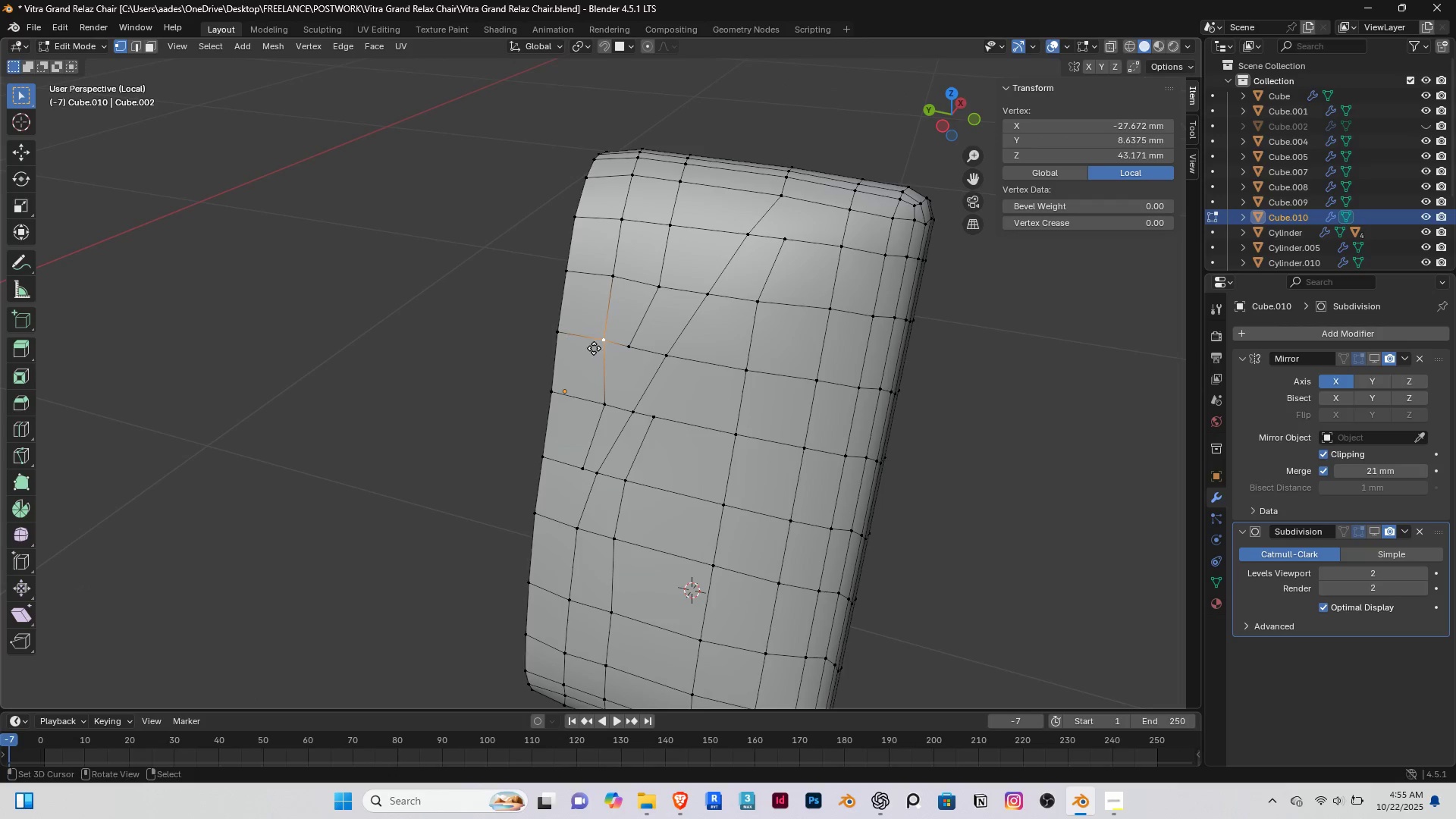 
type(gg)
 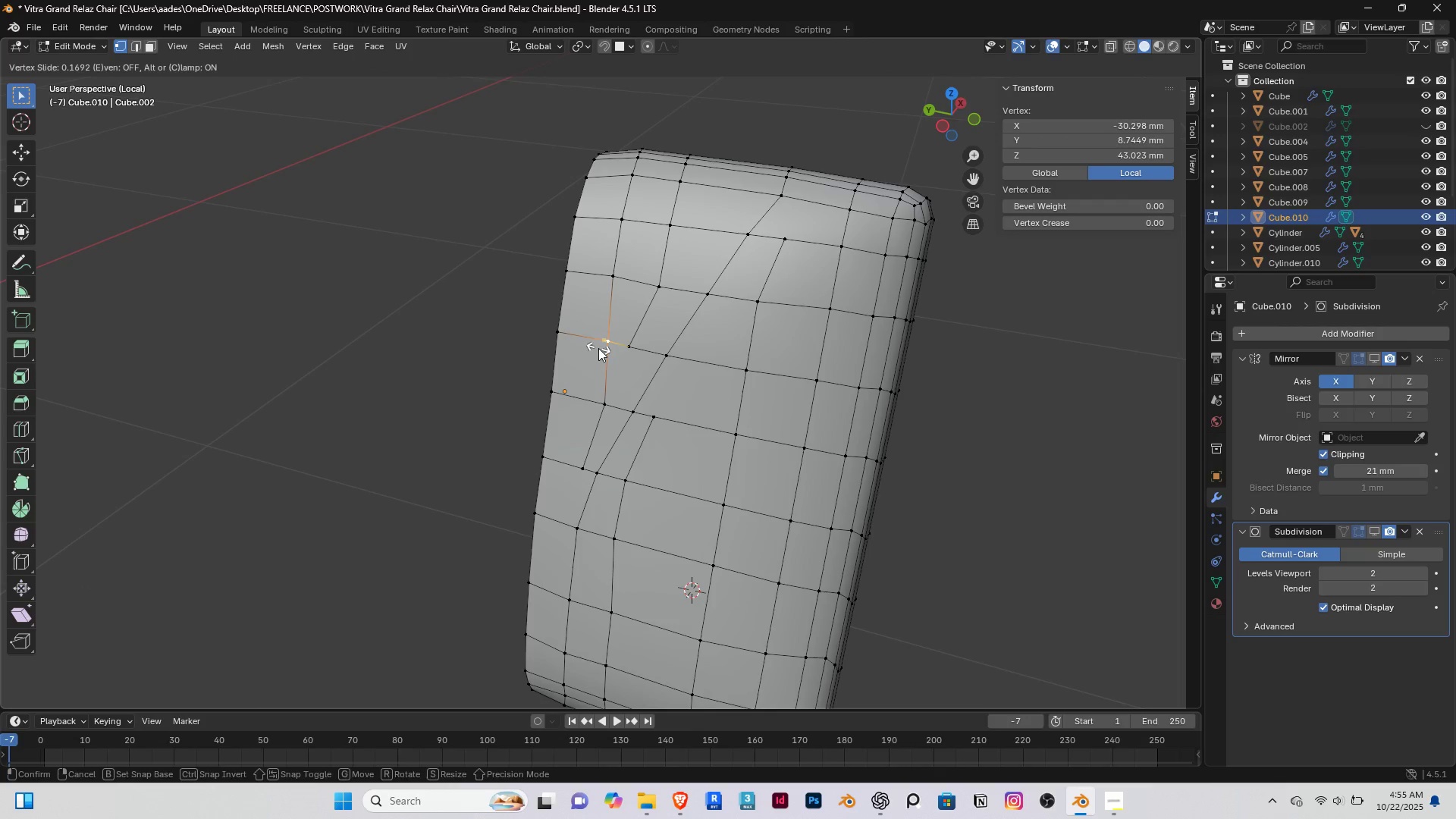 
left_click([598, 348])
 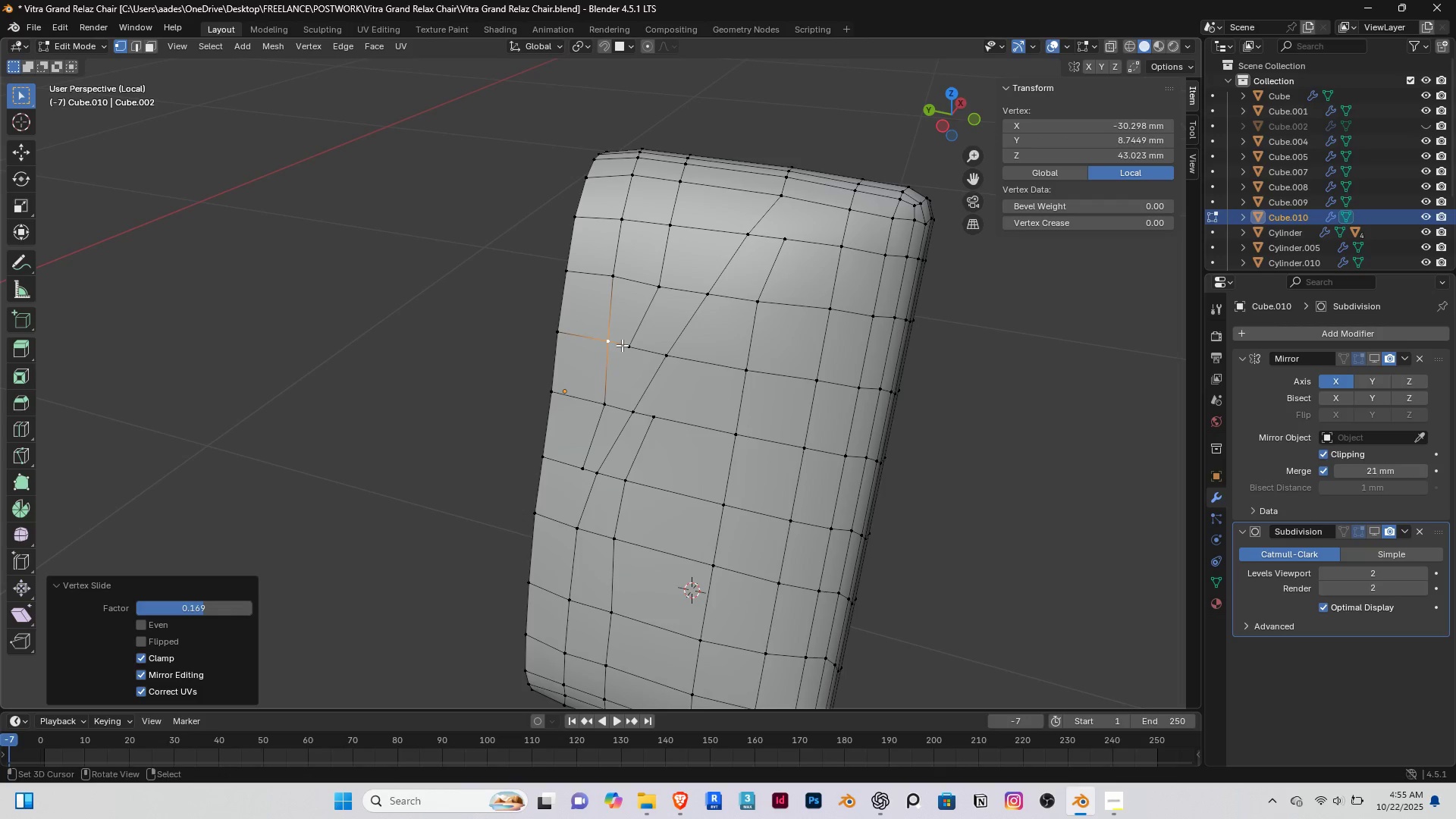 
right_click([622, 345])
 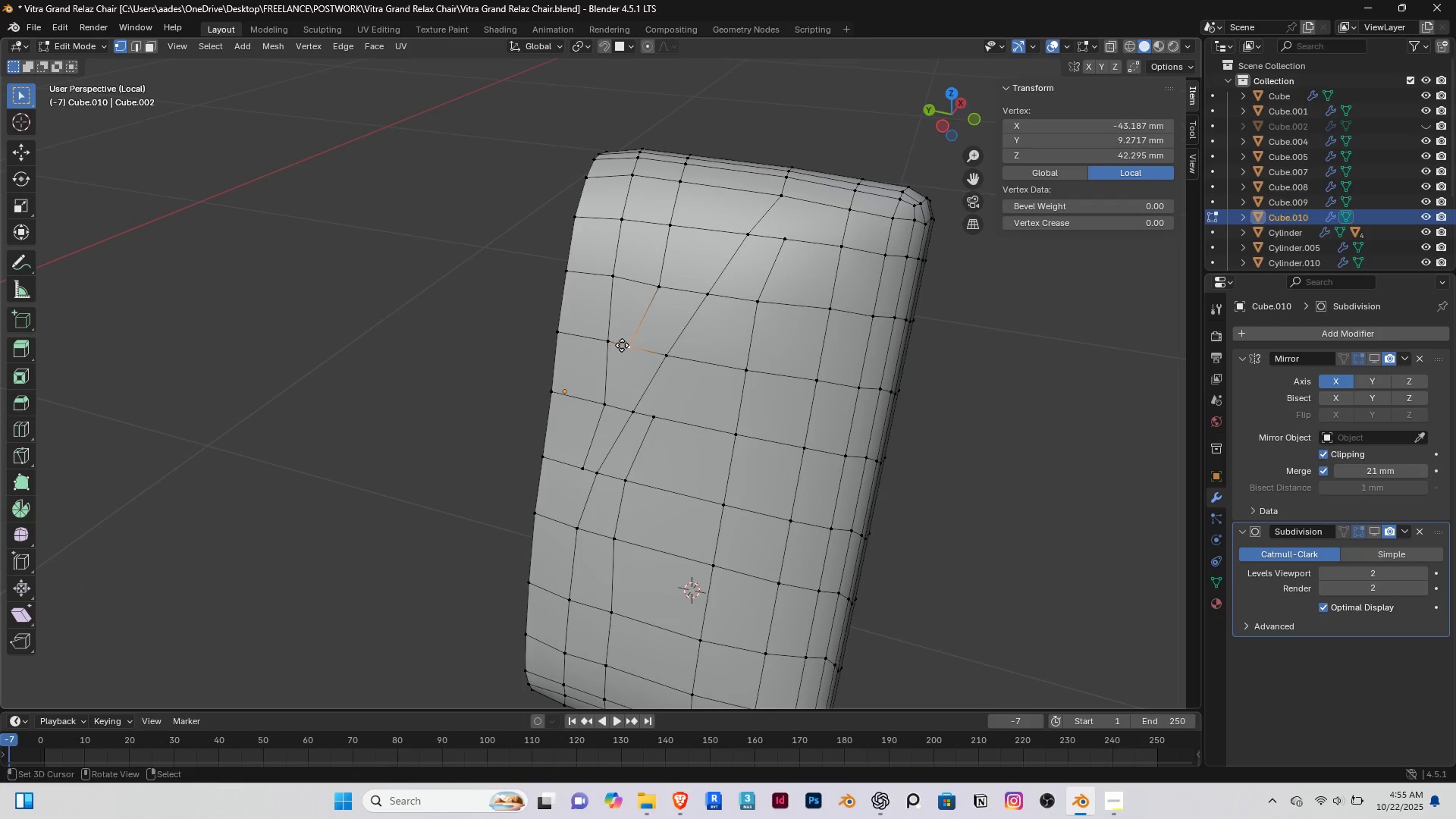 
type(gg)
 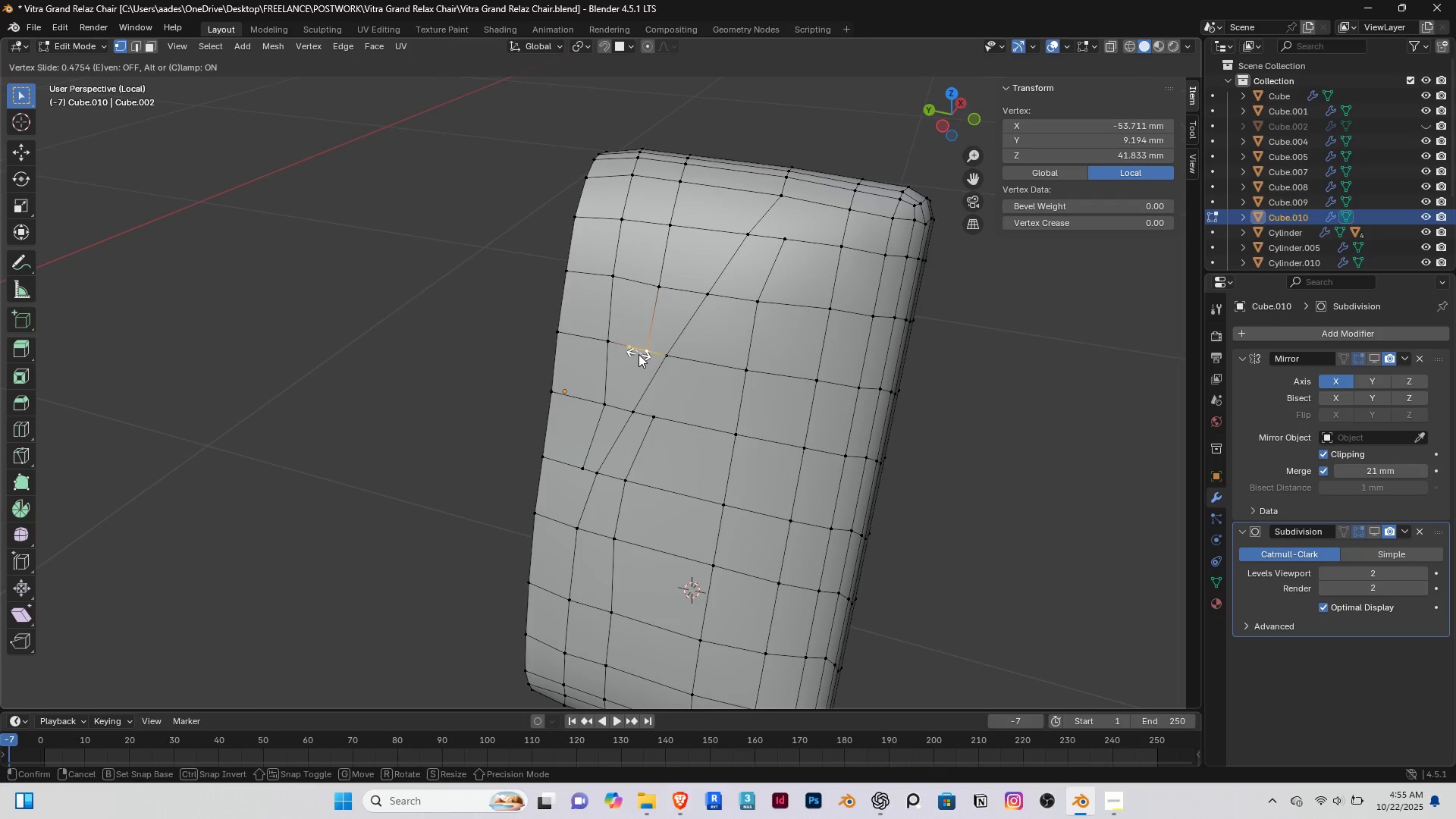 
left_click([639, 354])
 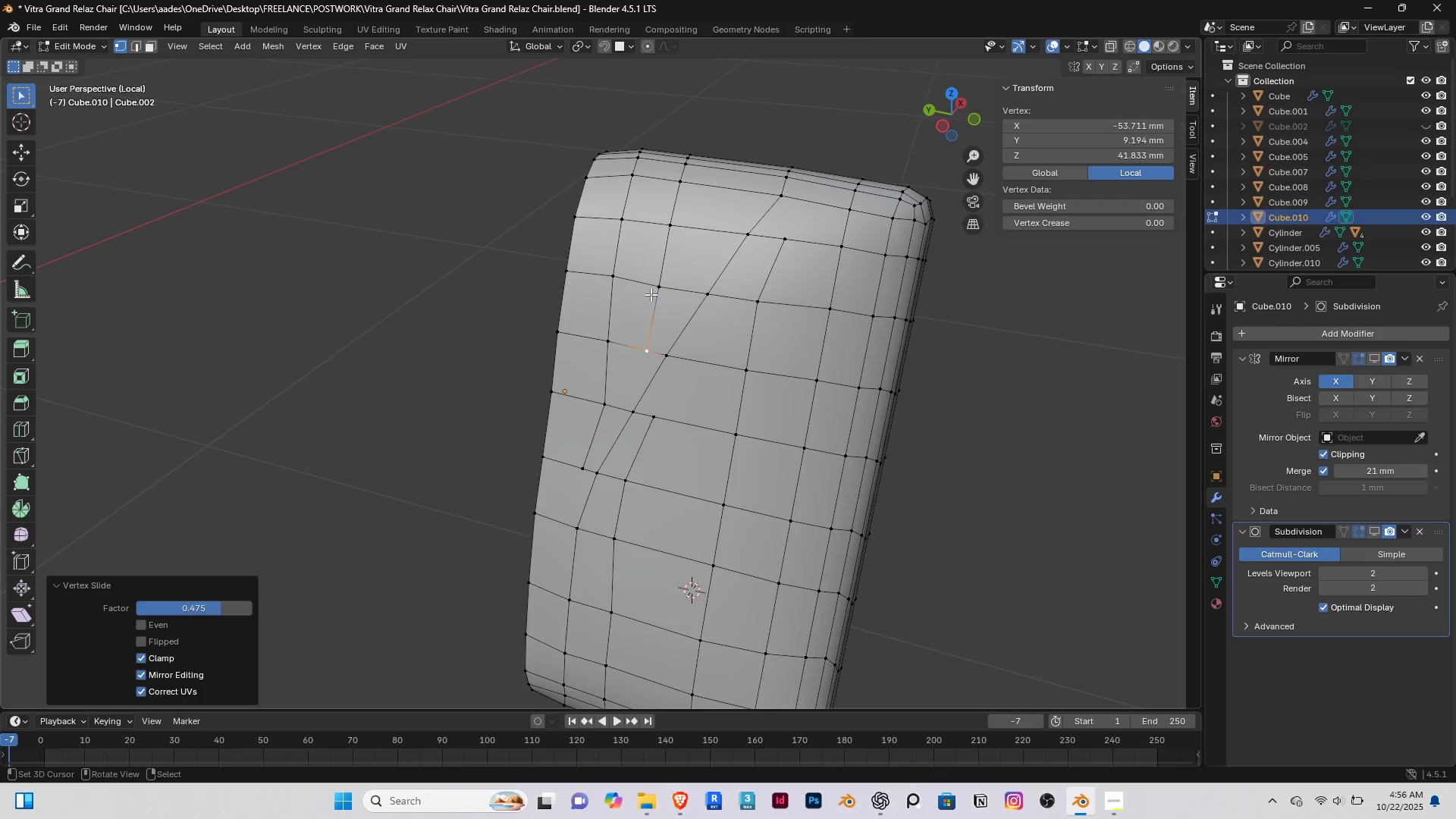 
right_click([651, 294])
 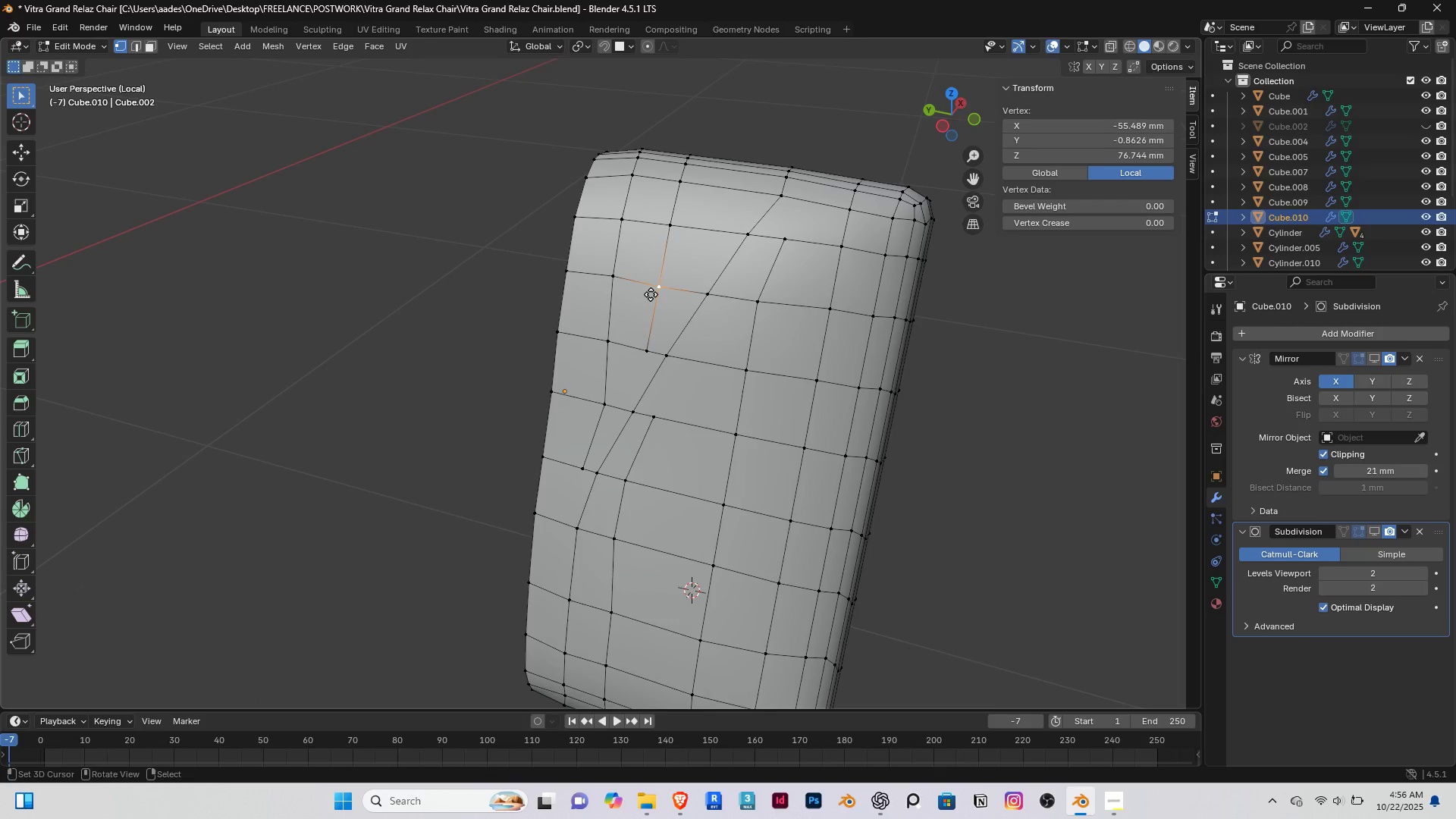 
type(gg)
 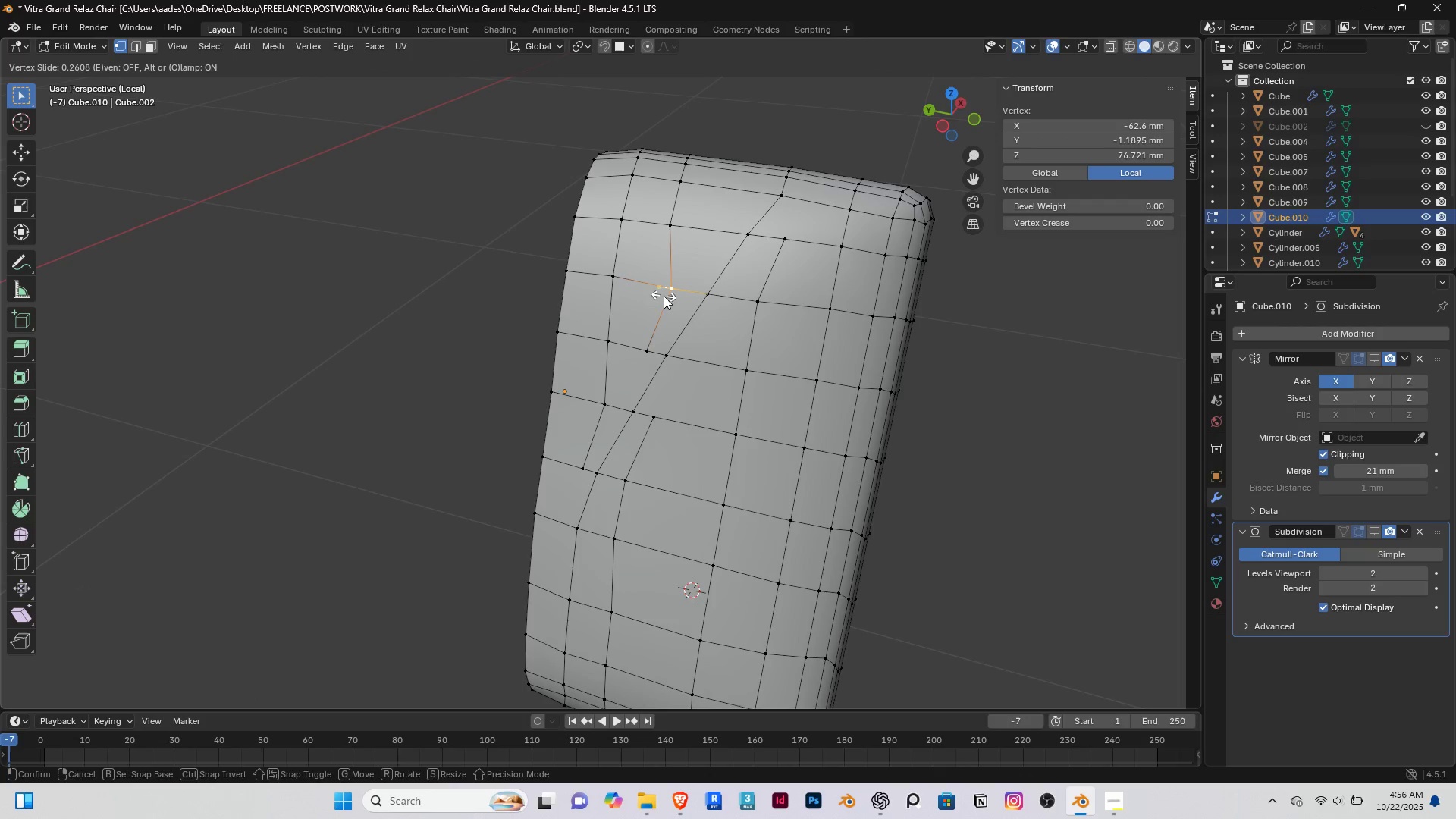 
left_click([664, 296])
 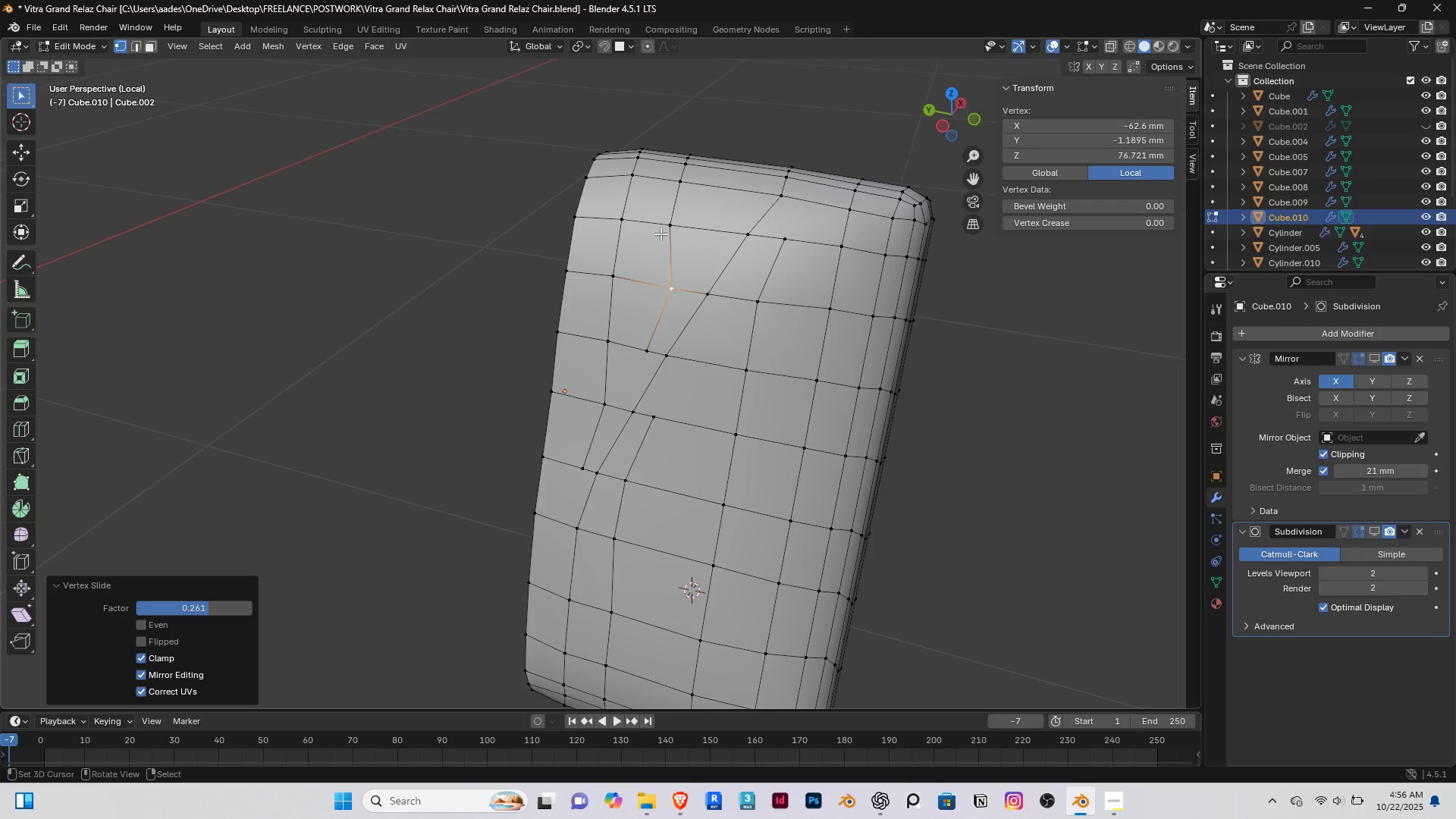 
right_click([661, 234])
 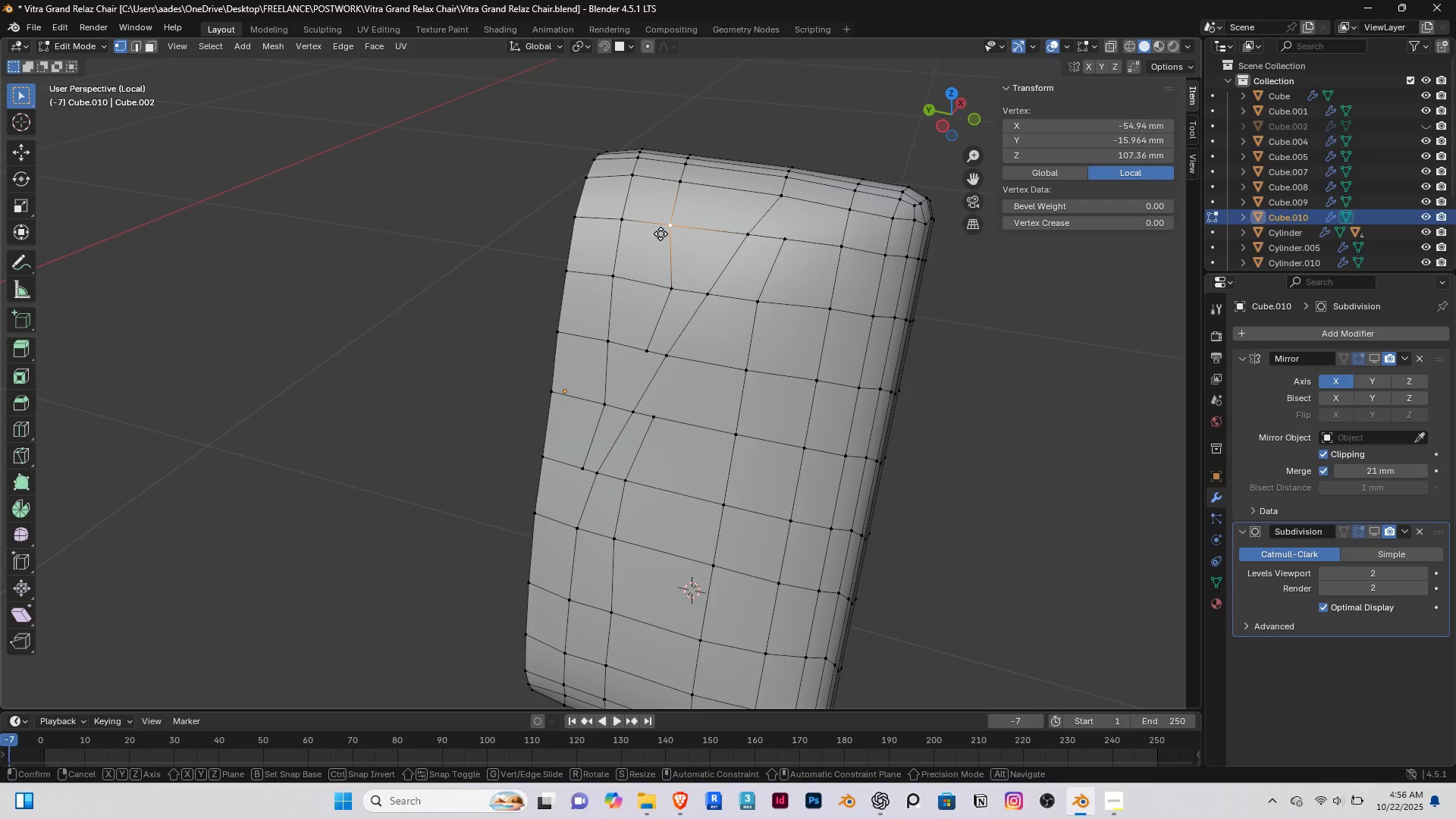 
type(gg)
 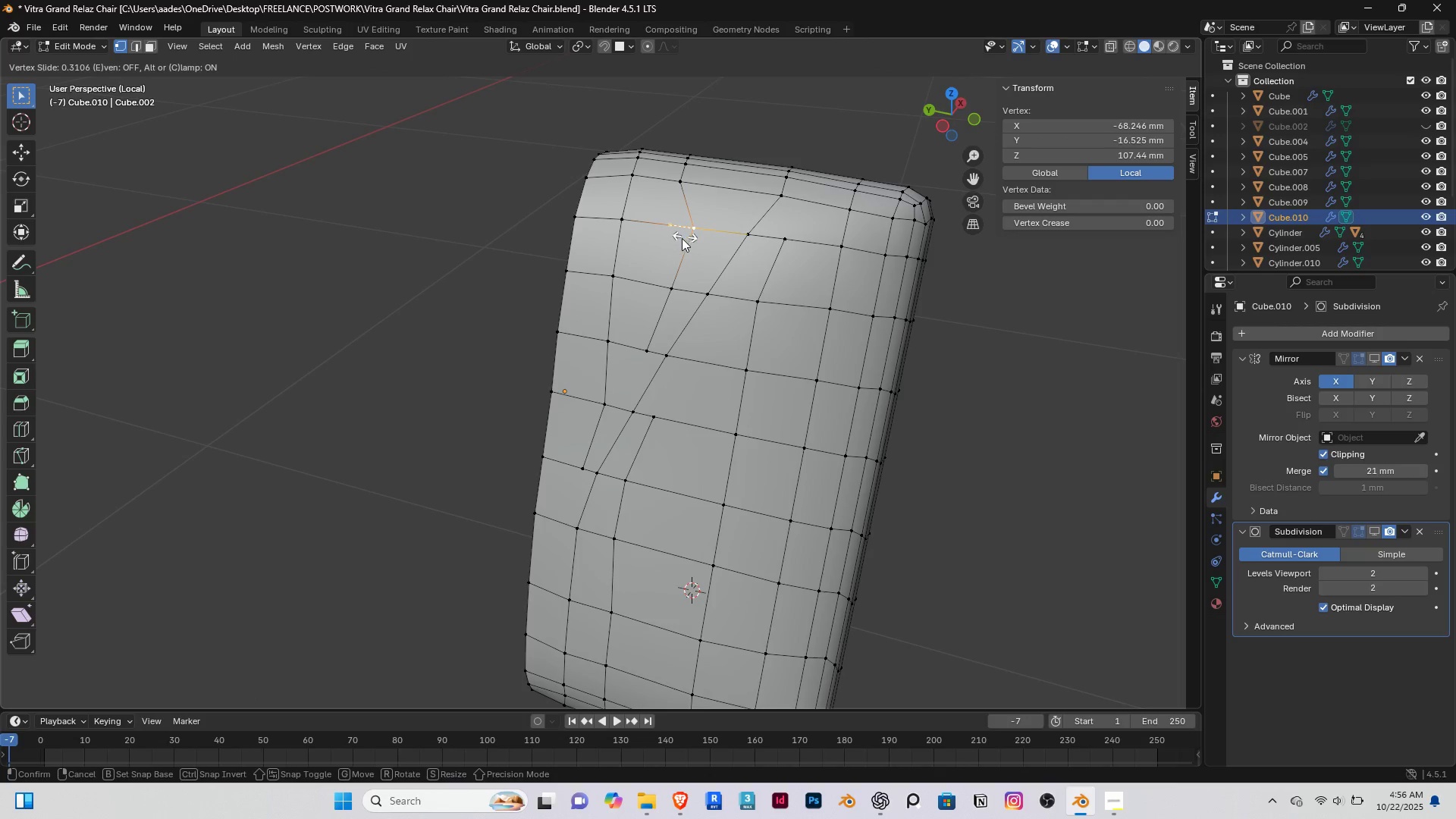 
left_click([681, 238])
 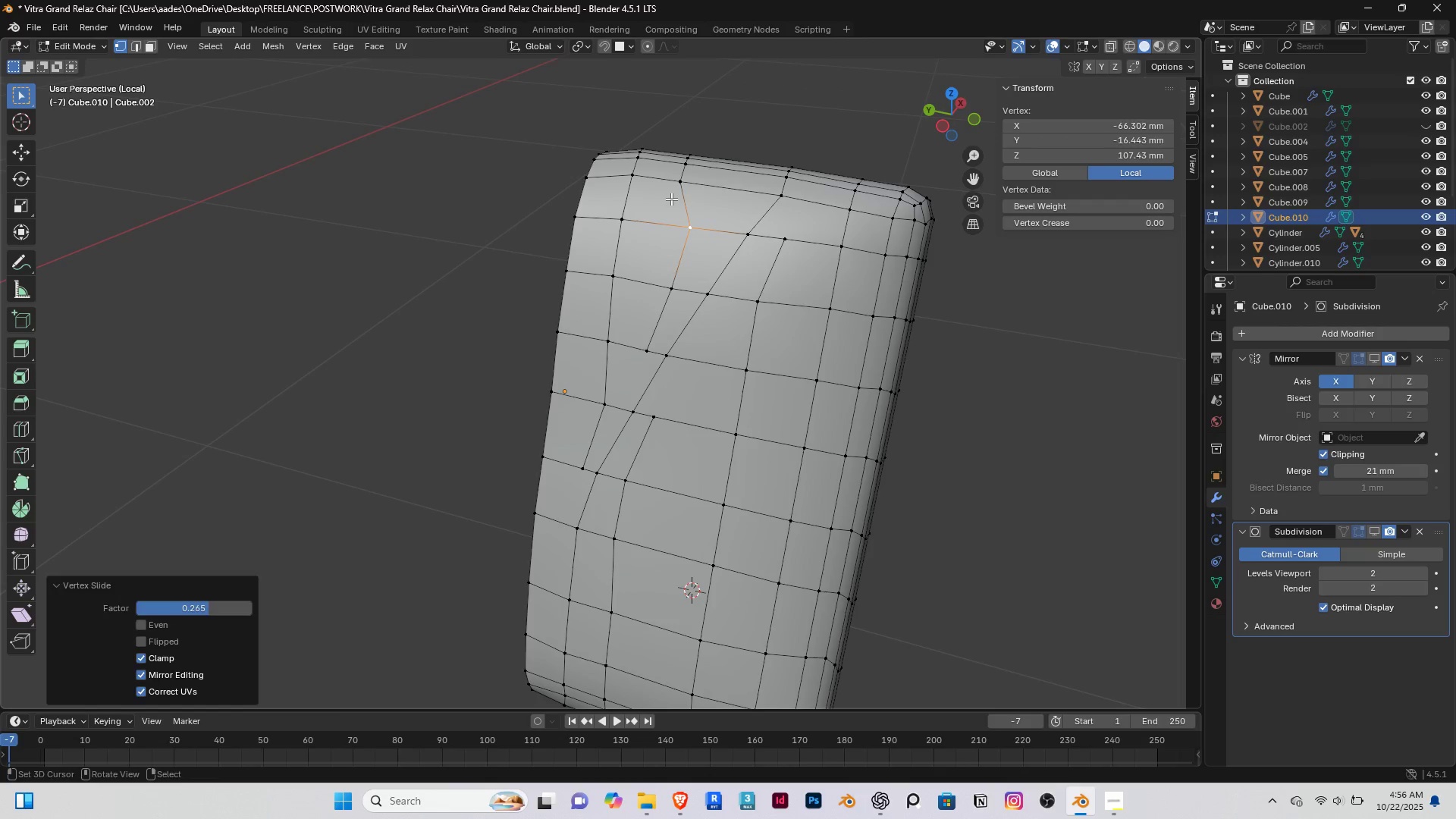 
right_click([671, 199])
 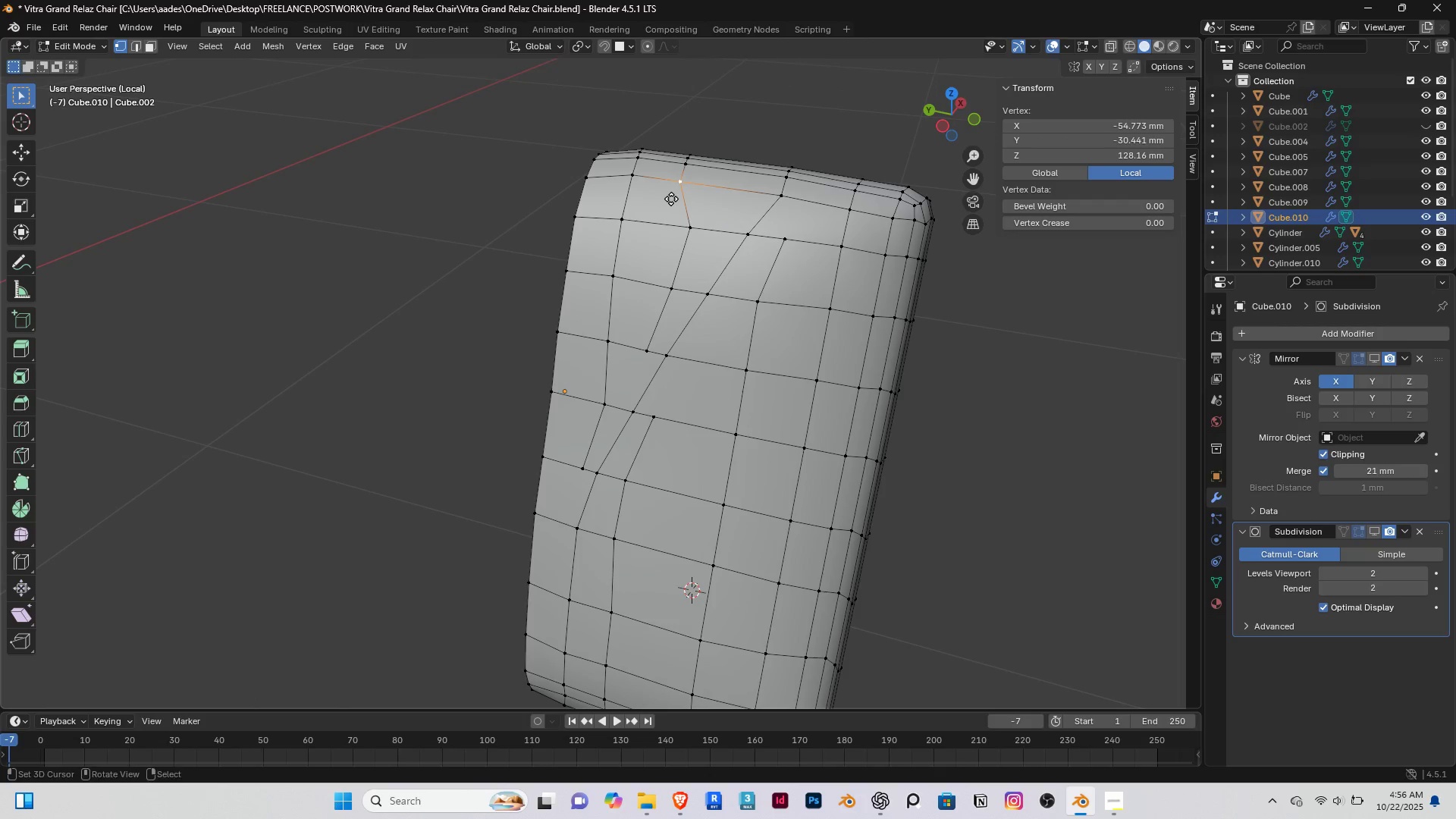 
type(gg)
 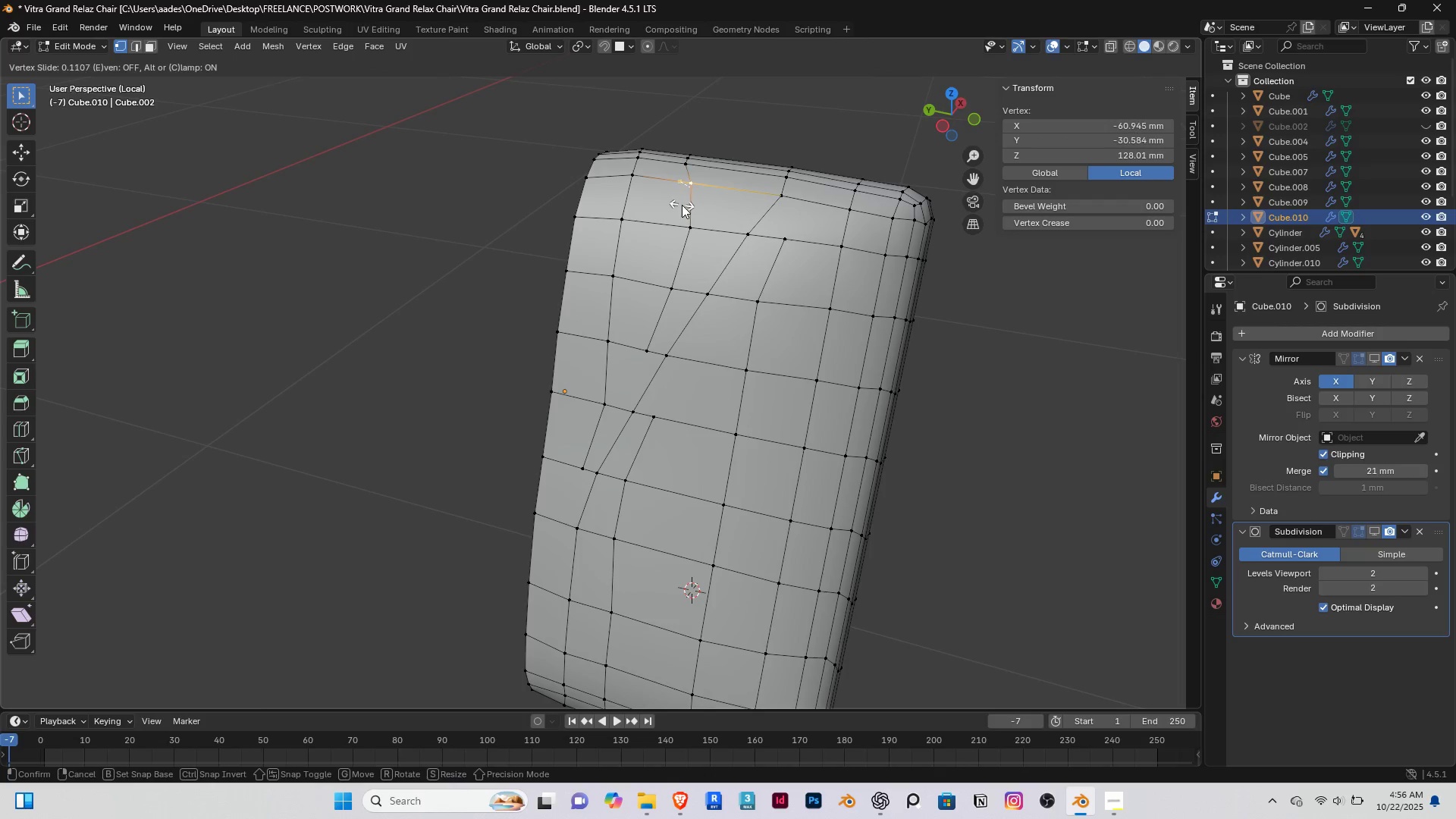 
left_click([682, 205])
 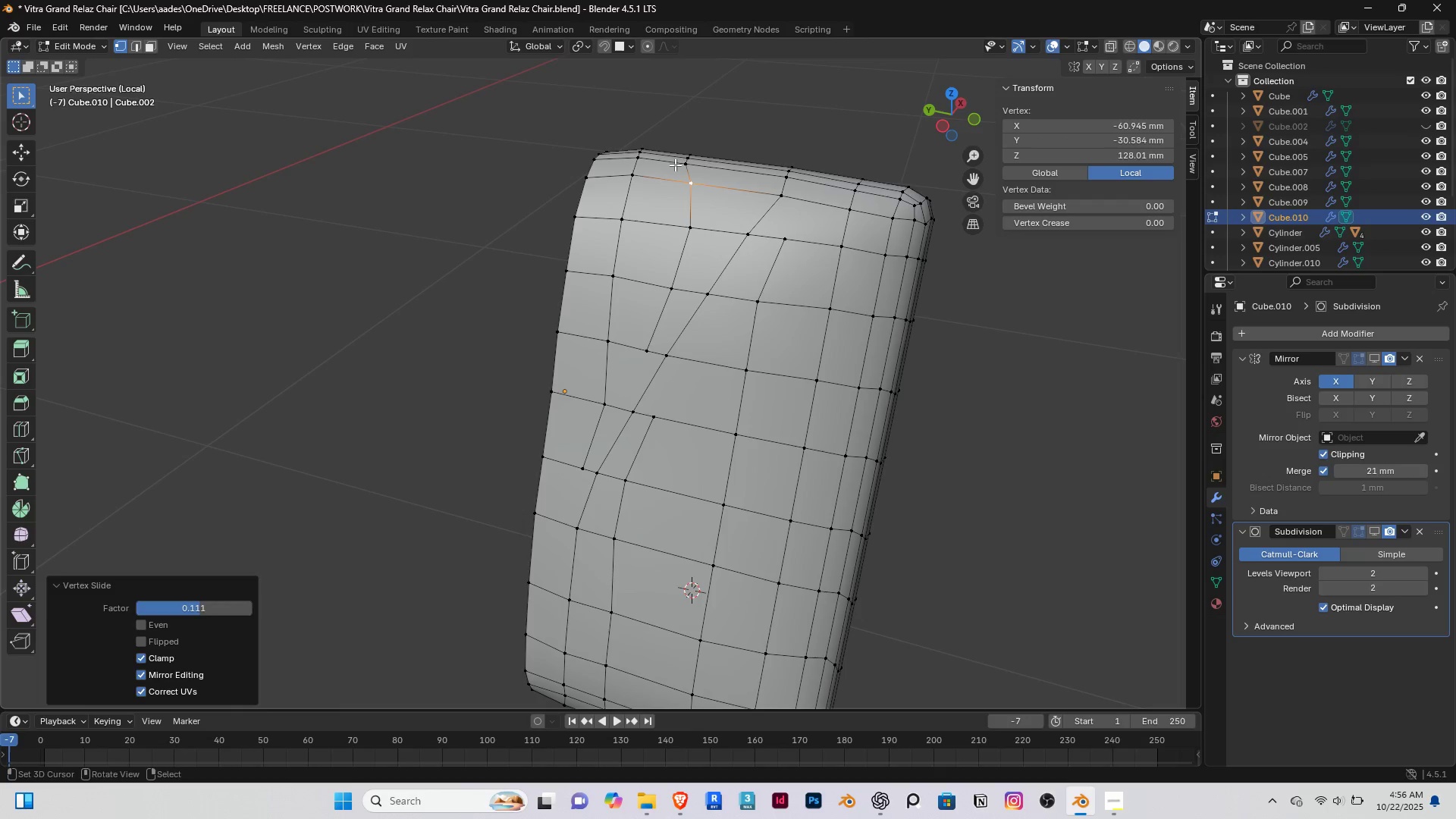 
right_click([675, 165])
 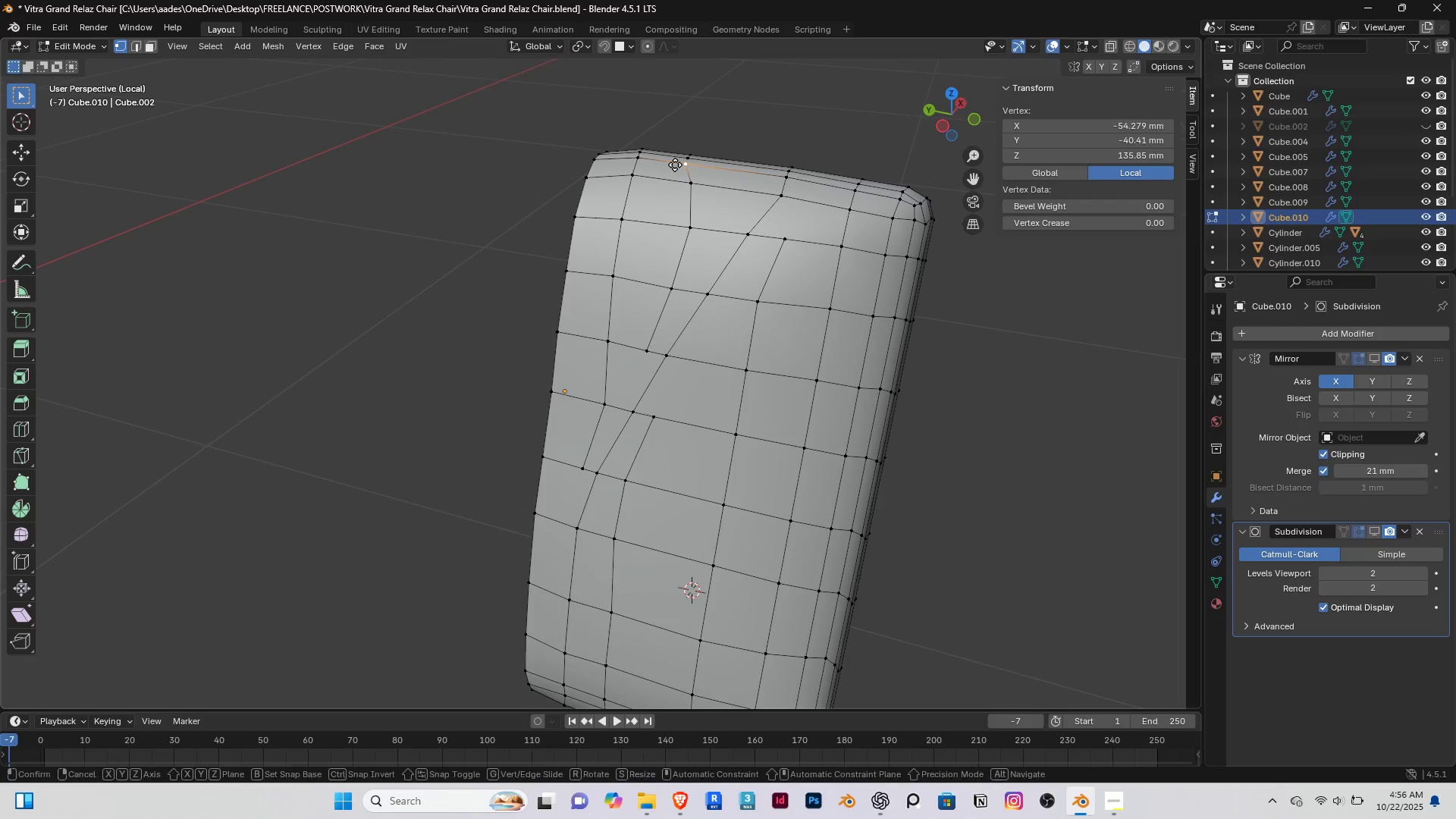 
type(gg)
 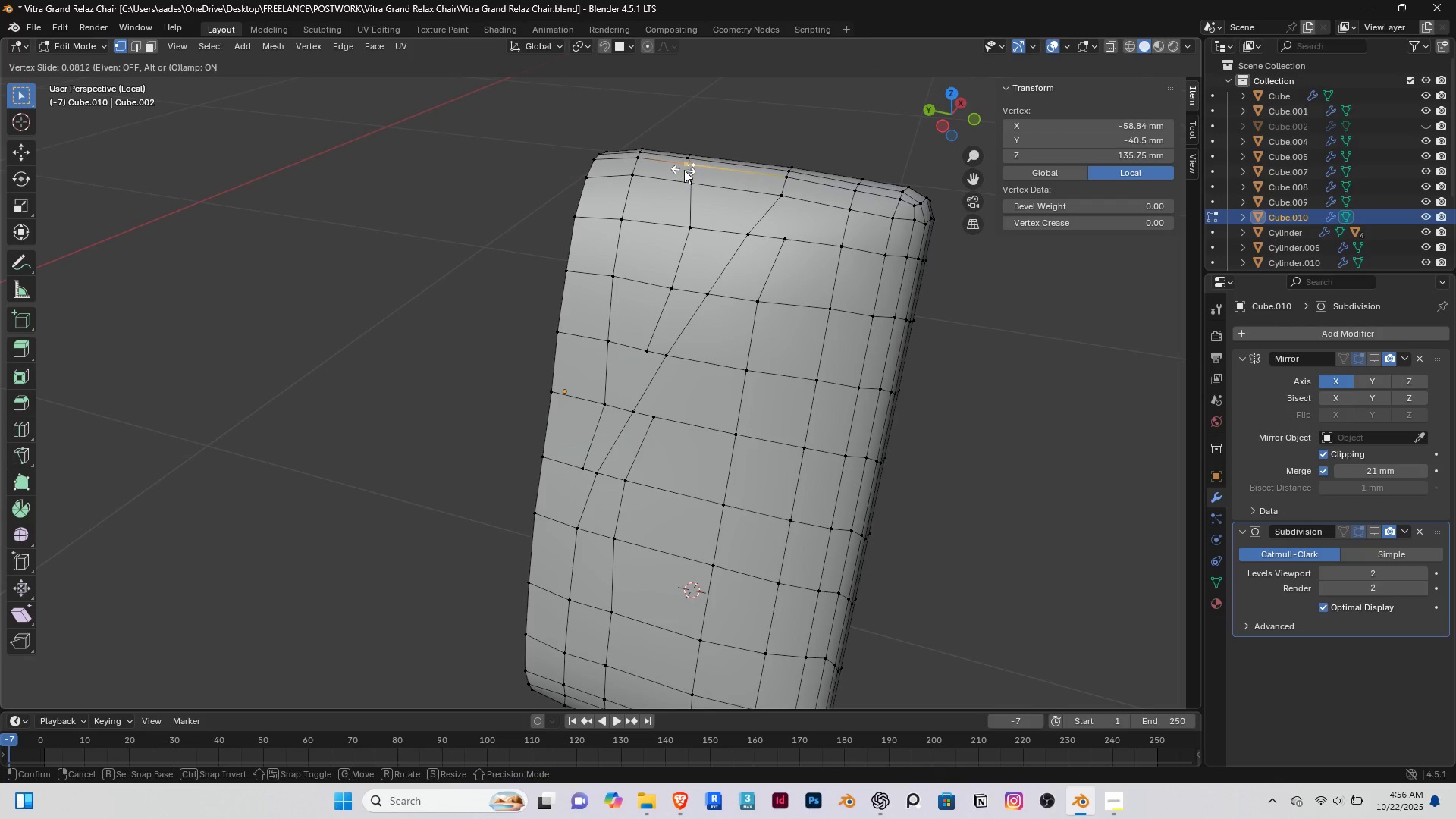 
left_click([684, 170])
 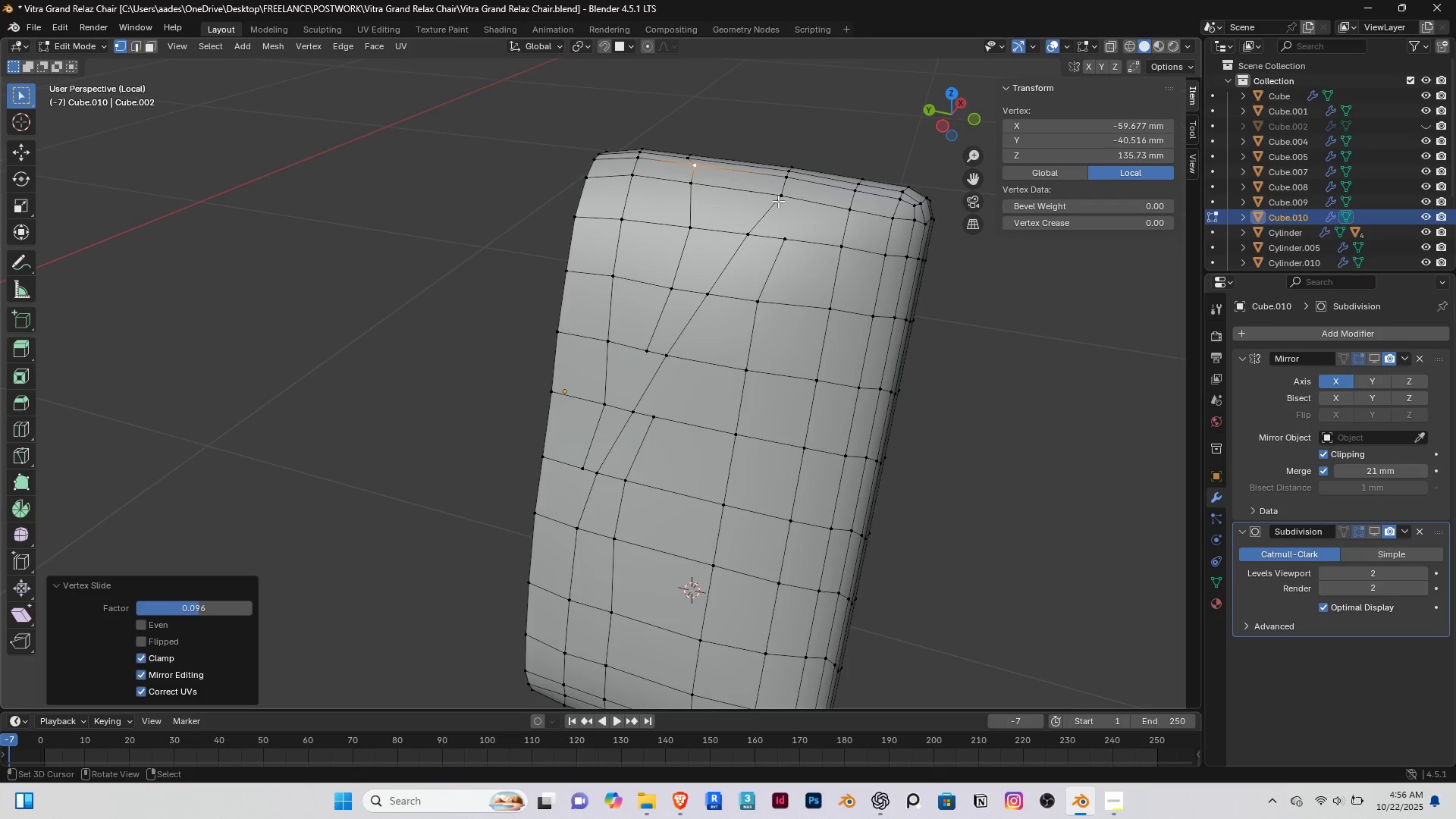 
right_click([778, 201])
 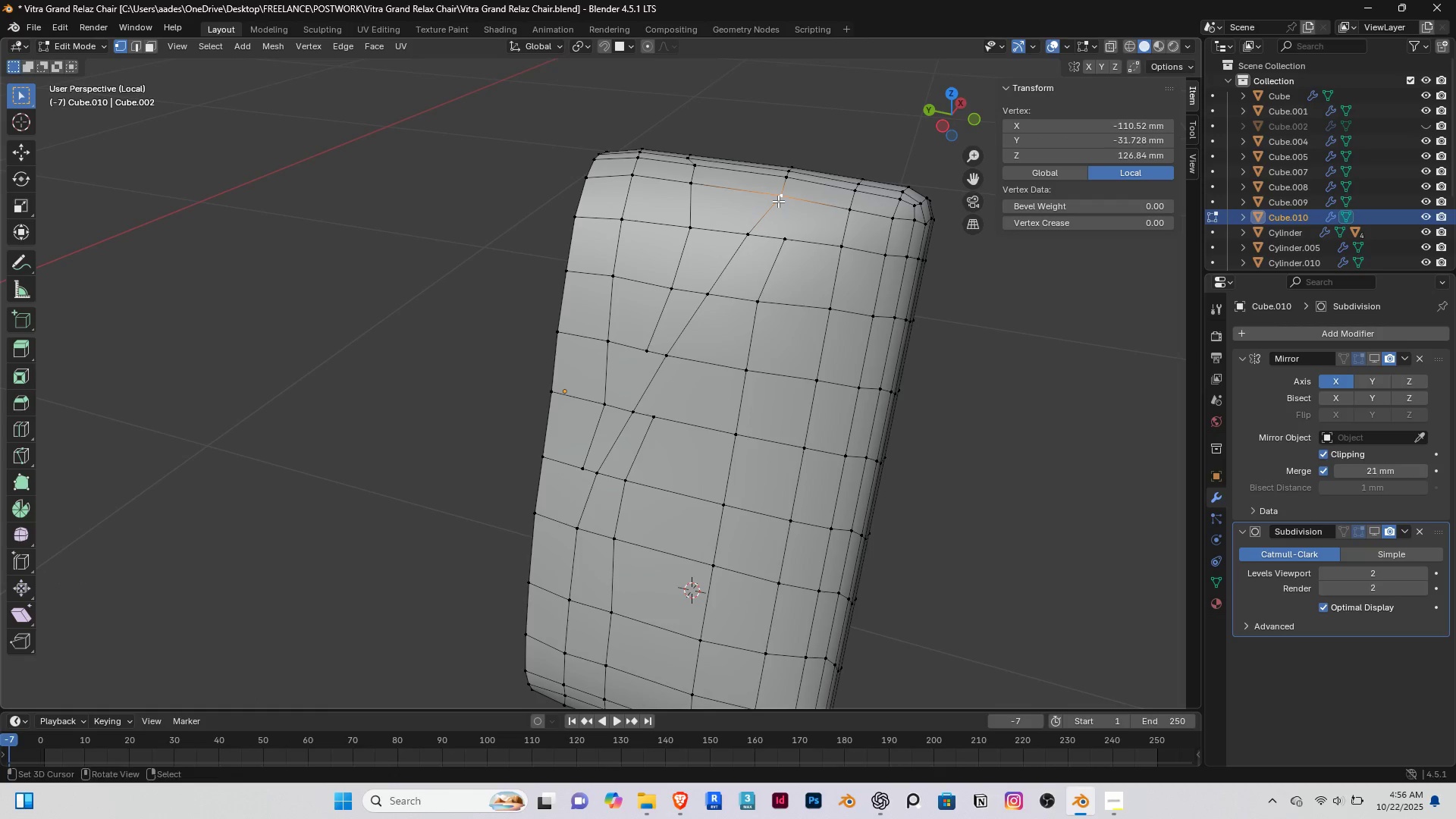 
type(gg)
 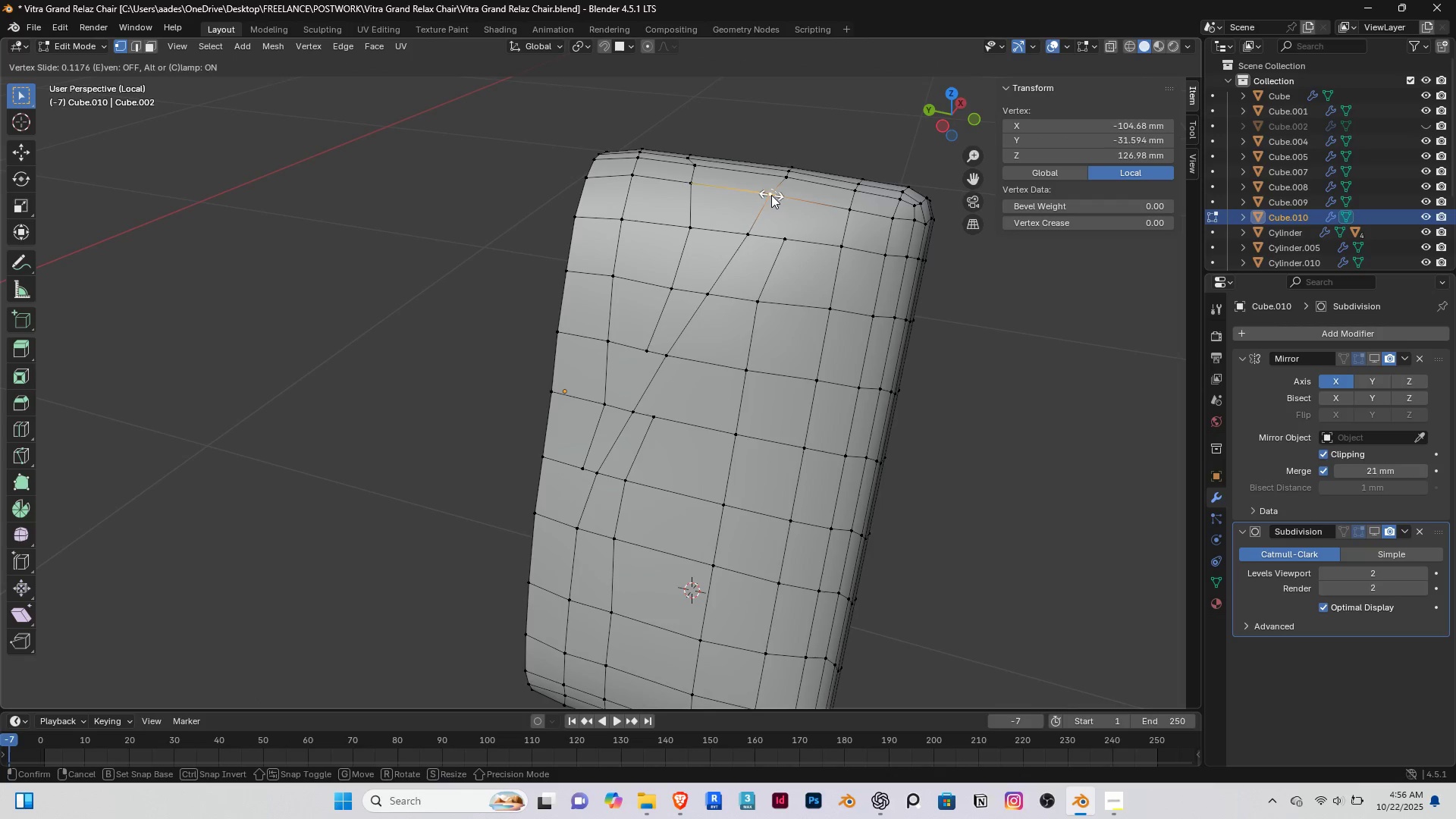 
left_click([772, 196])
 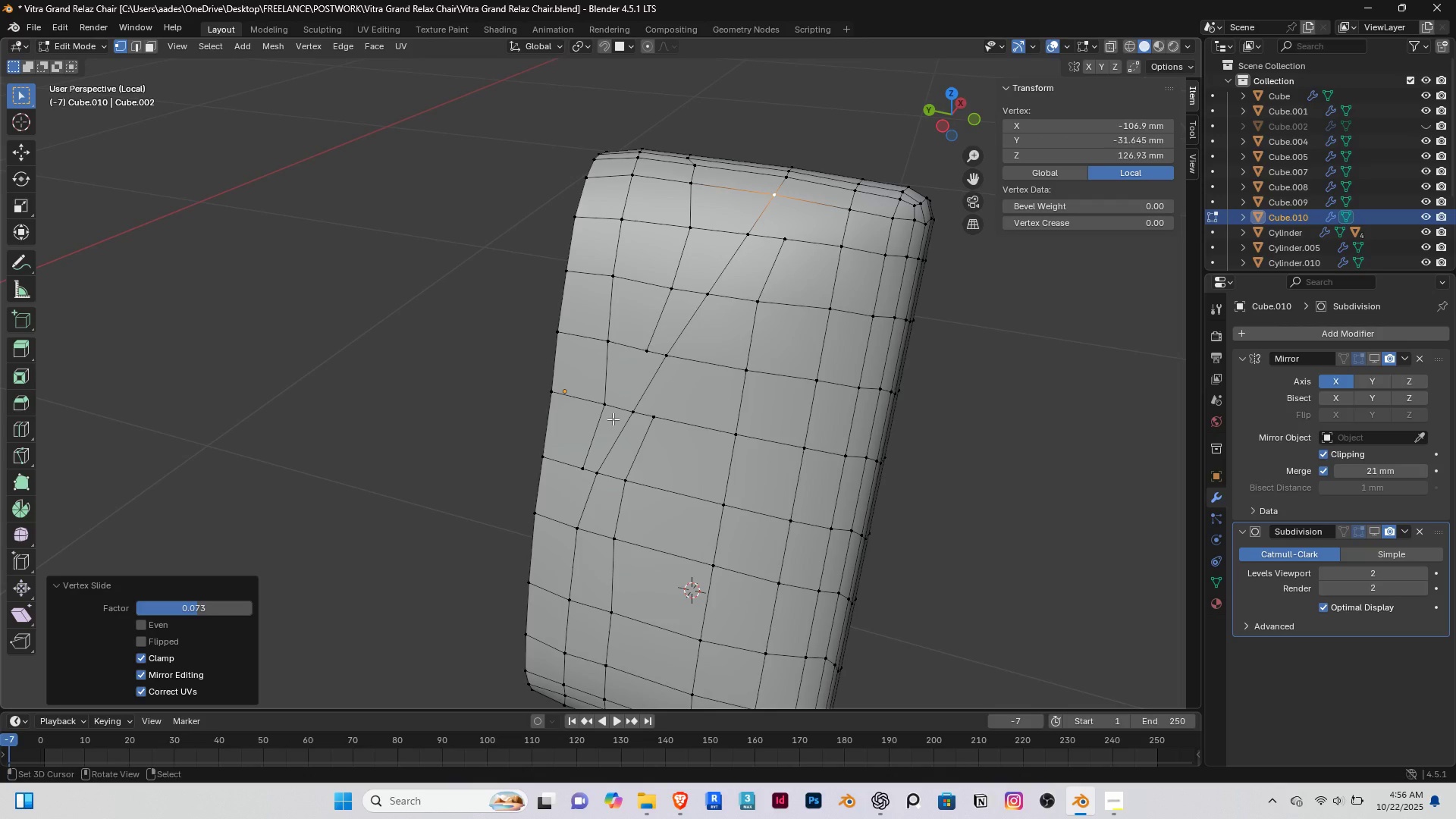 
key(K)
 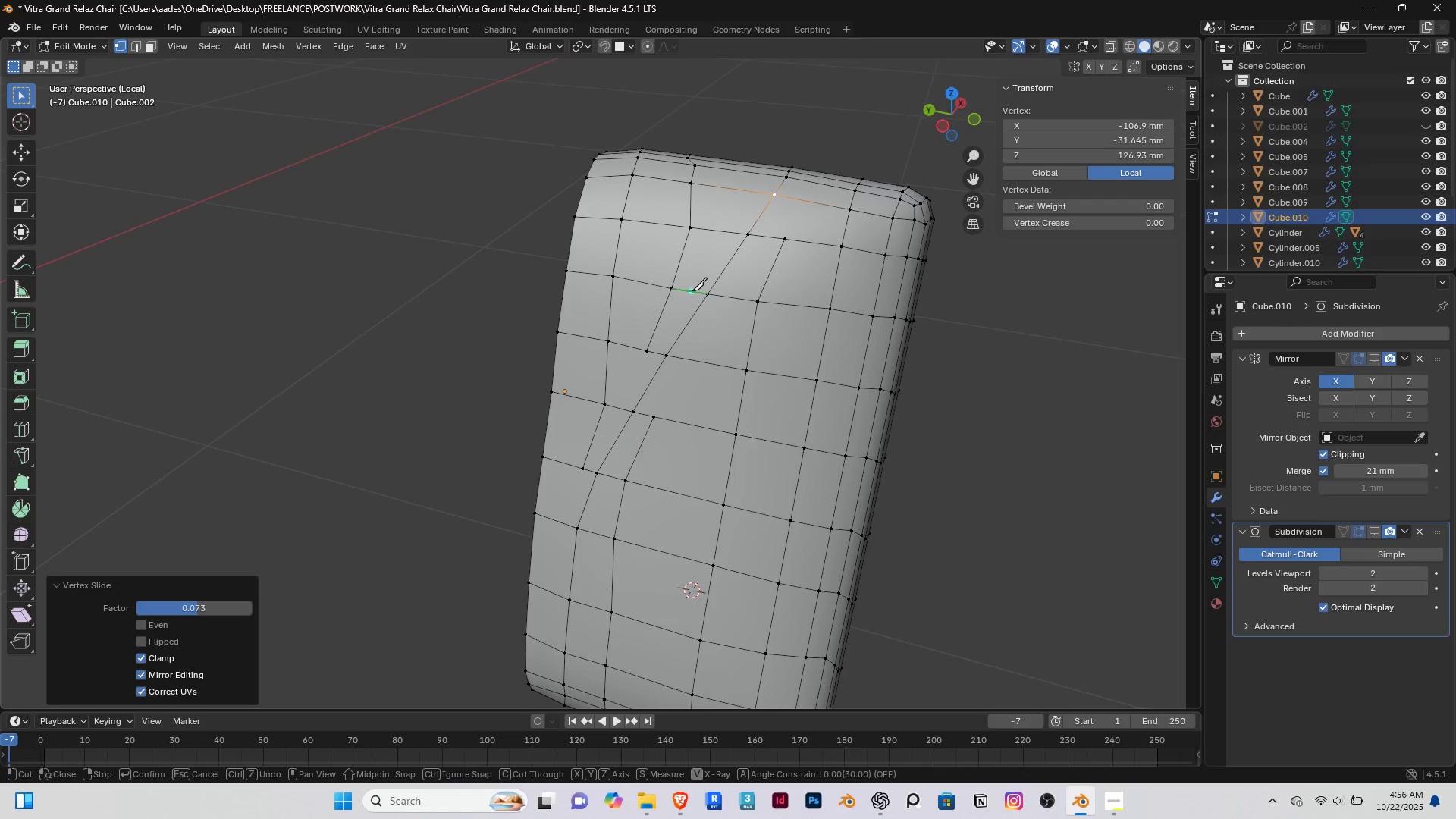 
left_click([697, 292])
 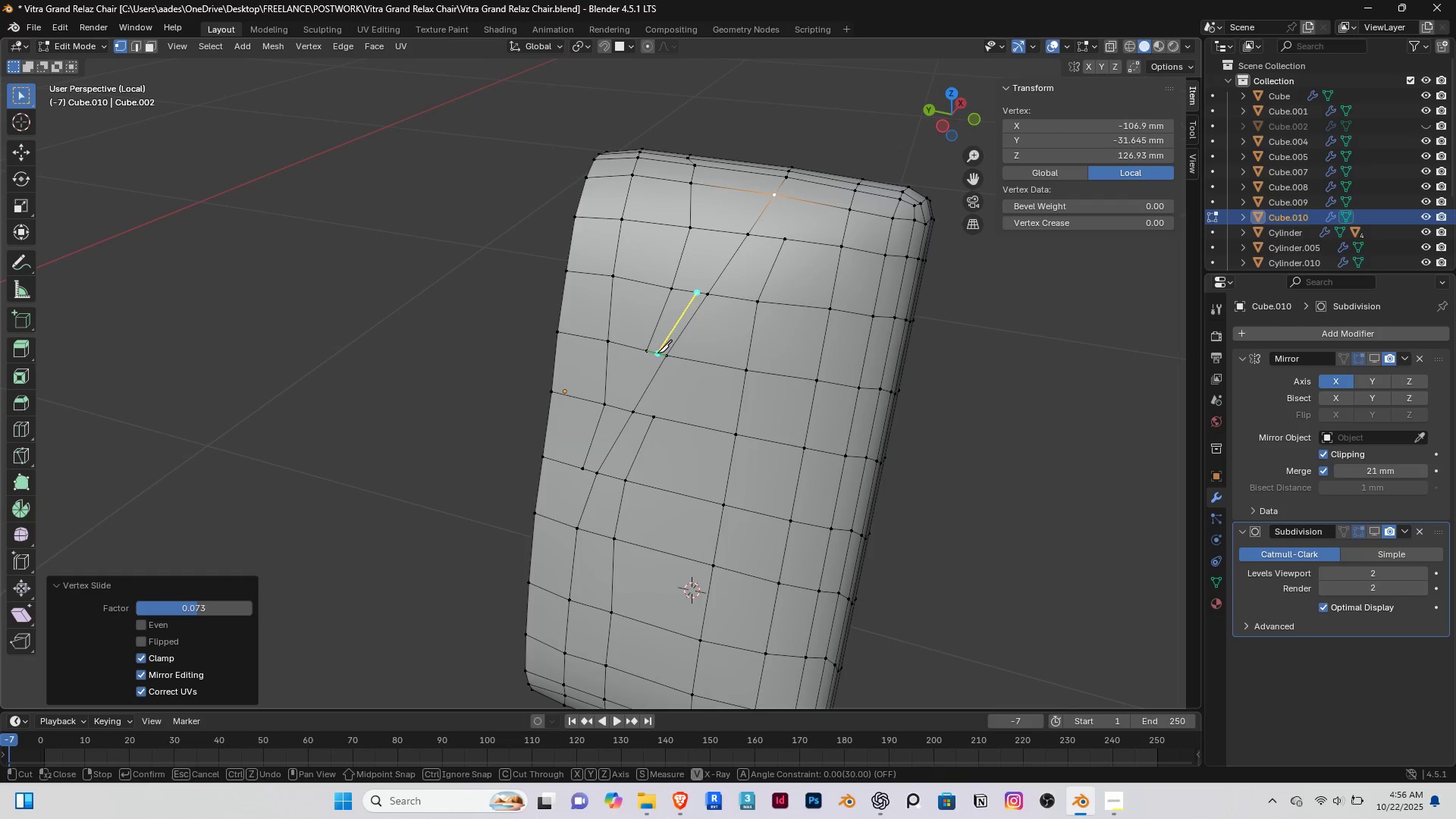 
left_click([657, 353])
 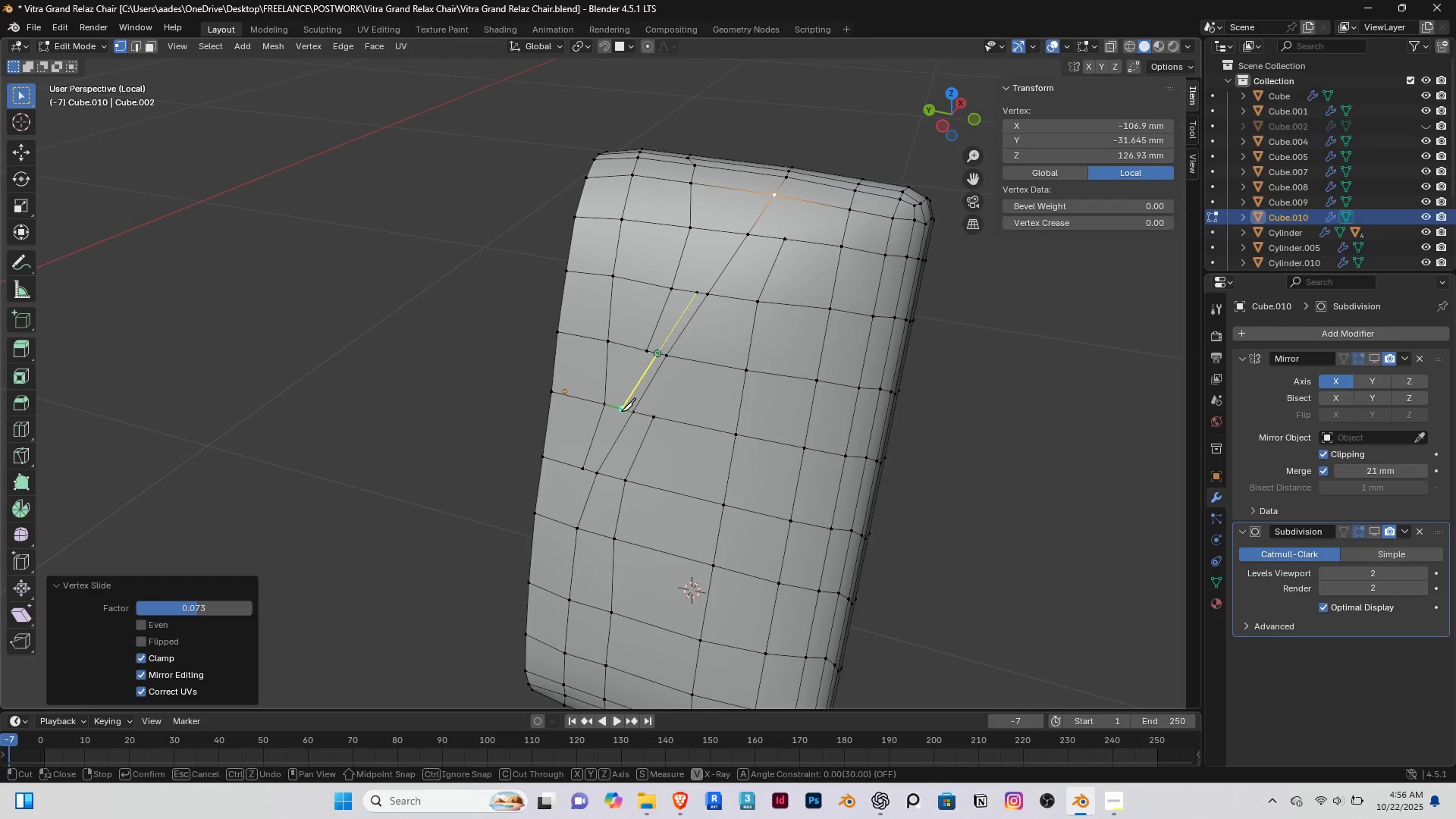 
left_click([621, 411])
 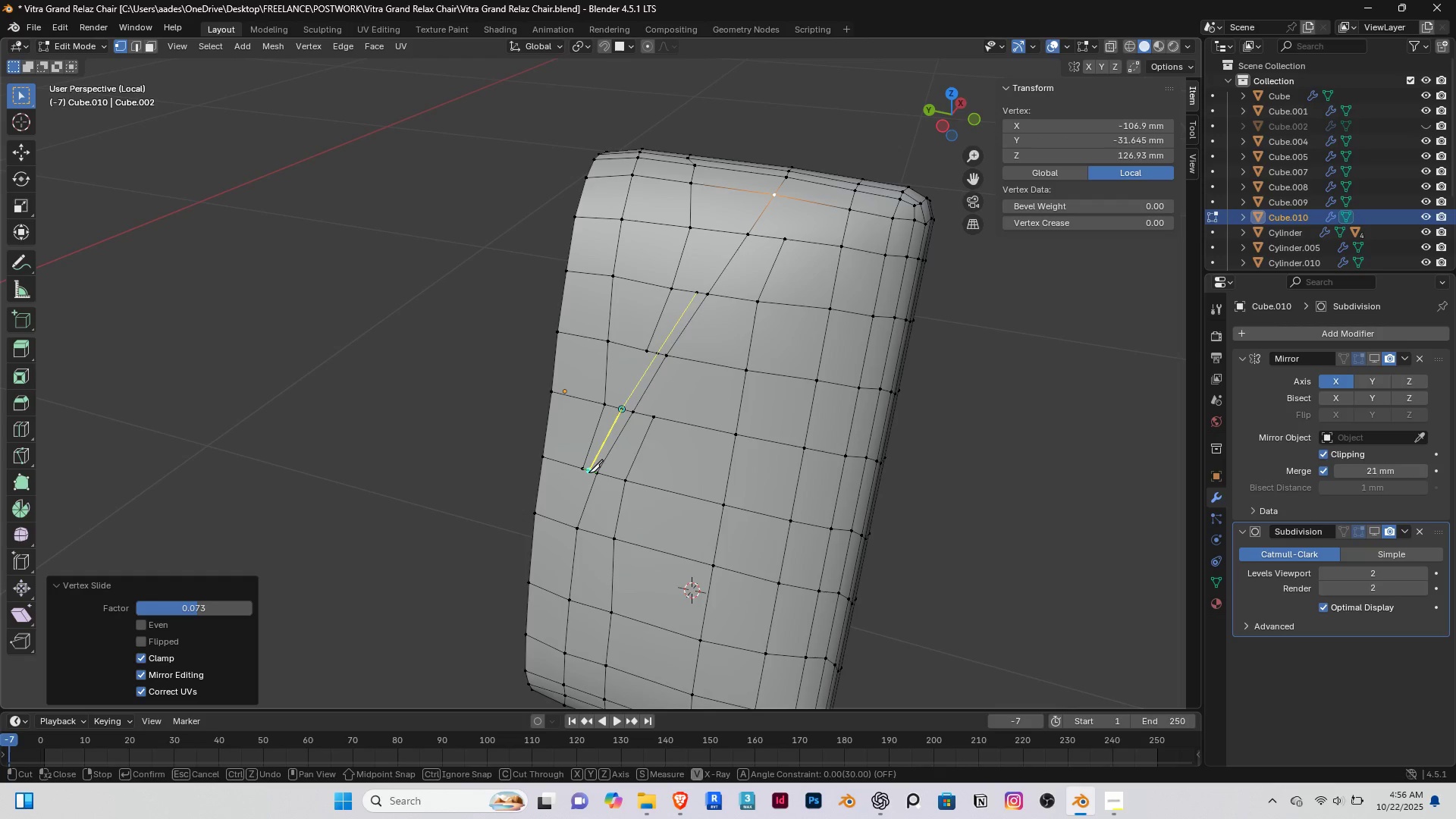 
left_click([588, 472])
 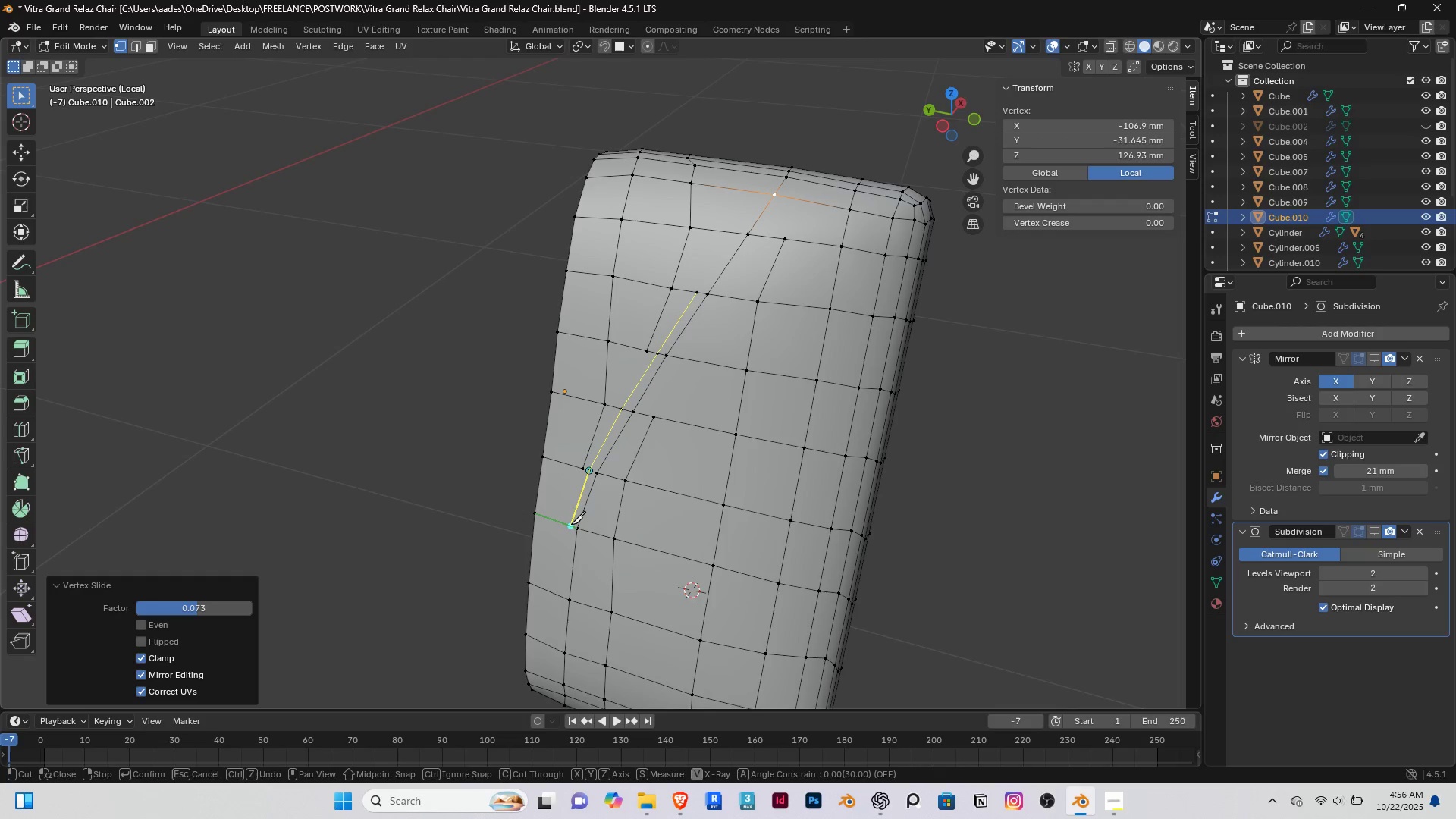 
left_click([571, 524])
 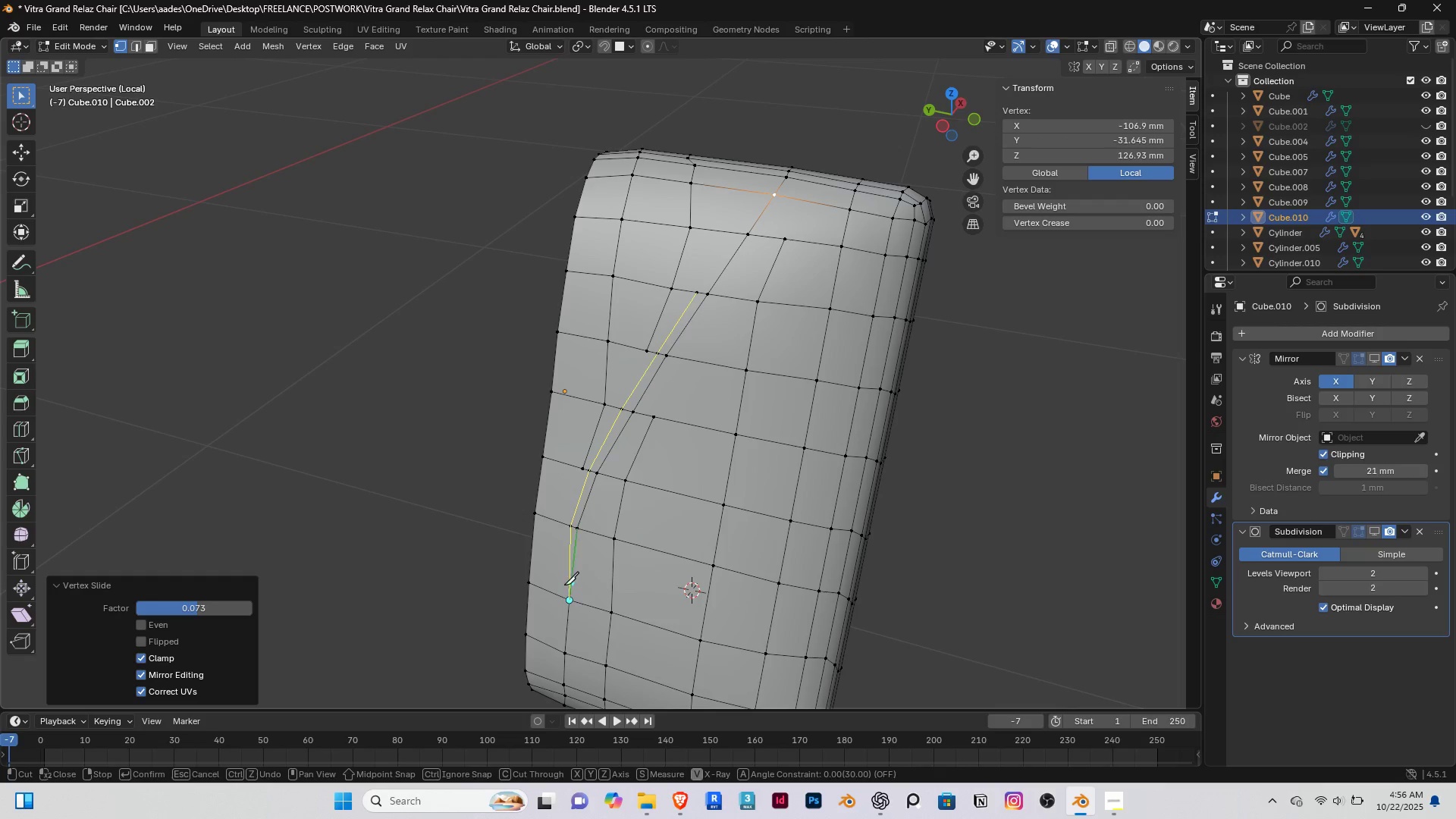 
key(Control+Z)
 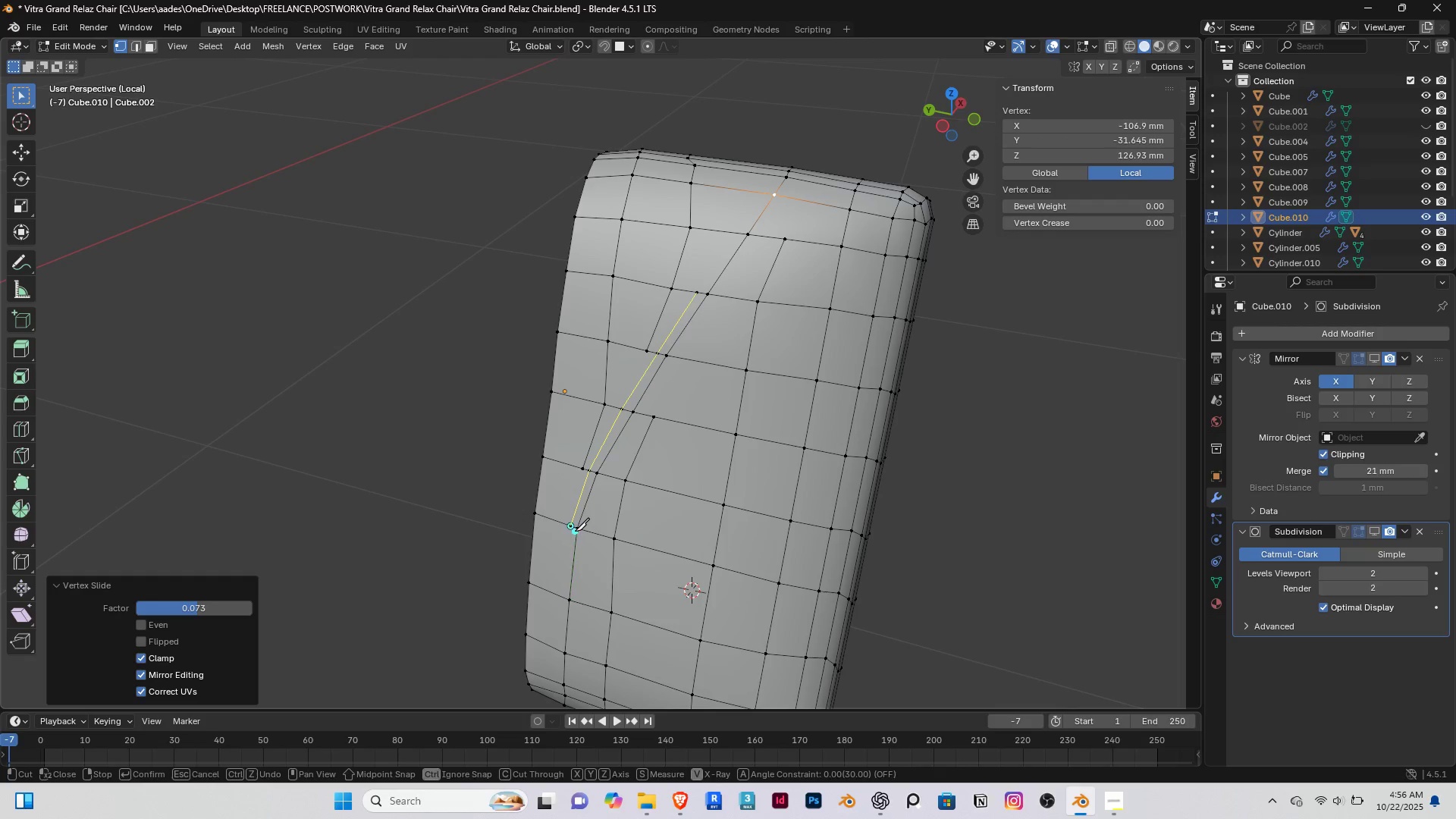 
key(Control+X)
 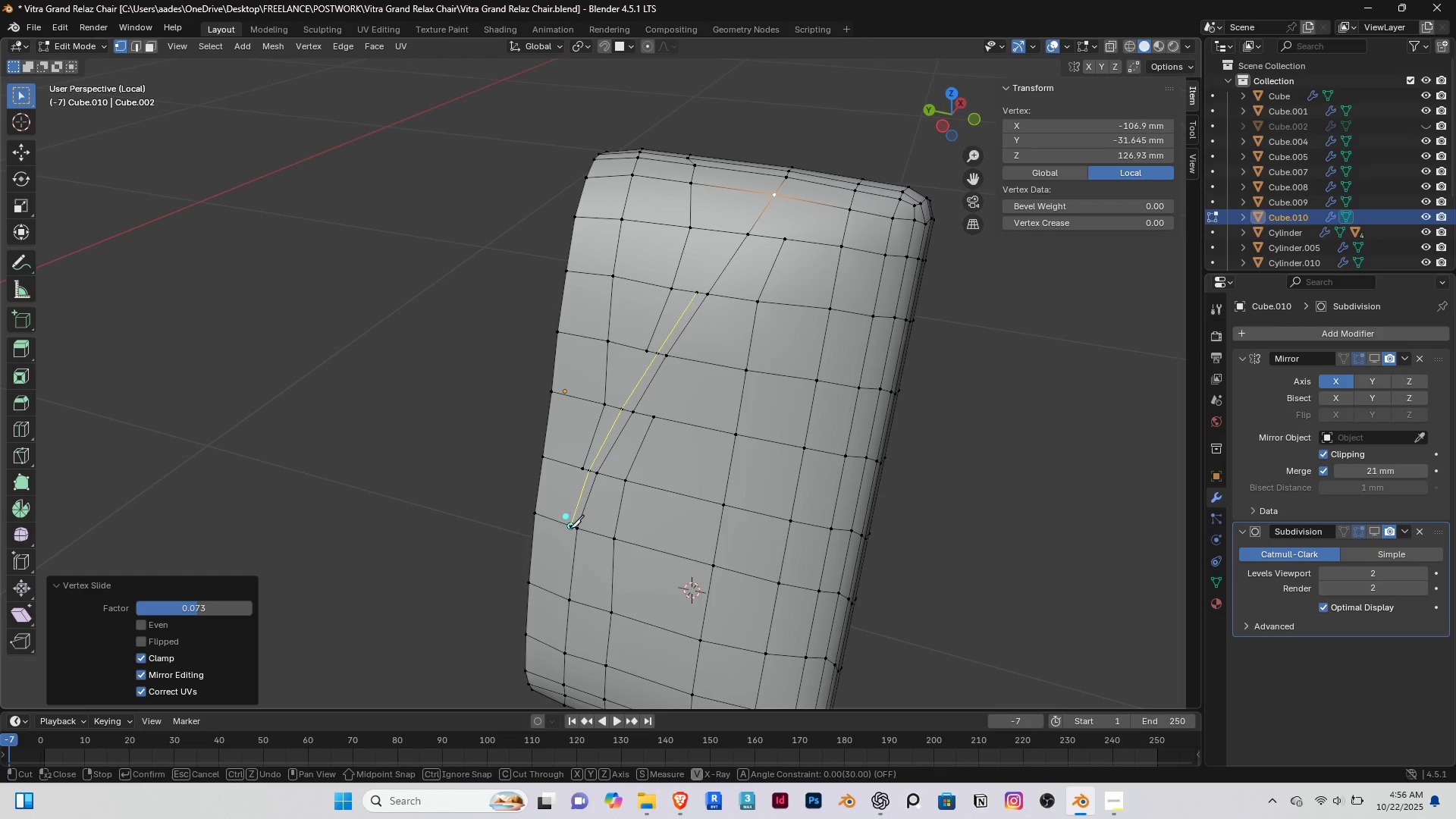 
left_click([570, 529])
 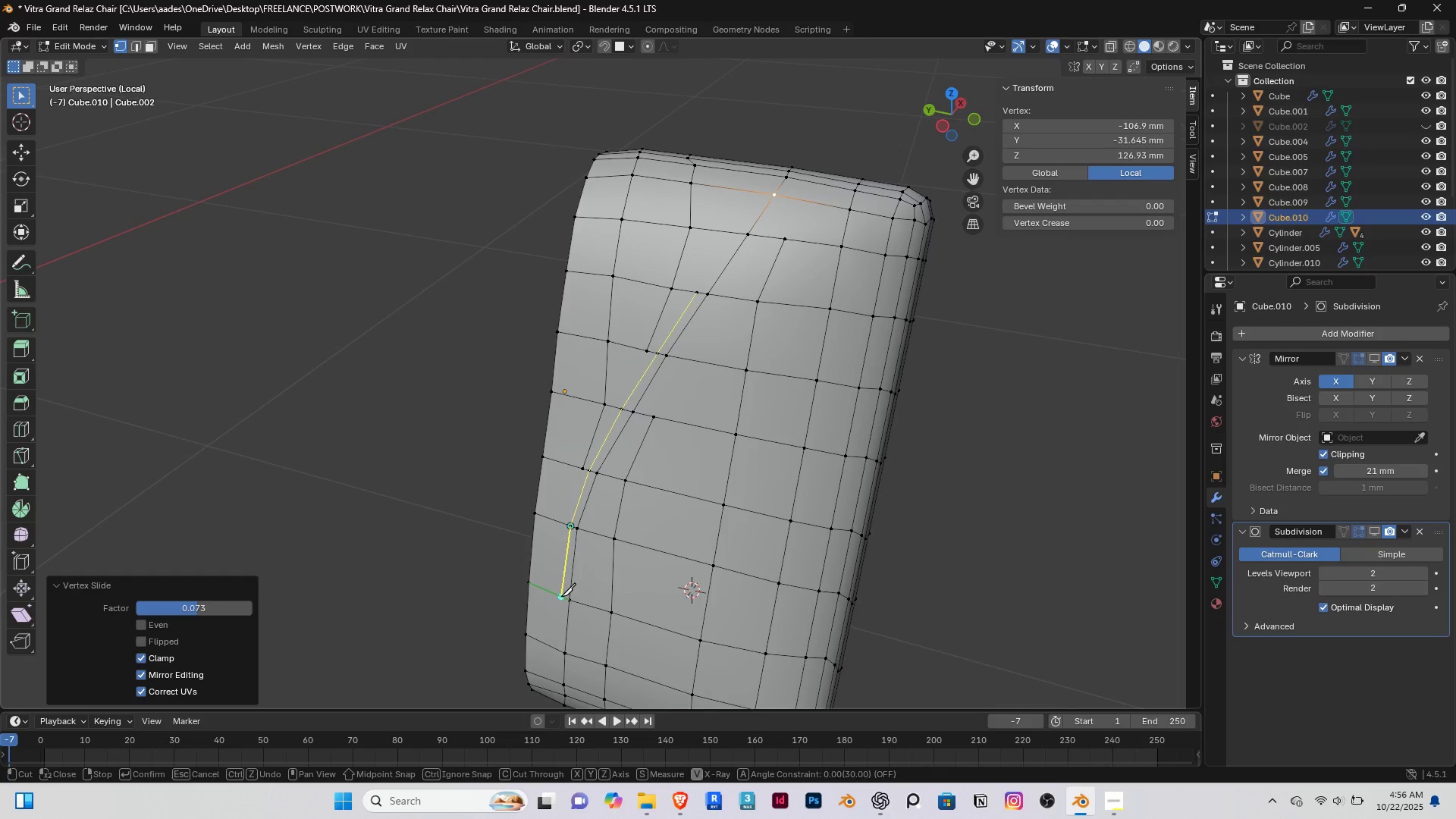 
left_click([561, 596])
 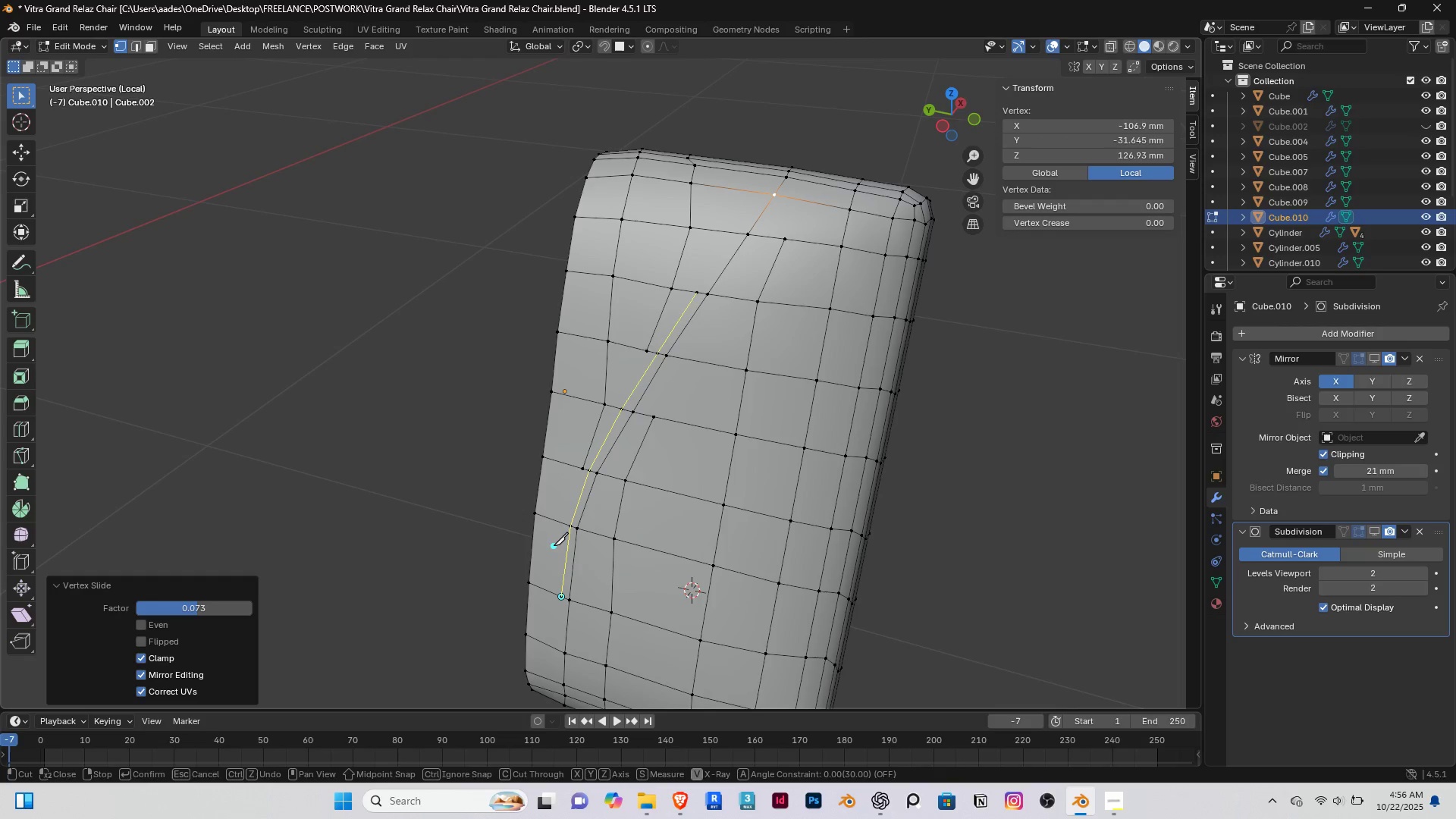 
right_click([554, 545])
 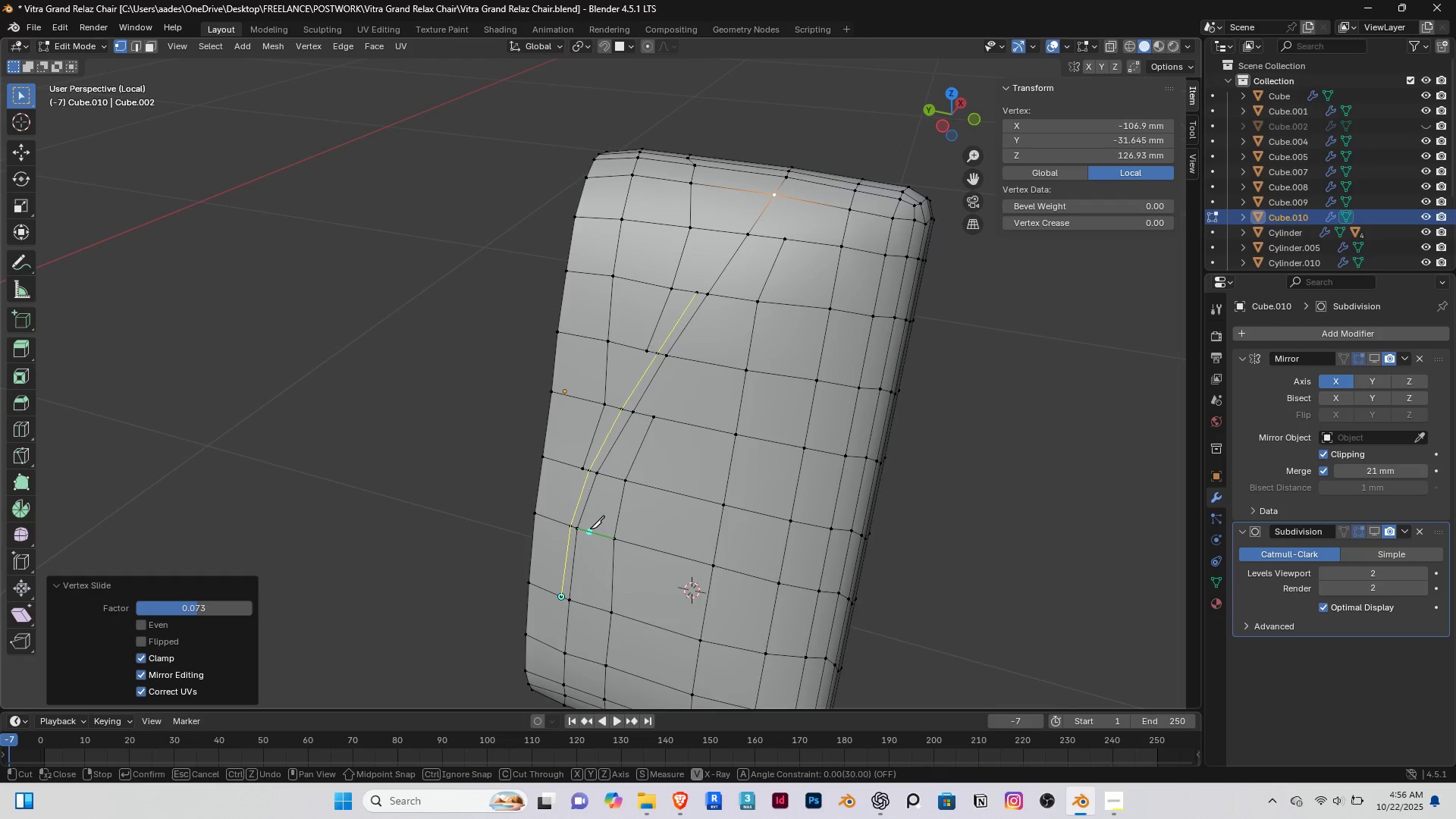 
left_click([590, 529])
 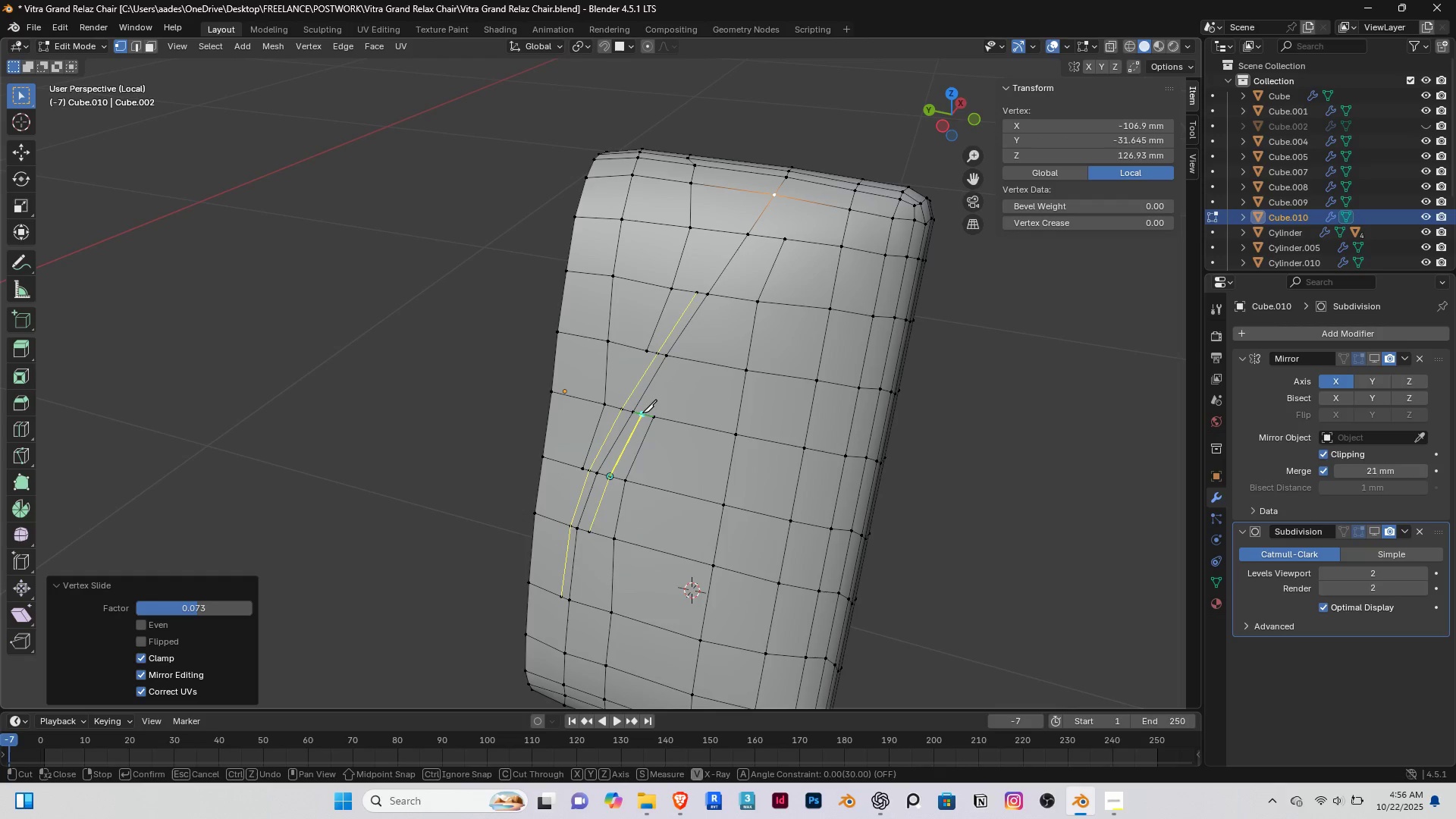 
left_click([642, 413])
 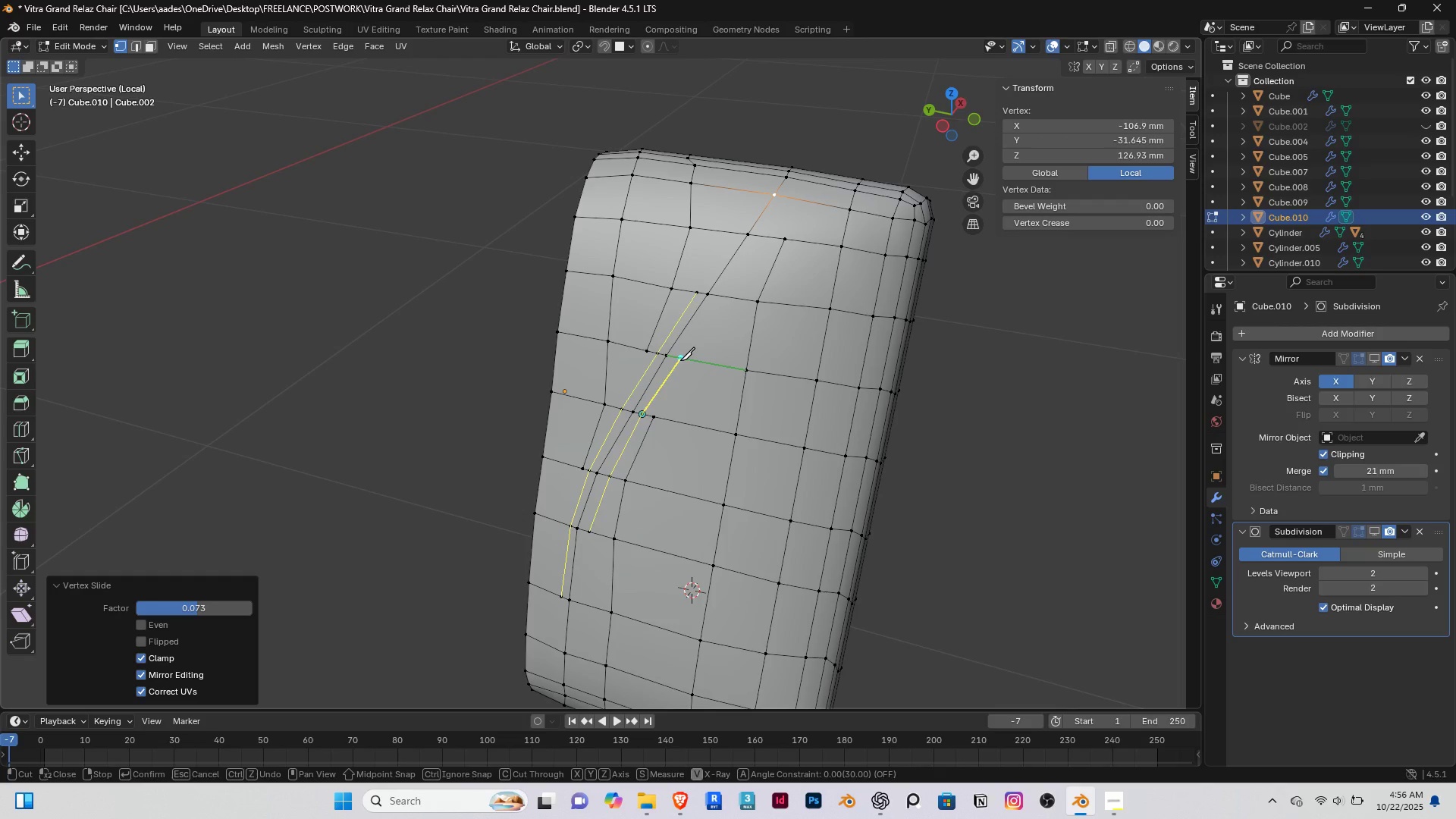 
left_click([680, 360])
 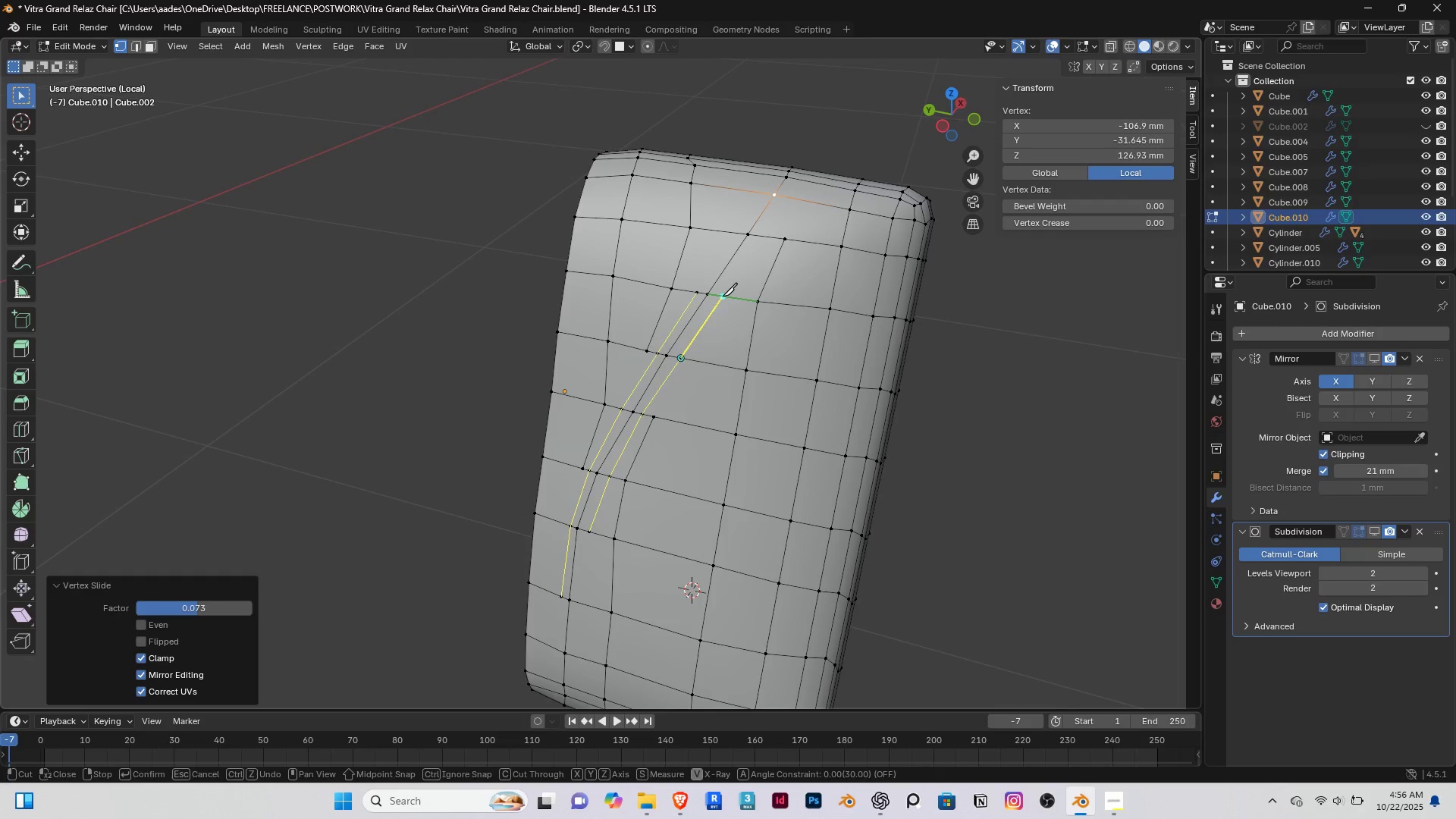 
left_click([723, 296])
 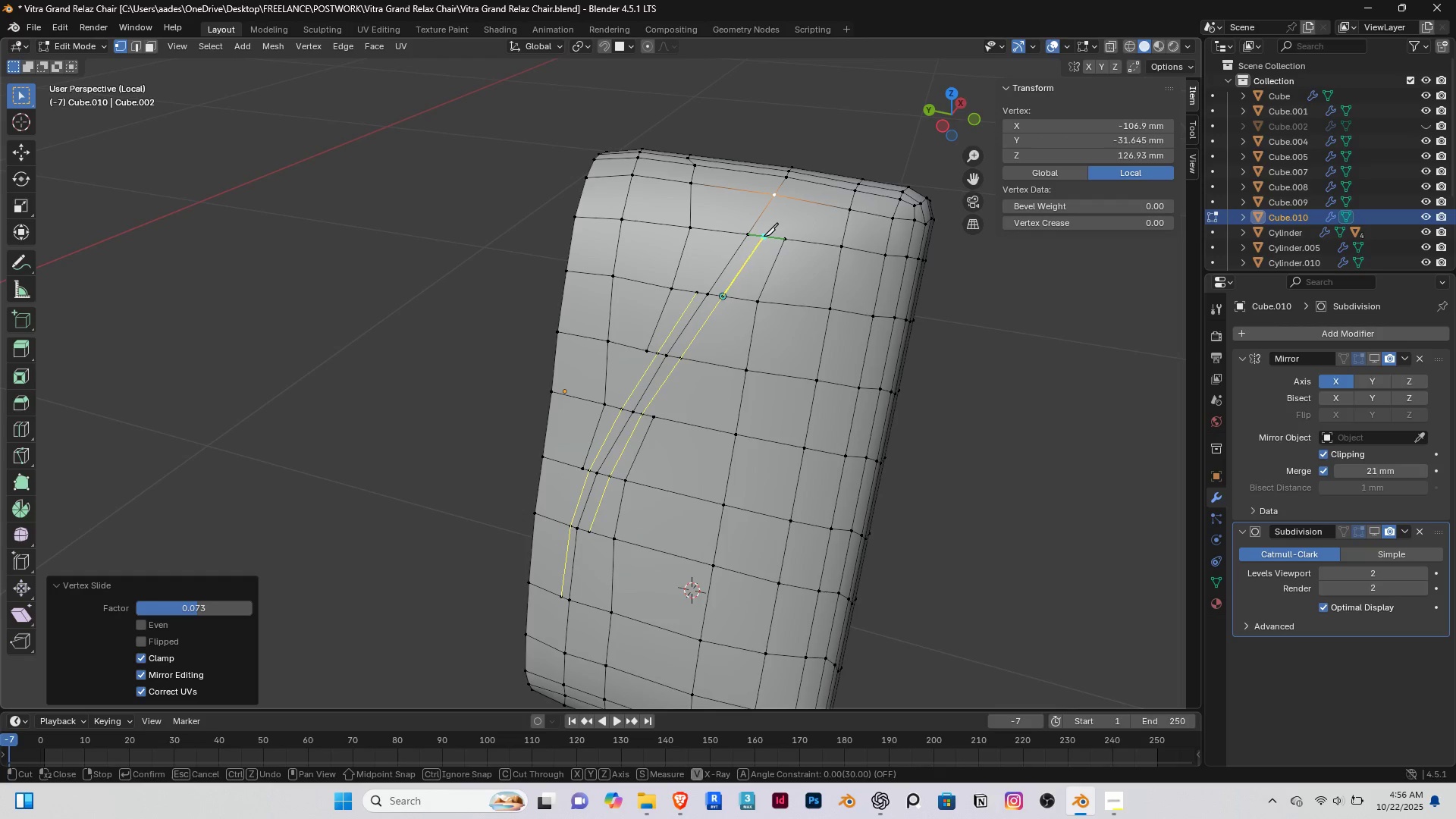 
left_click([764, 236])
 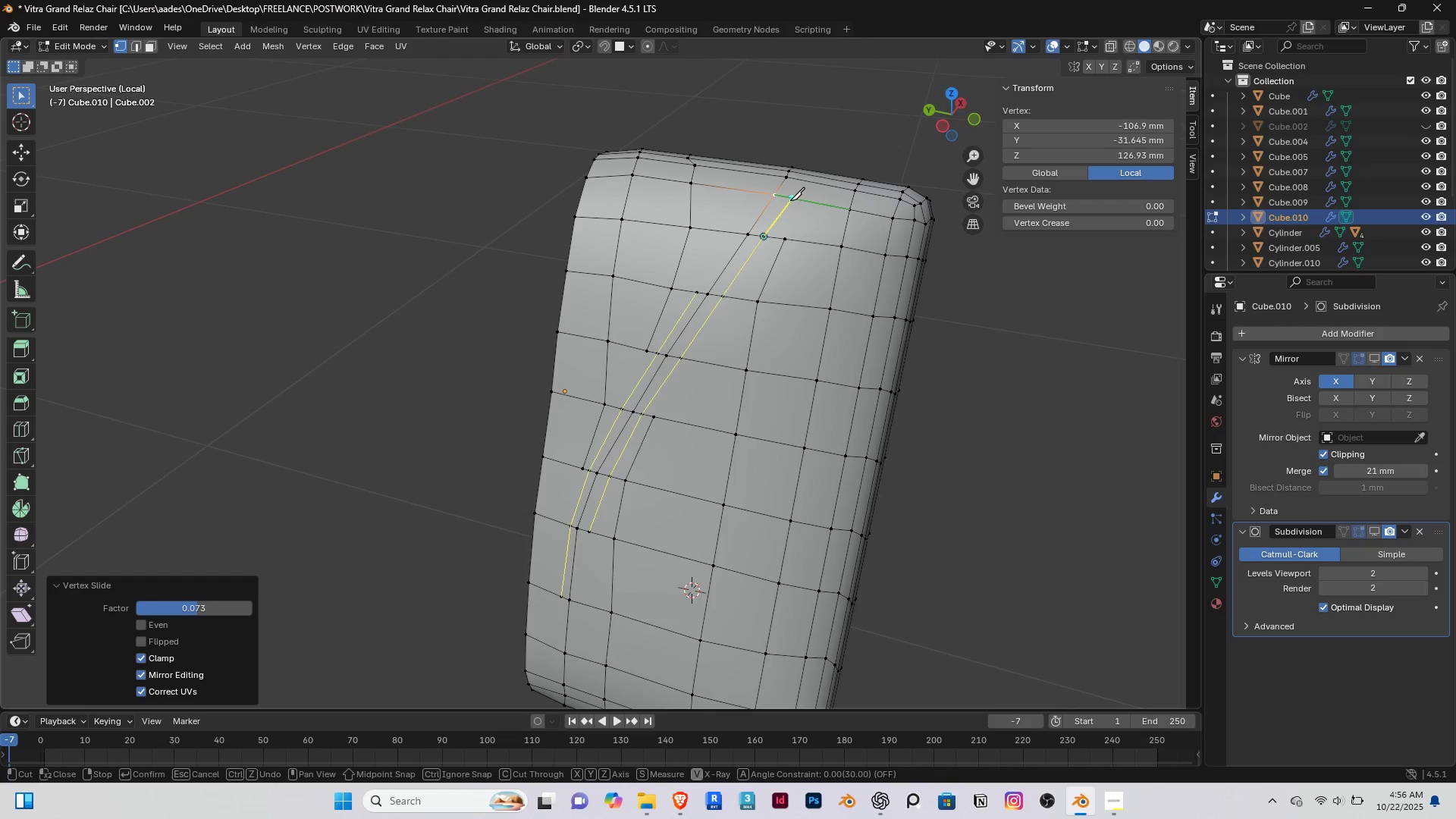 
left_click([787, 200])
 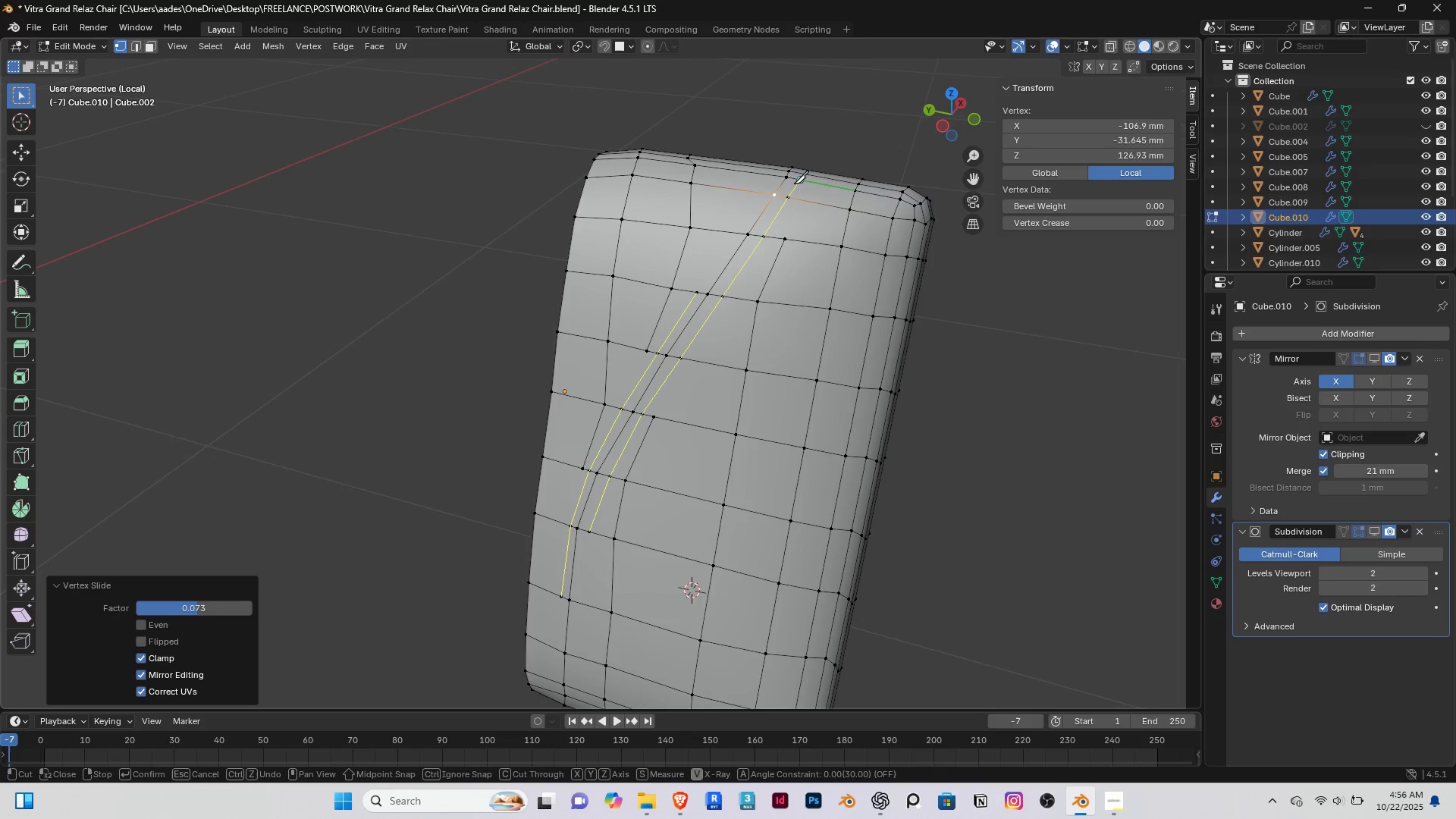 
right_click([745, 192])
 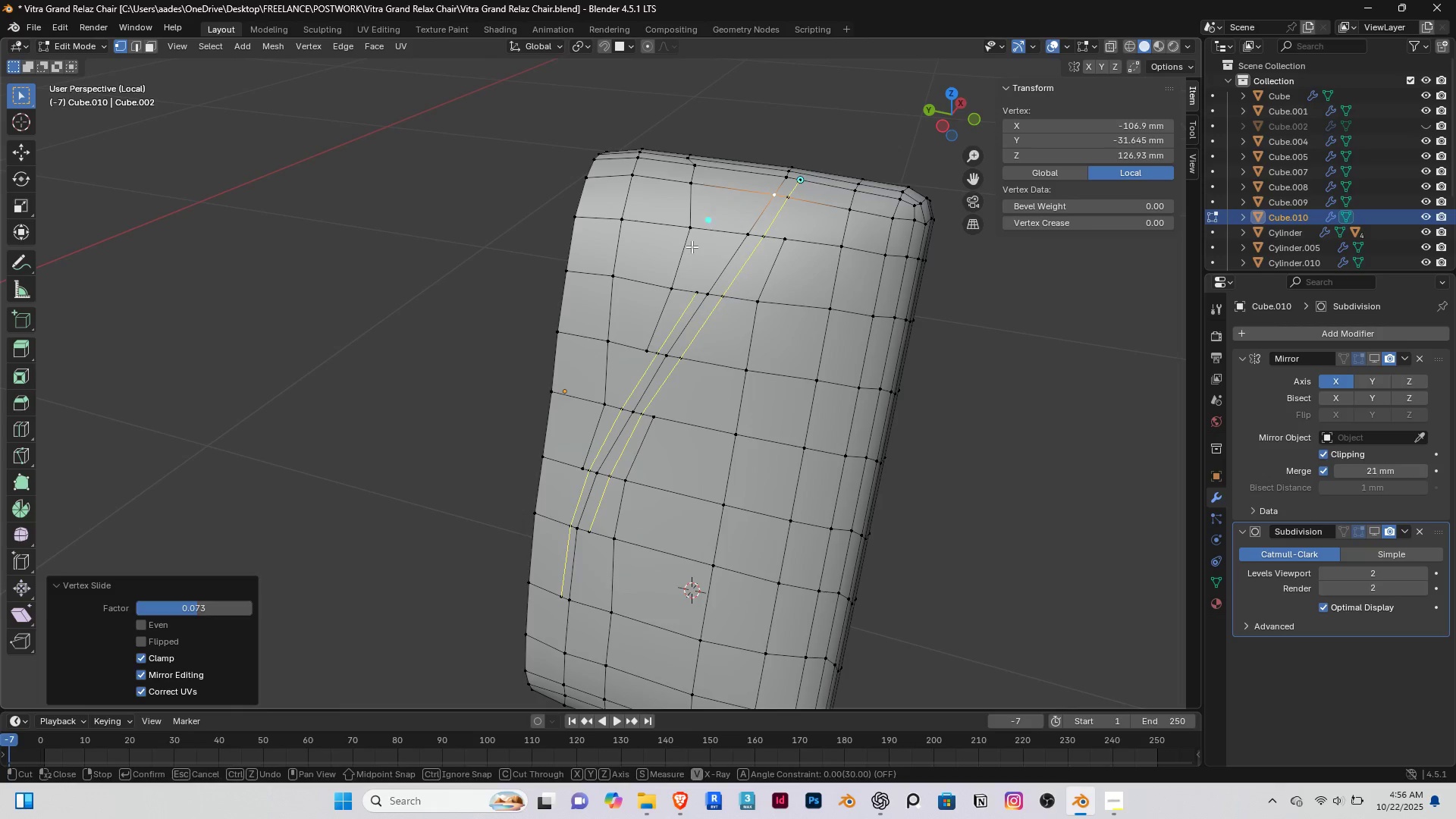 
key(Enter)
 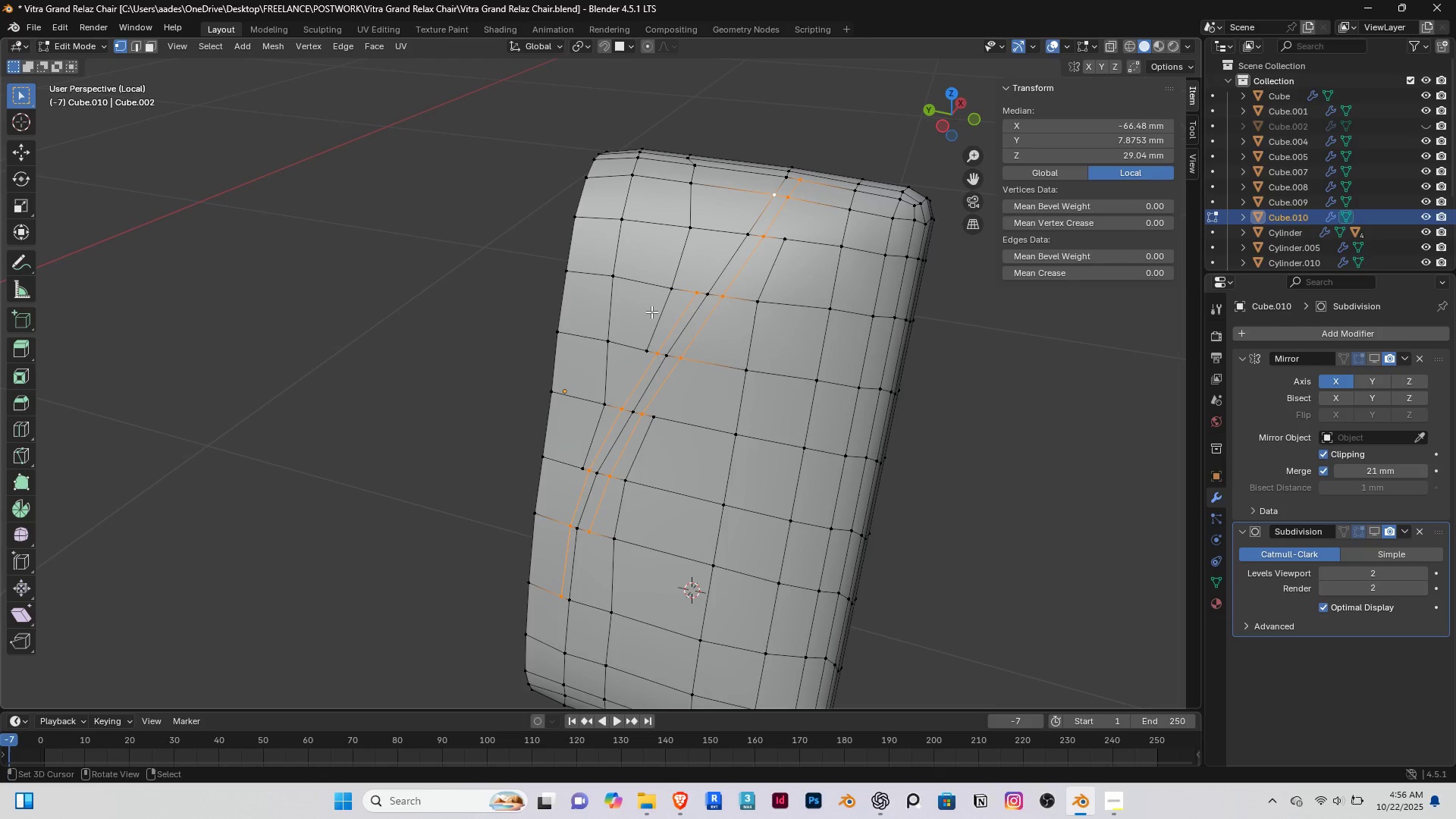 
key(2)
 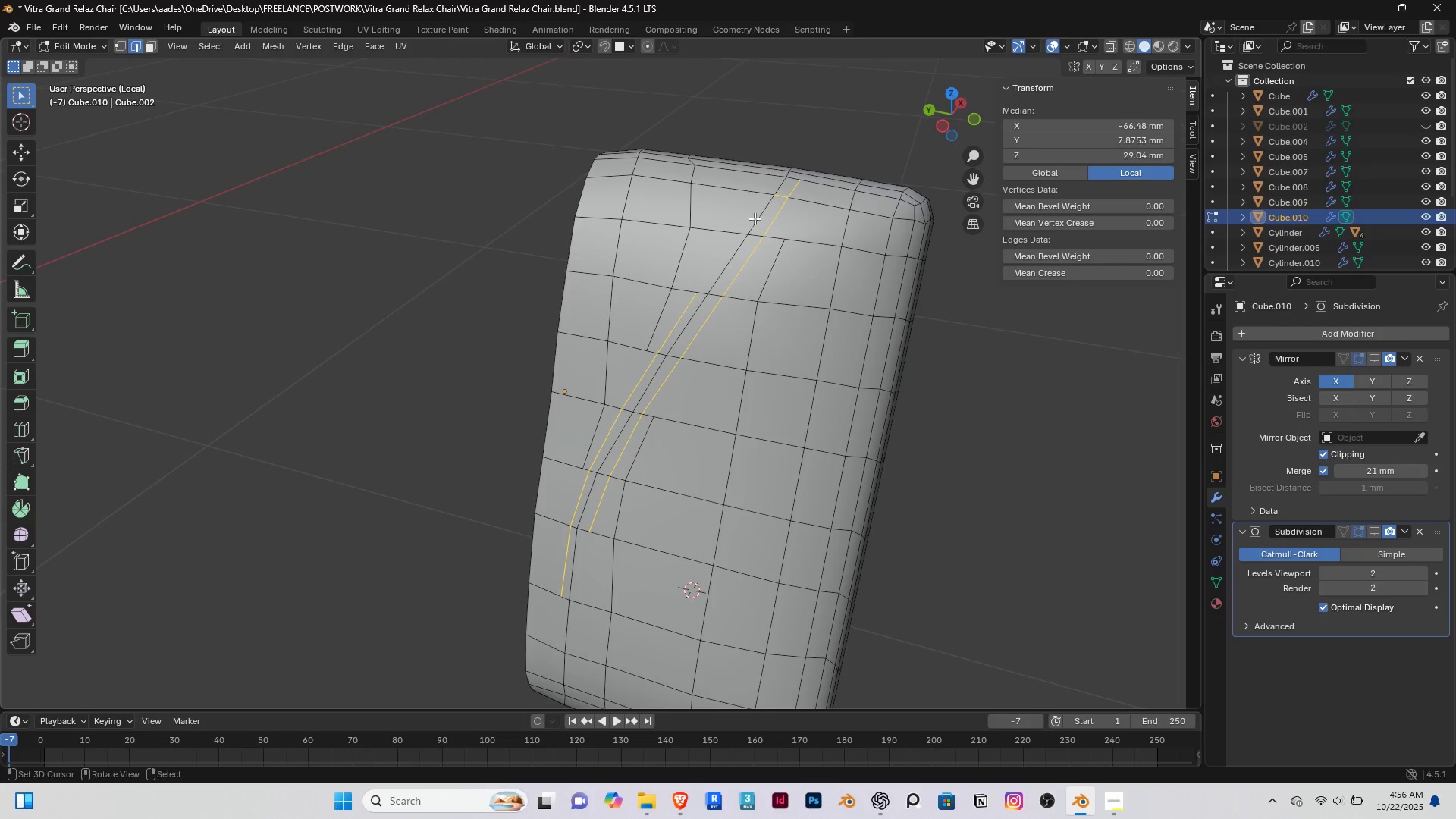 
right_click([761, 215])
 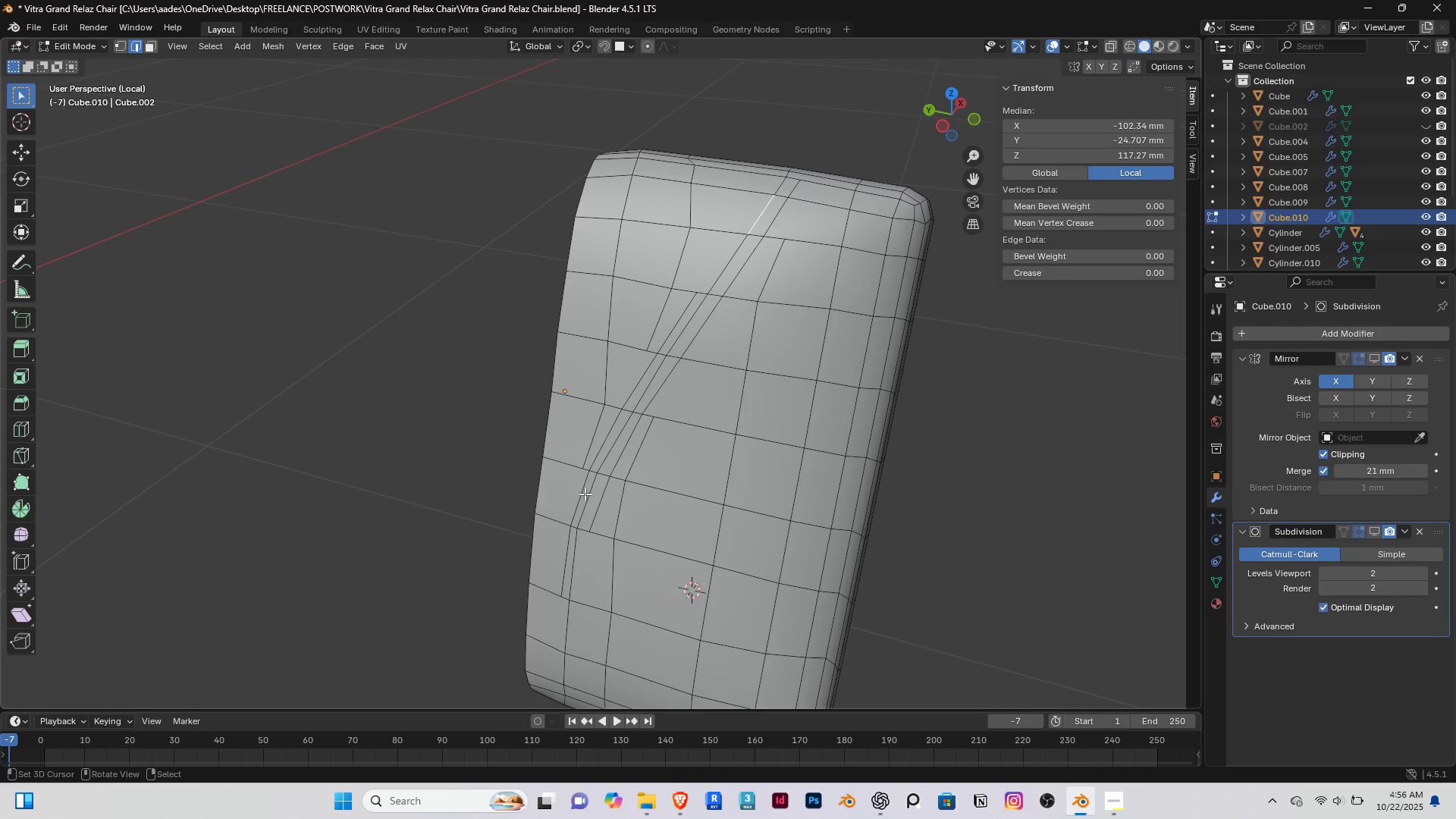 
hold_key(key=ControlRight, duration=1.01)
right_click([568, 566])
 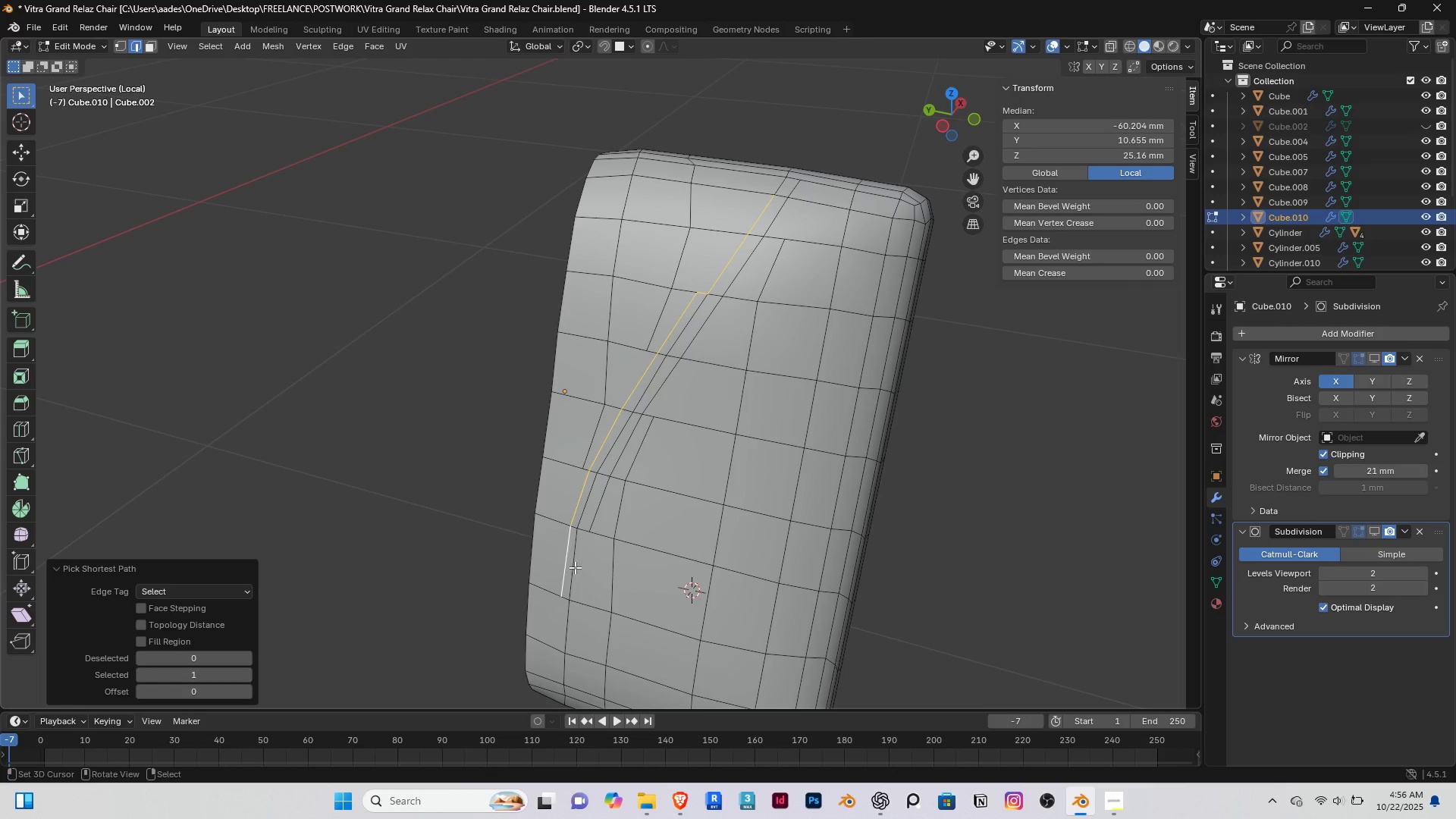 
right_click([575, 567])
 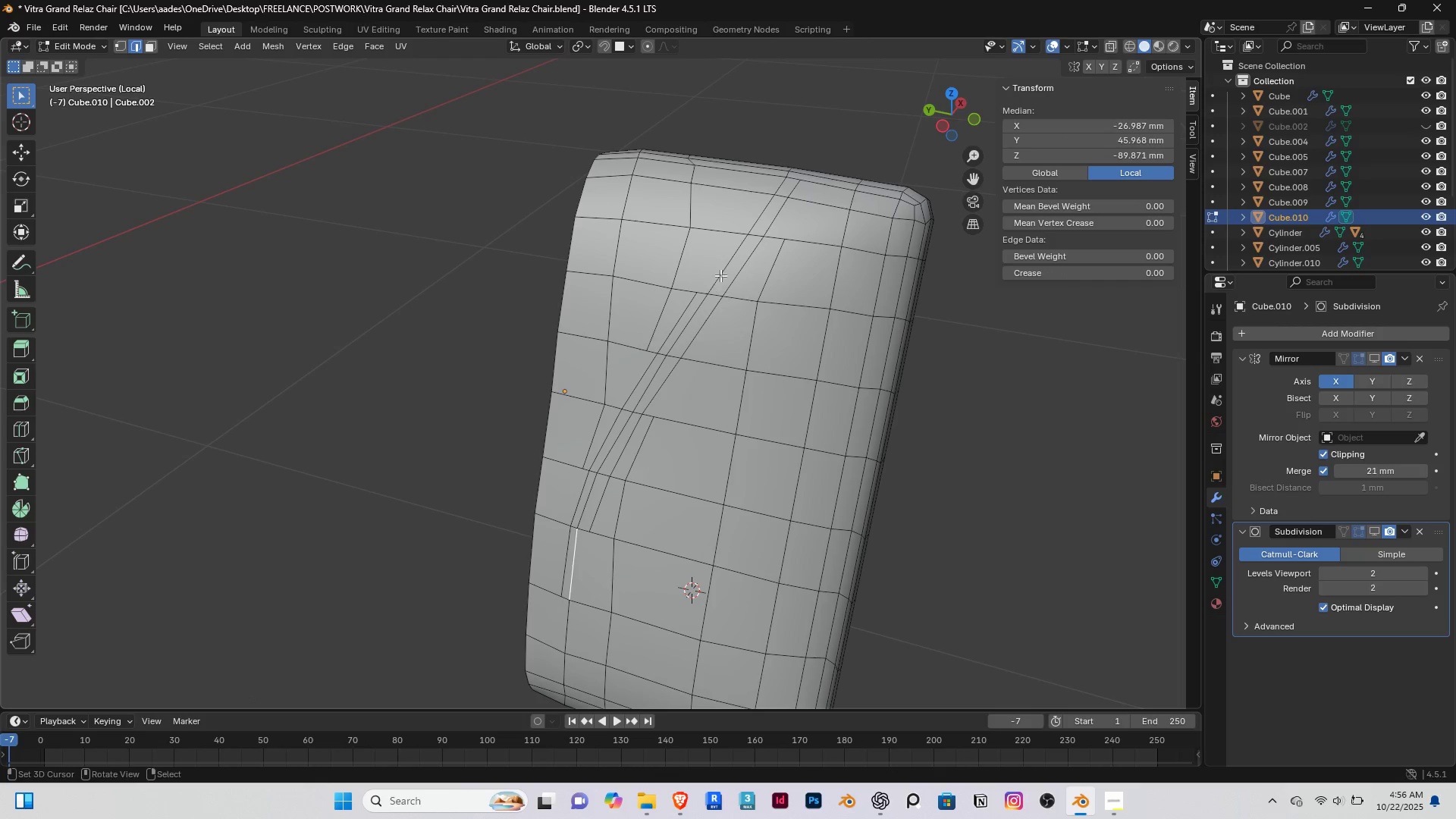 
hold_key(key=ControlRight, duration=1.26)
right_click([764, 210])
 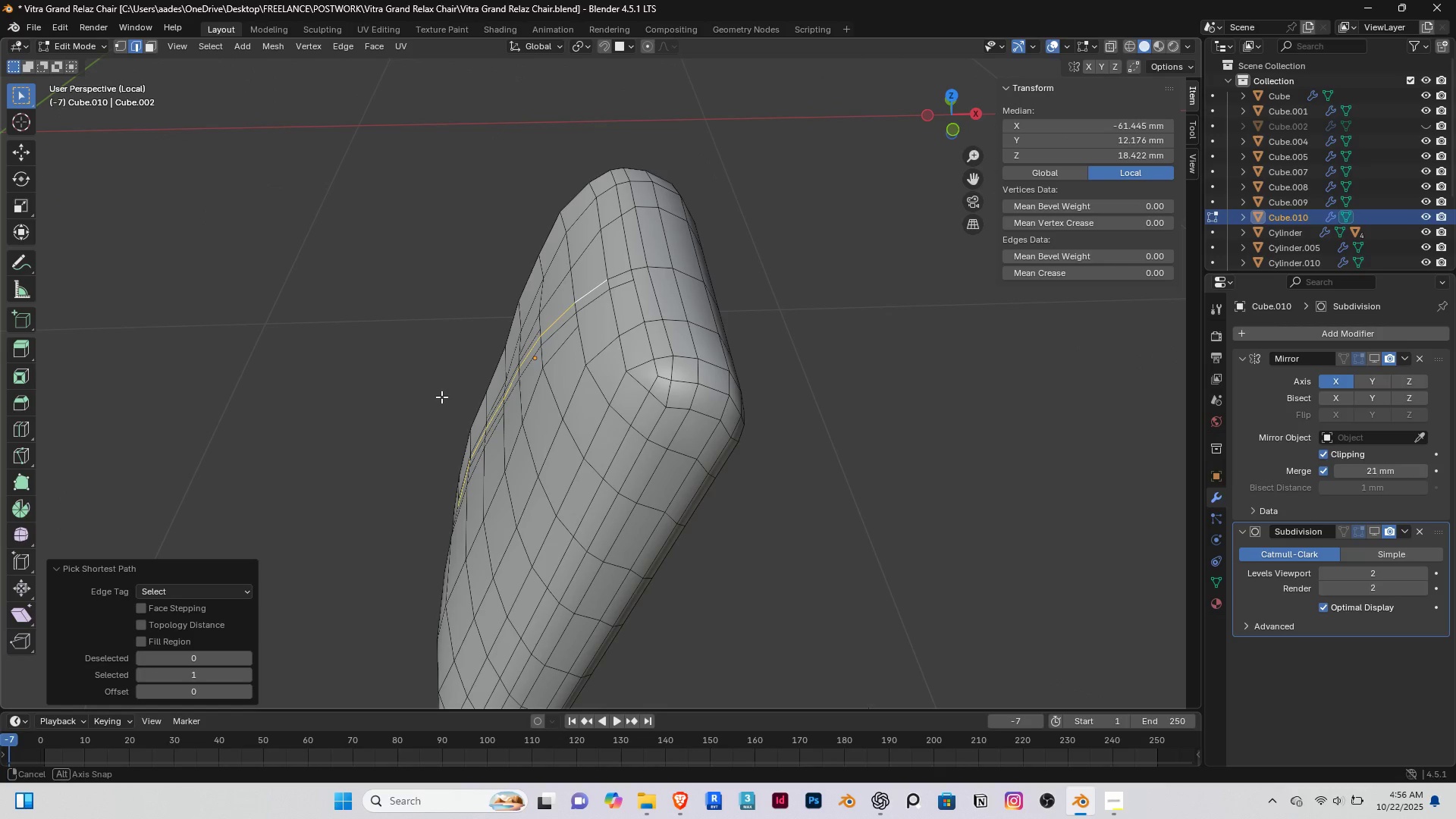 
type(gx)
 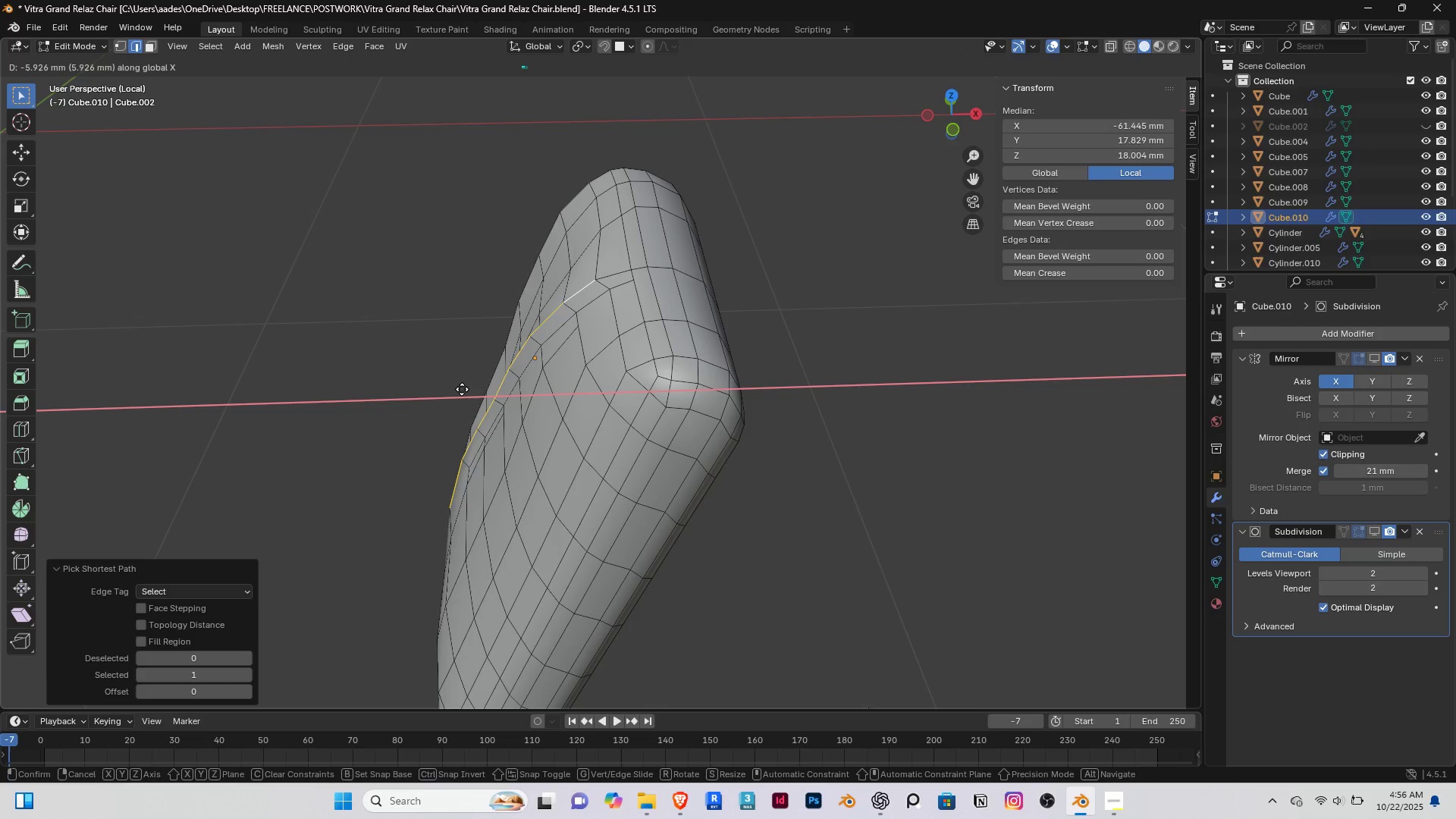 
left_click([465, 389])
 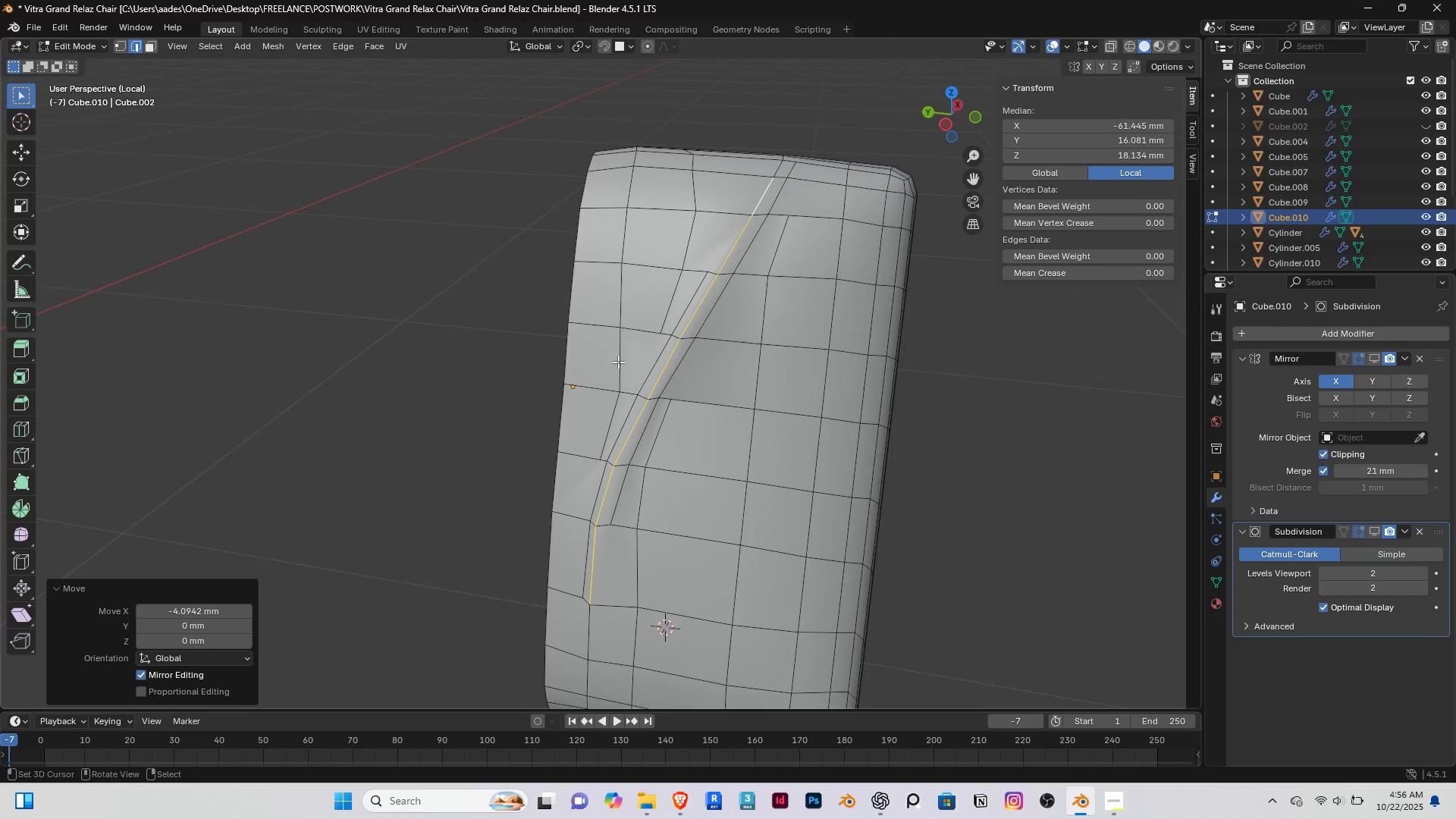 
scroll: coordinate [676, 341], scroll_direction: down, amount: 2.0
 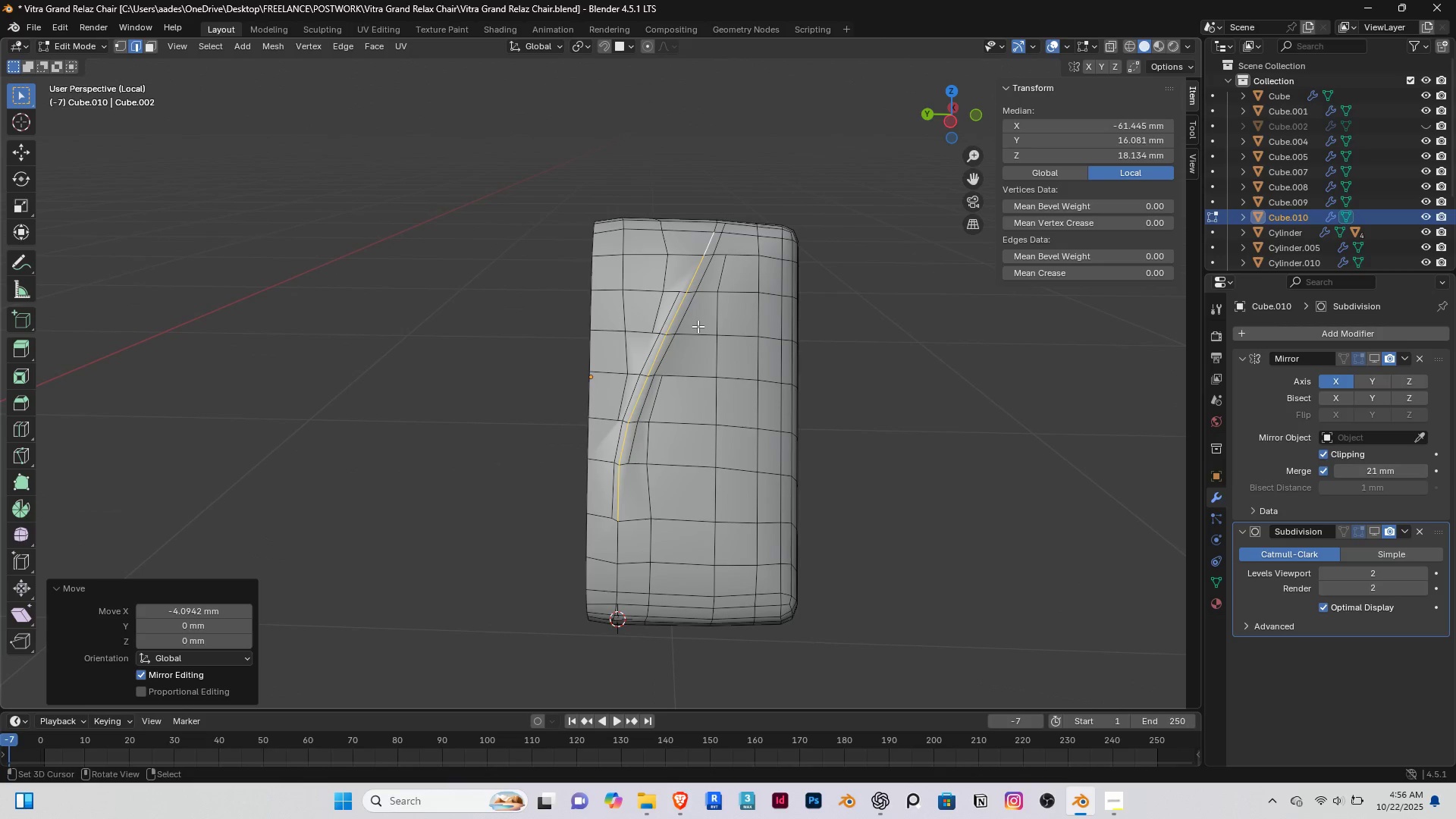 
key(Tab)
 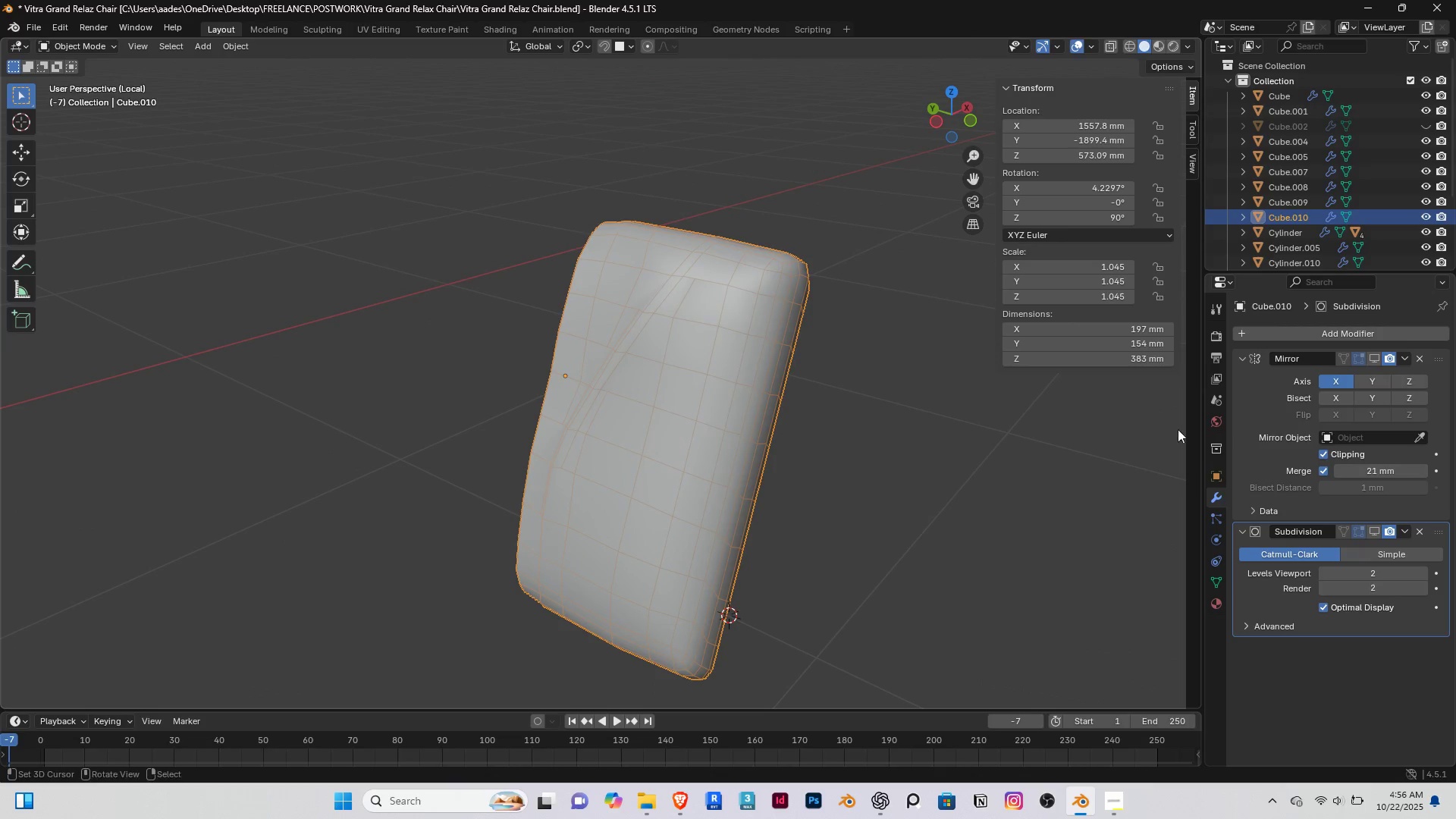 
left_click([1372, 357])
 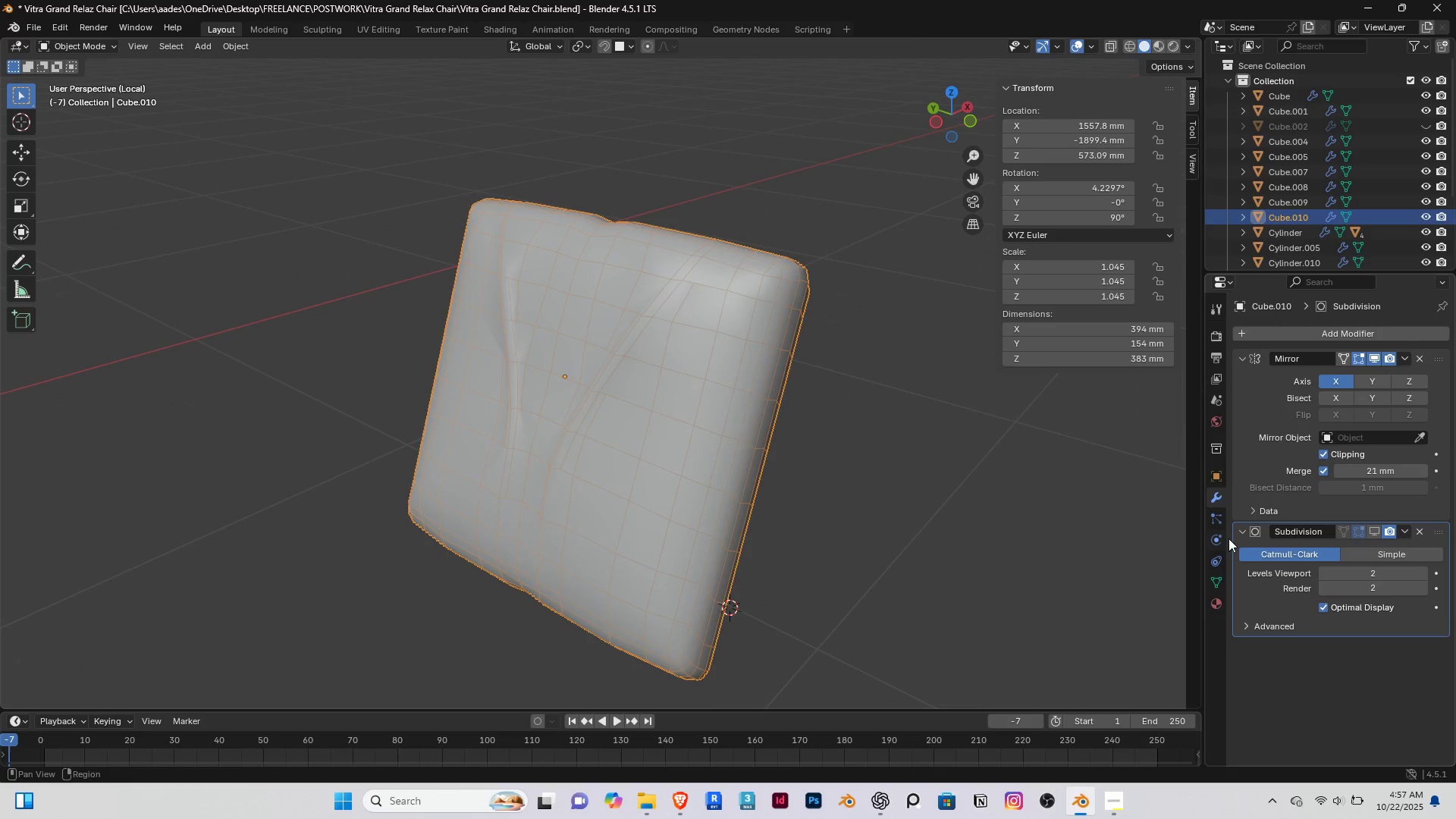 
left_click([1377, 530])
 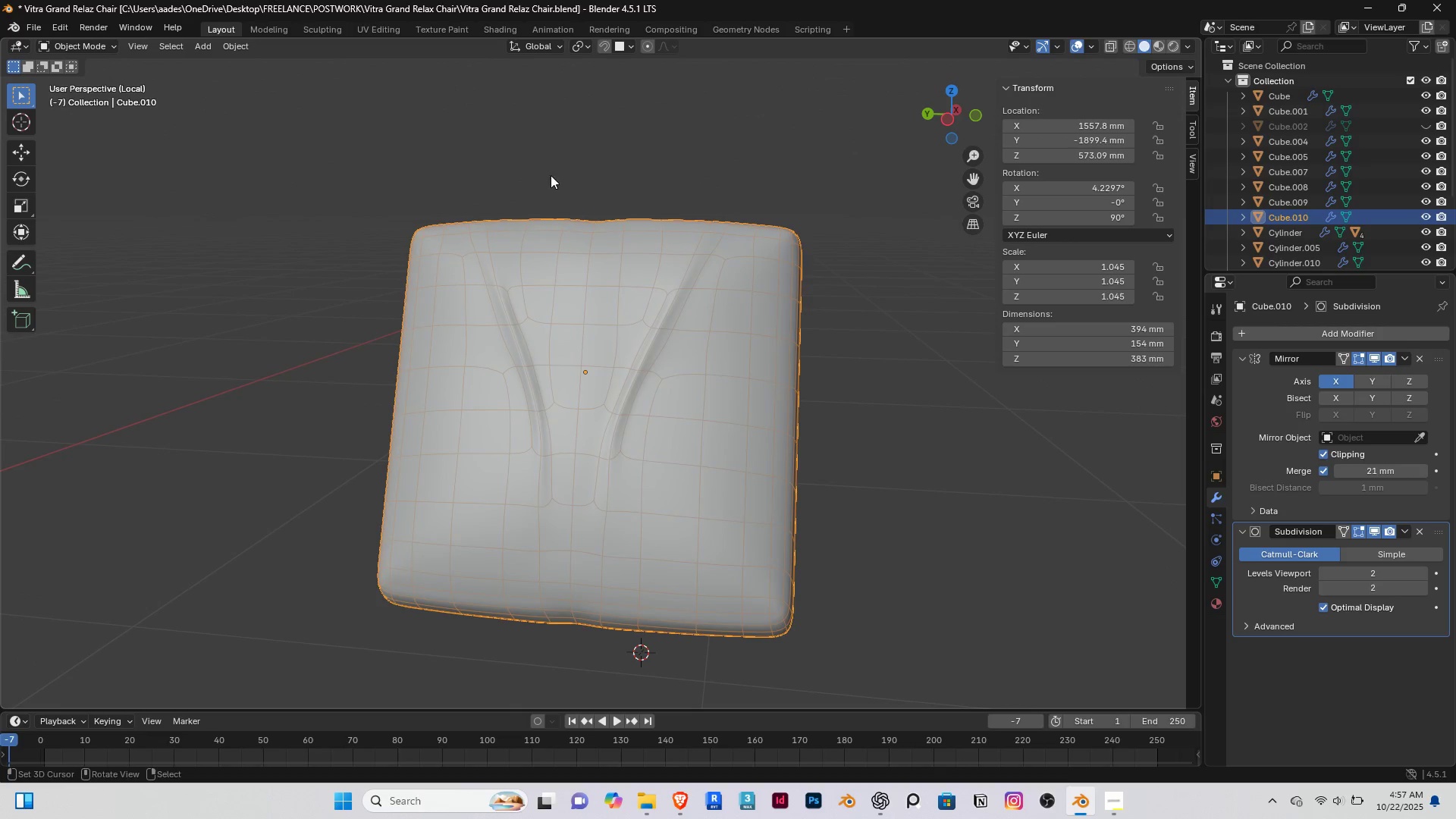 
right_click([548, 169])
 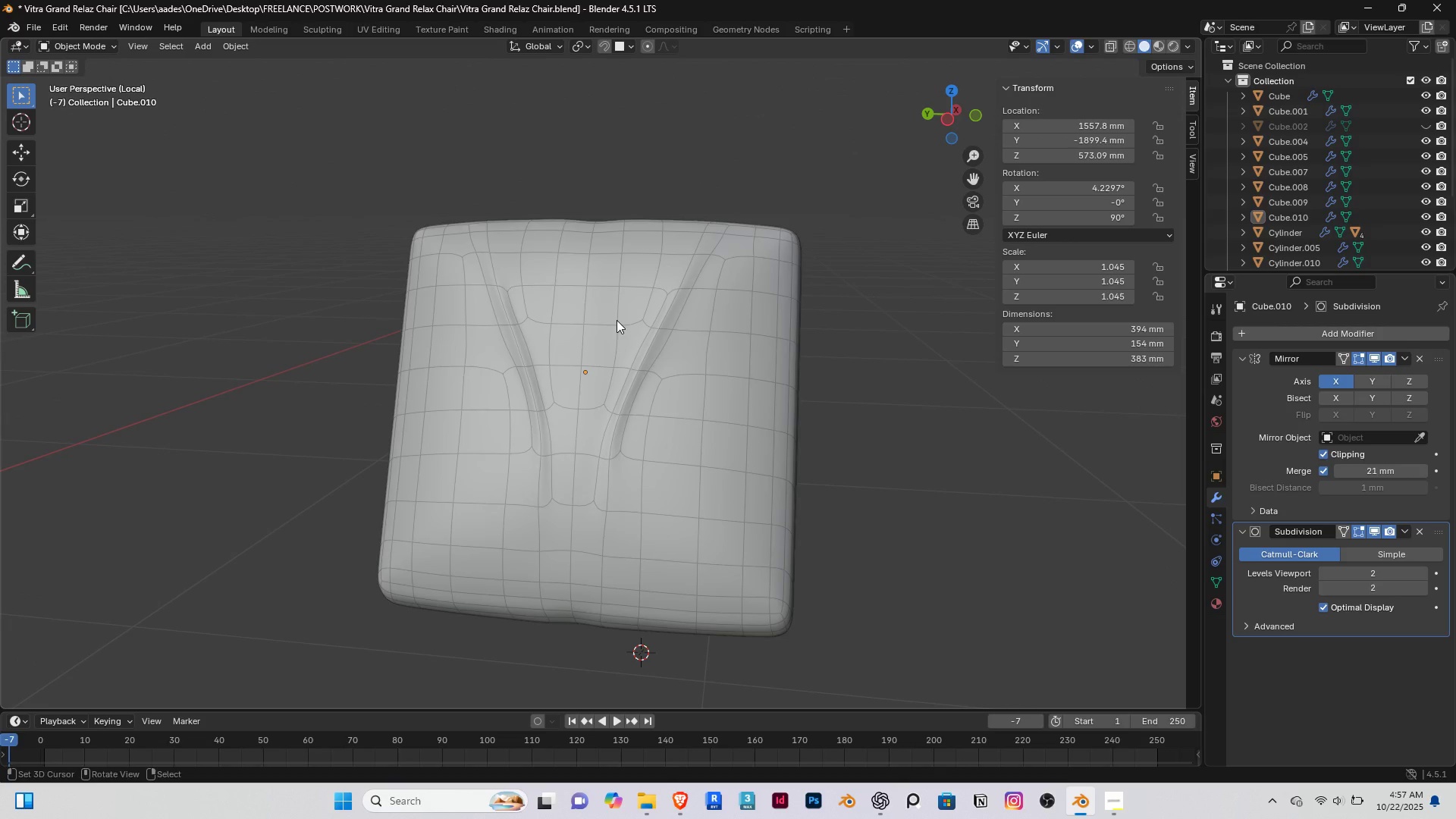 
right_click([617, 320])
 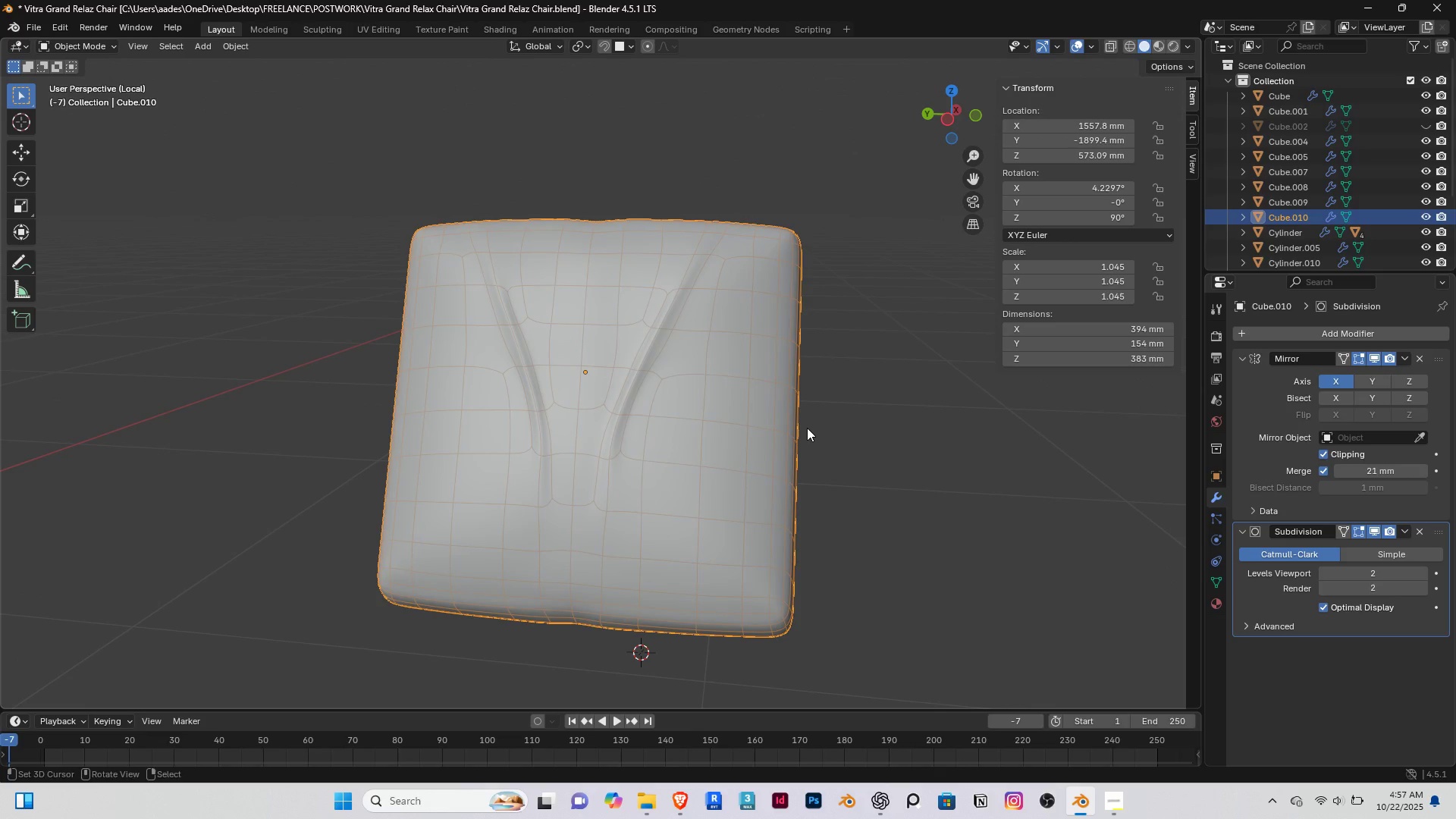 
key(Control+Z)
 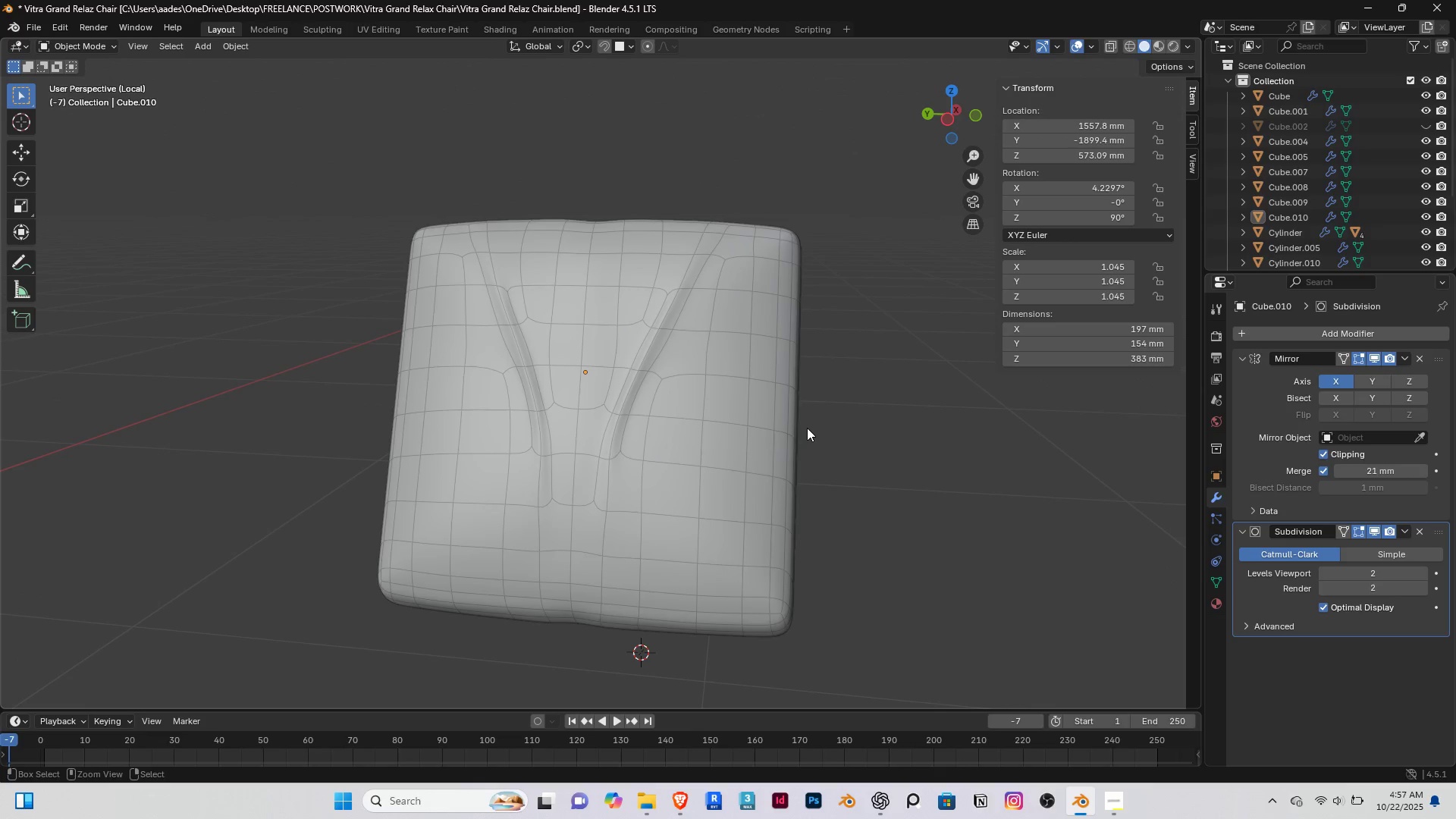 
key(Control+Z)
 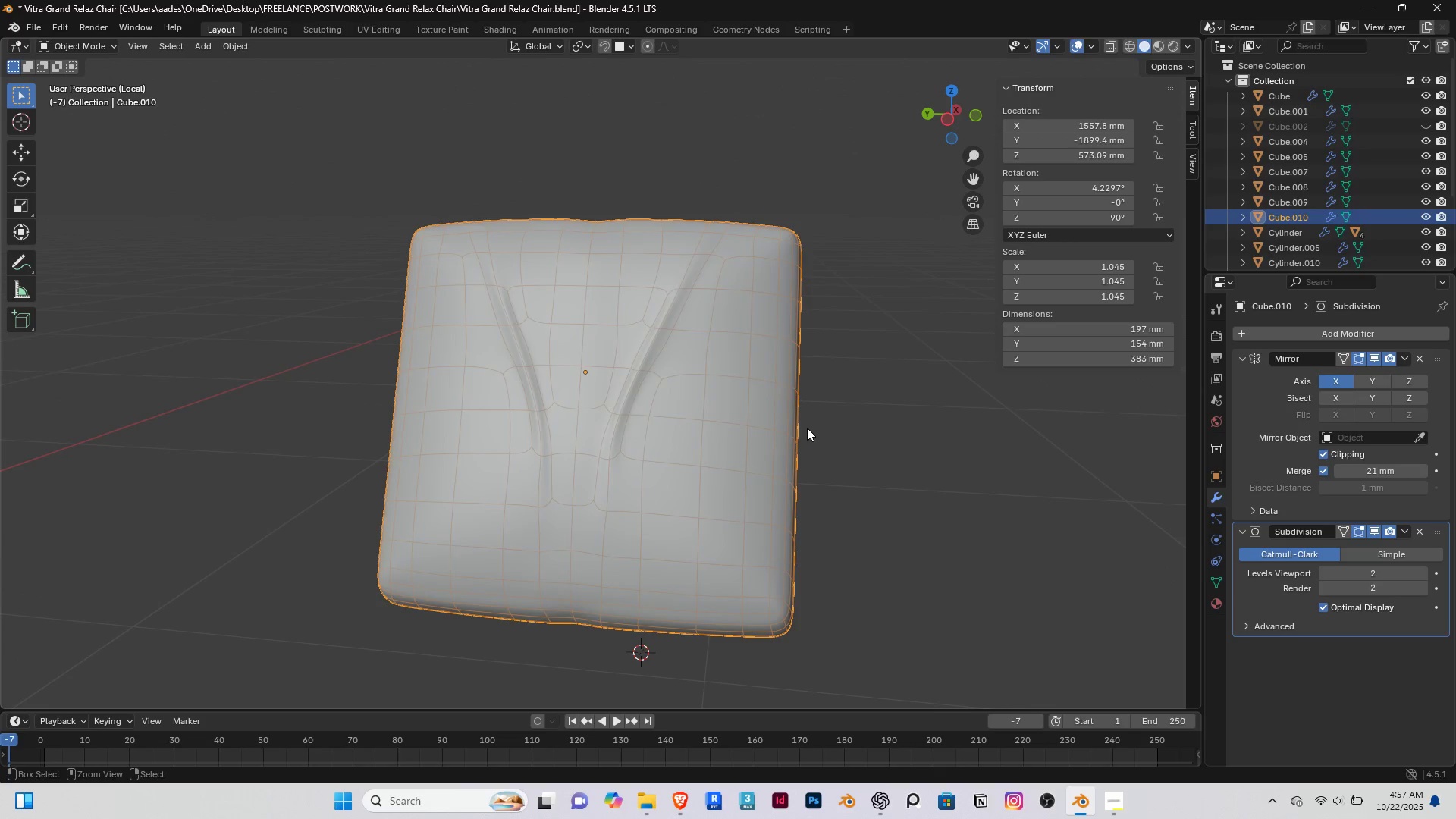 
key(Control+Z)
 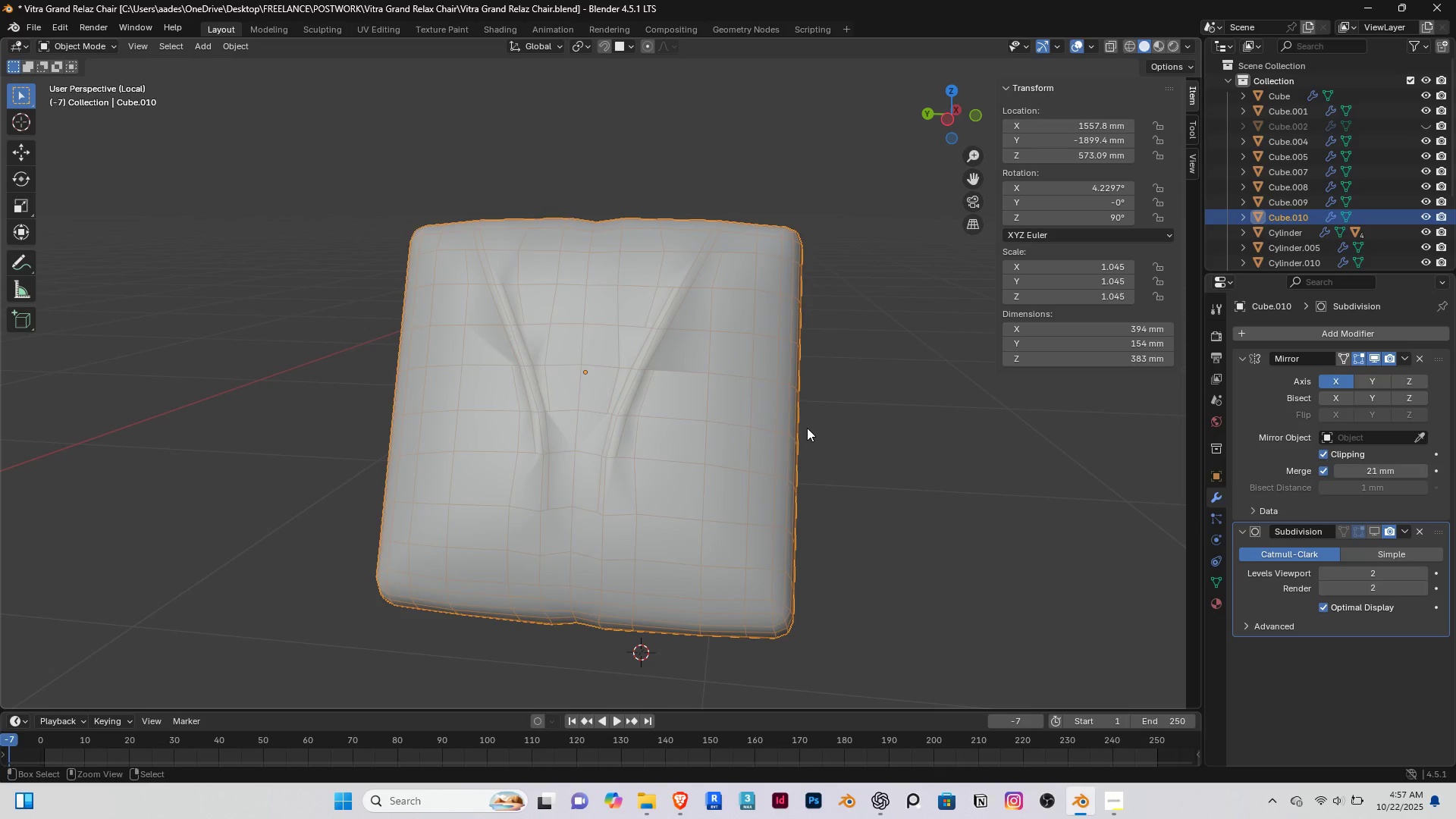 
key(Control+Z)
 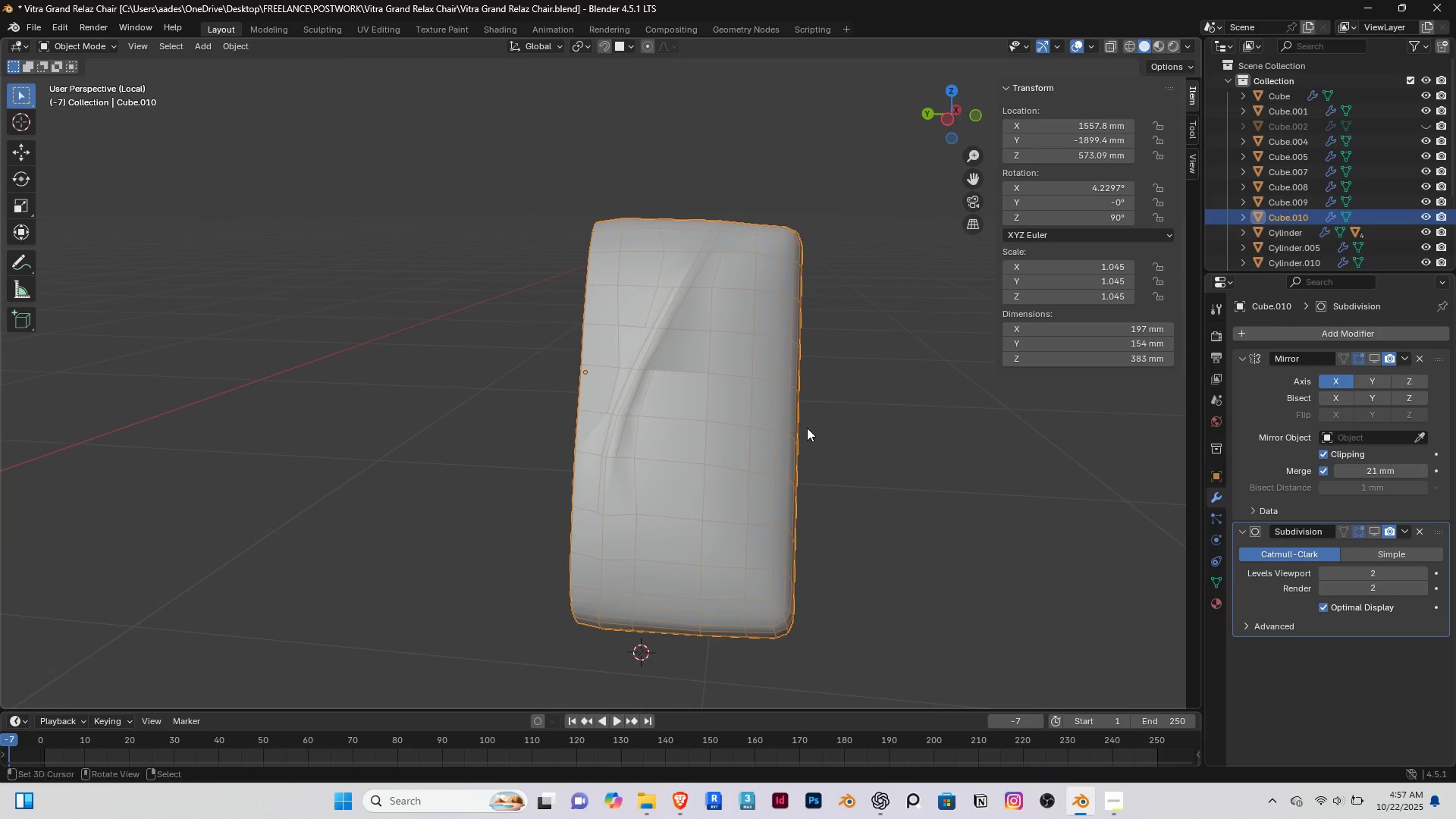 
key(Control+ControlLeft)
 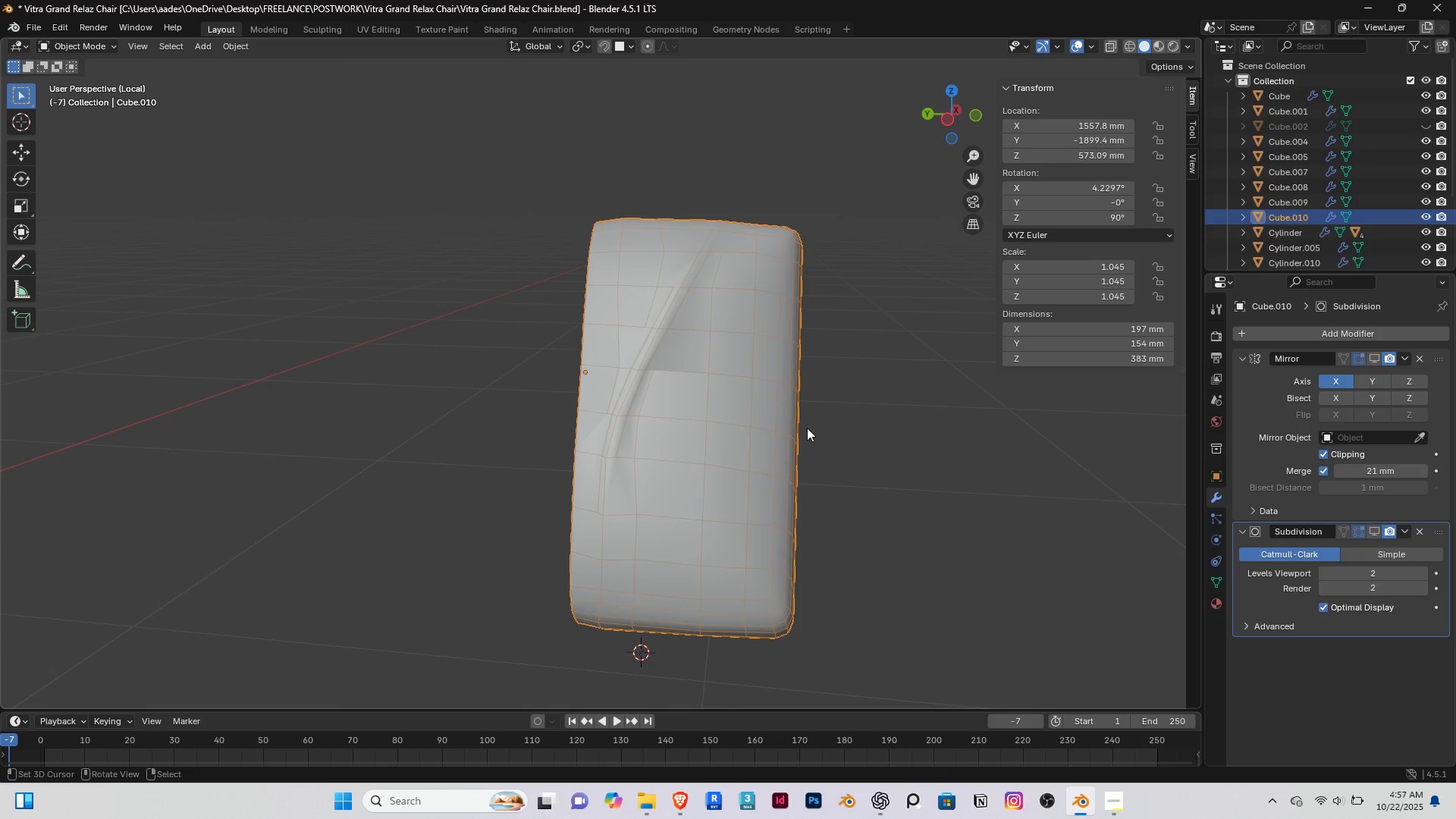 
key(Control+Z)
 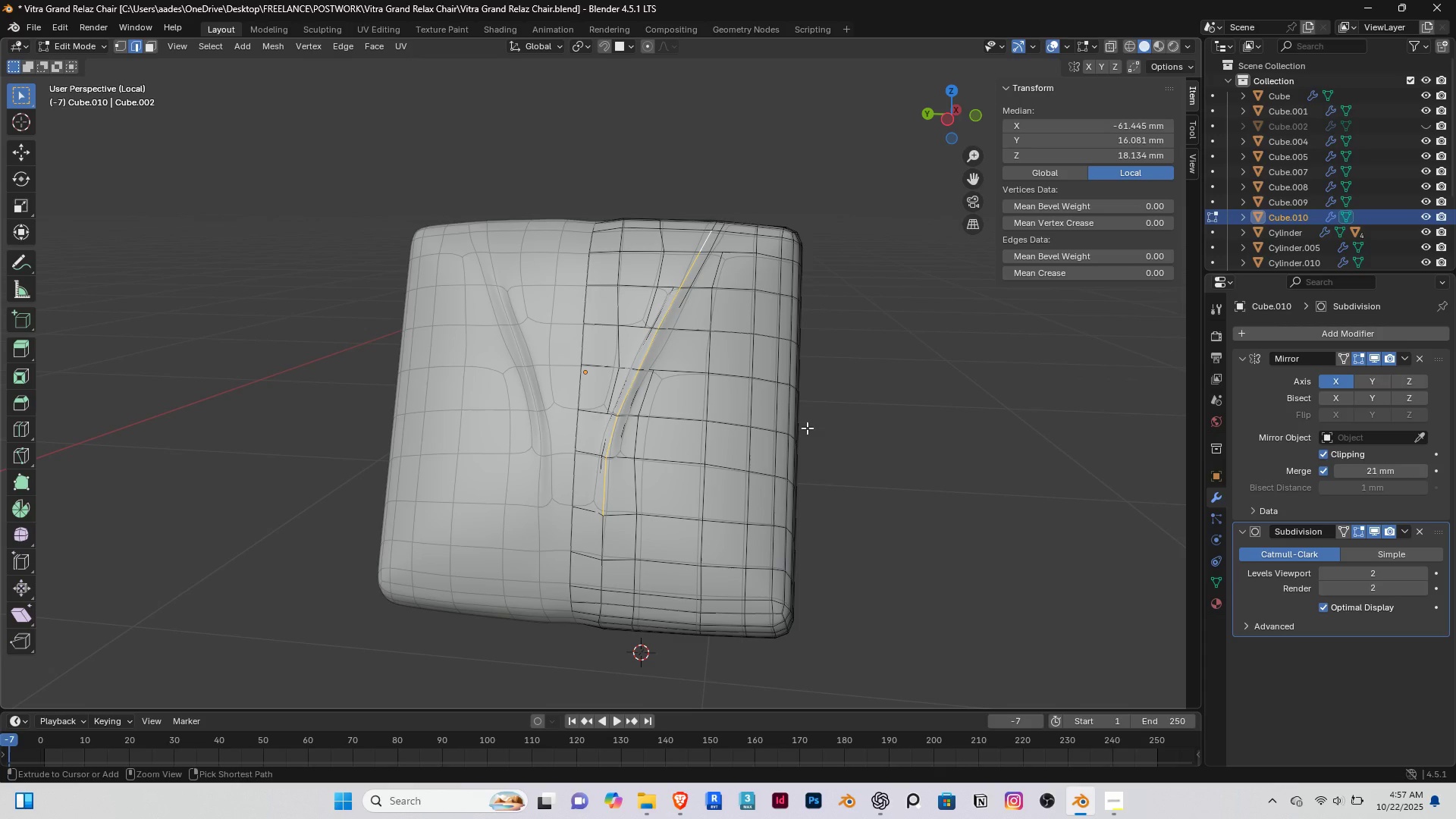 
key(Control+Z)
 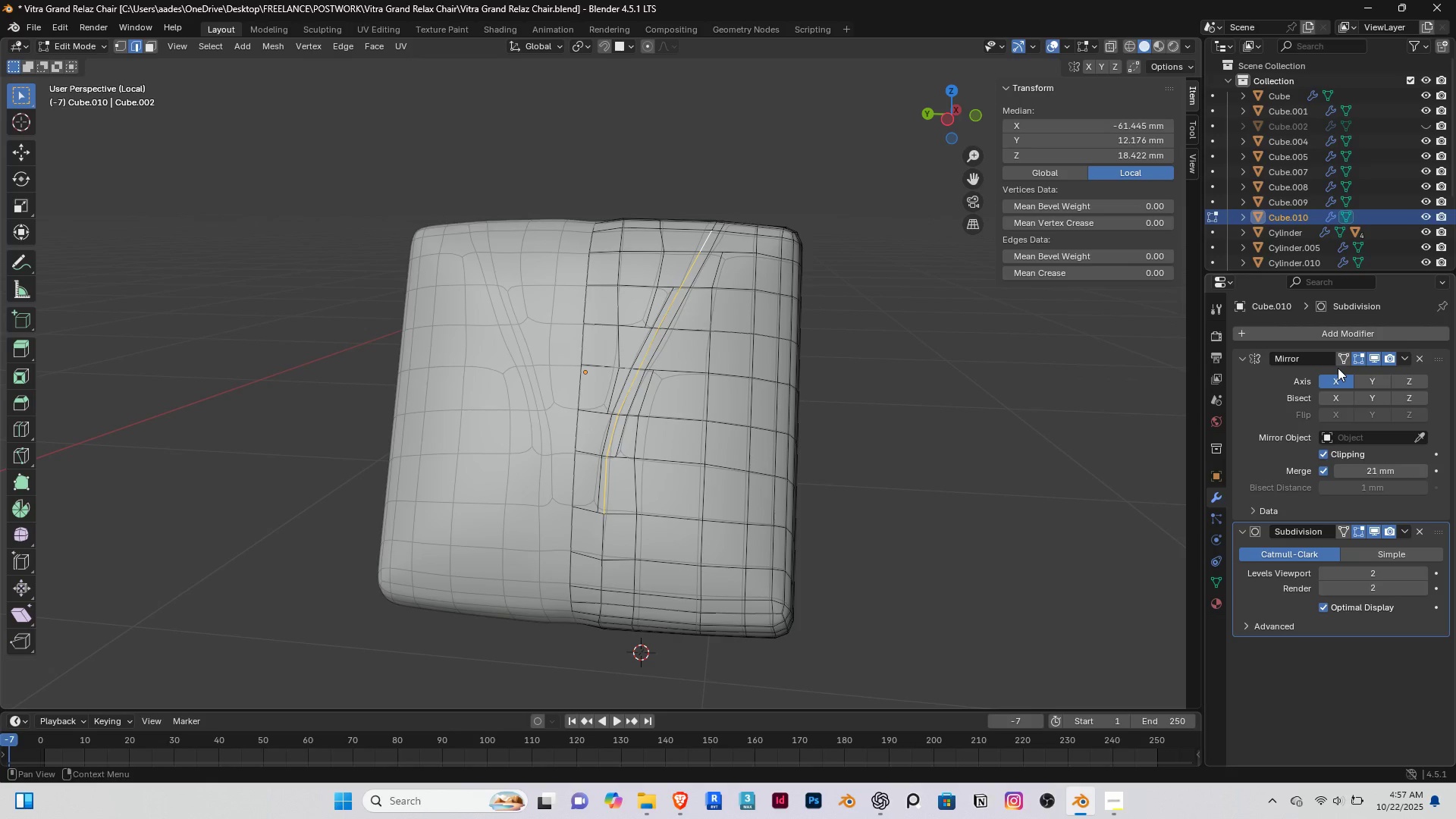 
wait(7.94)
 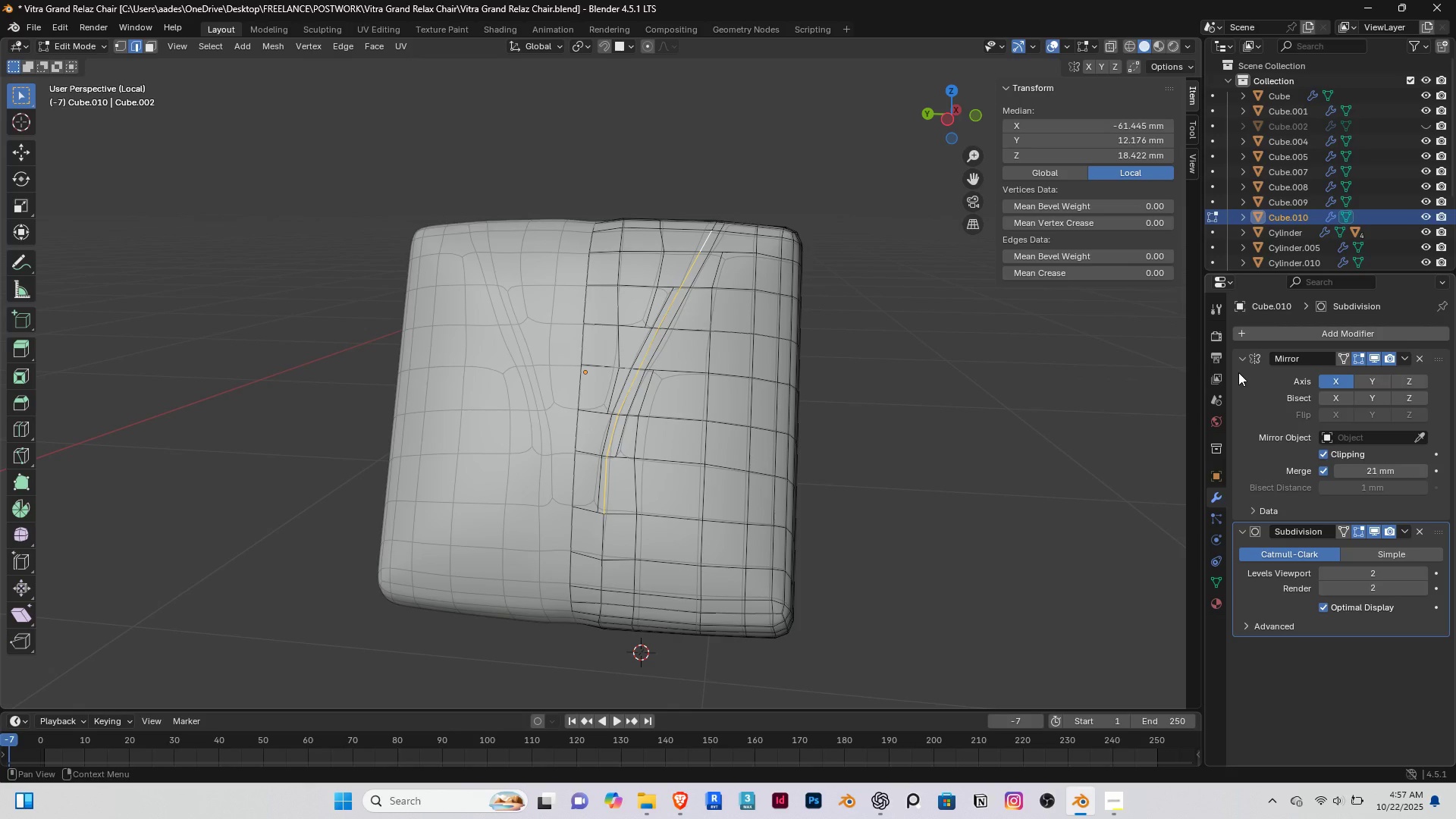 
key(Control+Z)
 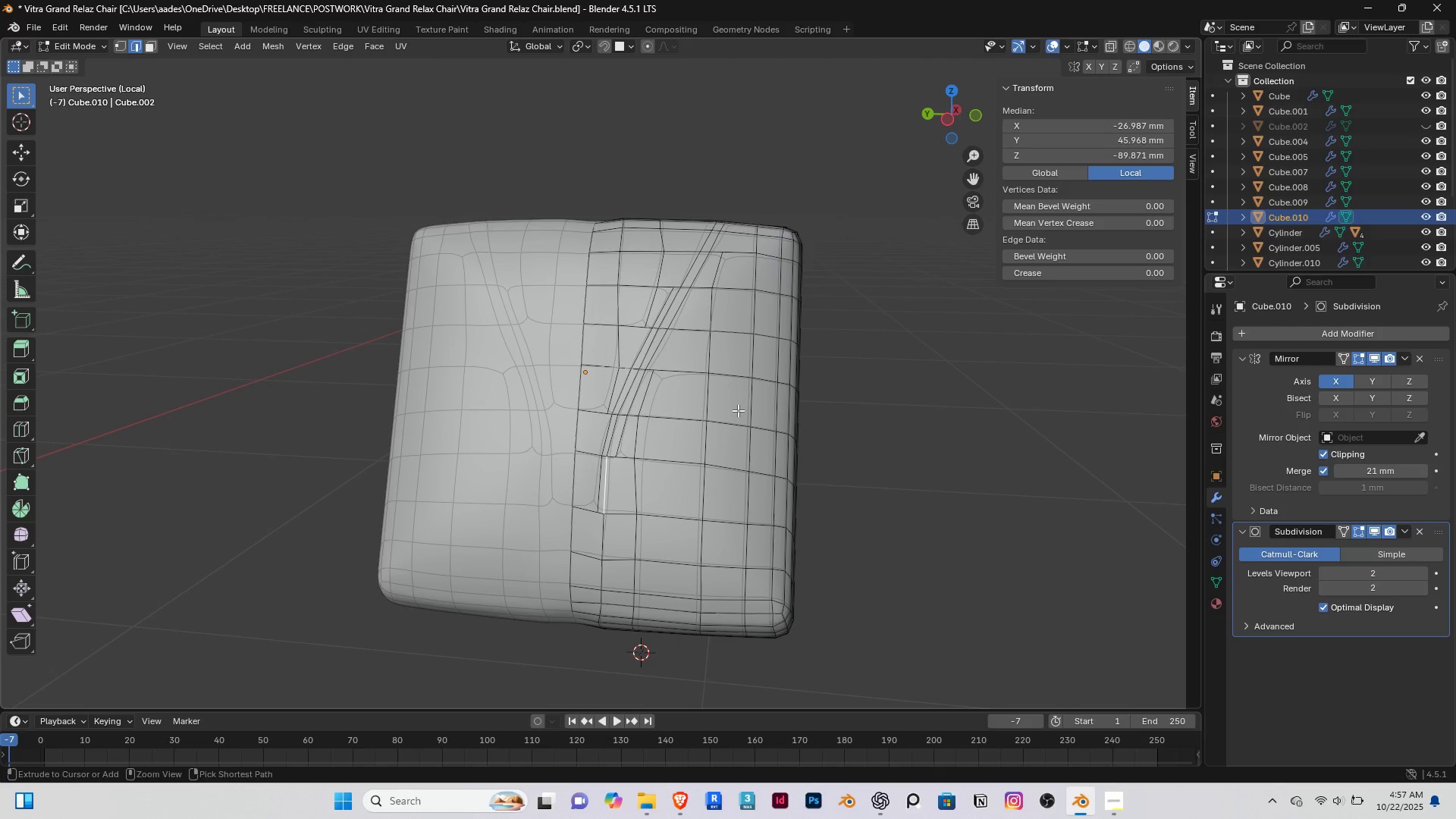 
key(Control+Z)
 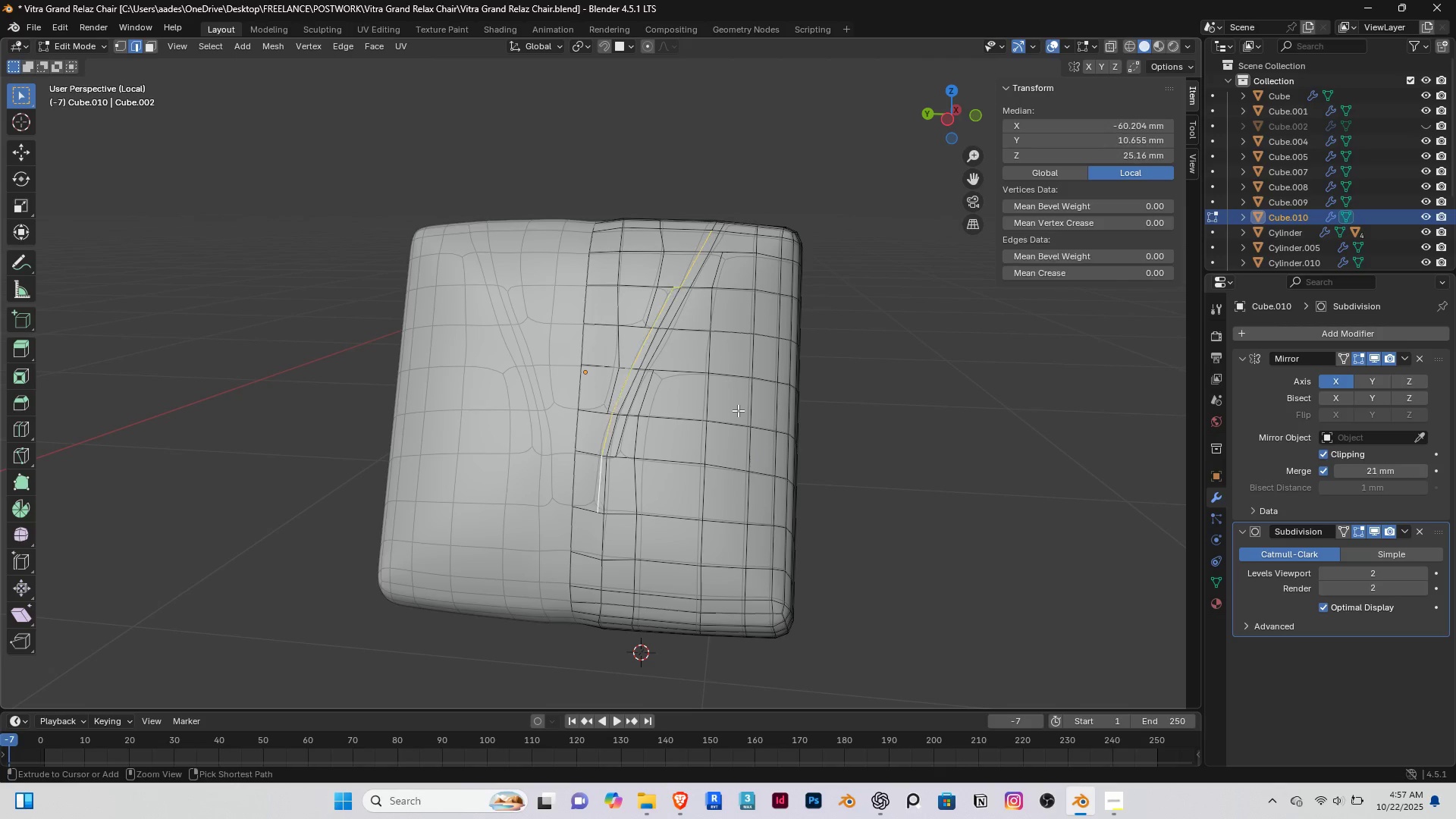 
key(Control+Z)
 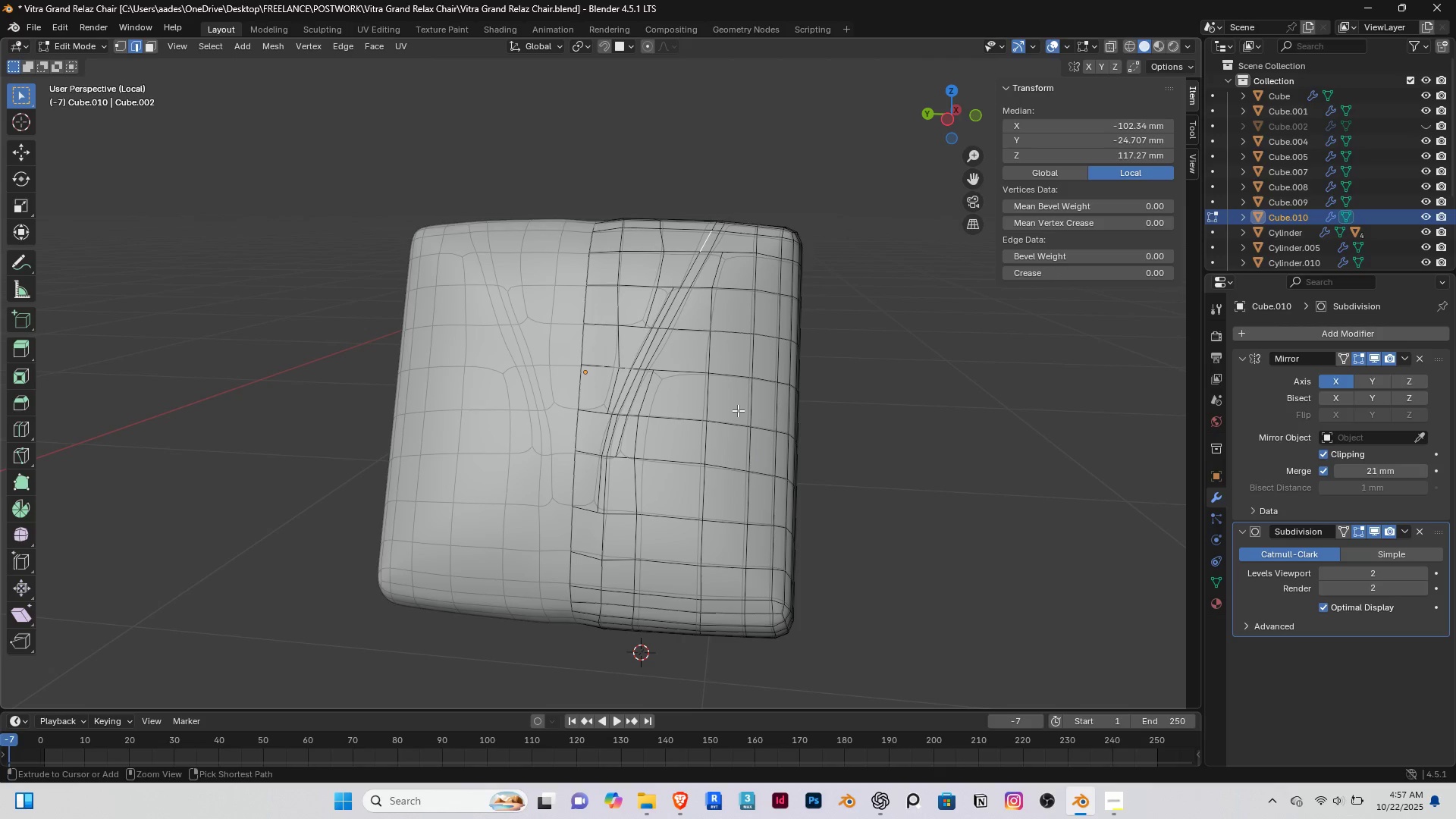 
key(Control+Z)
 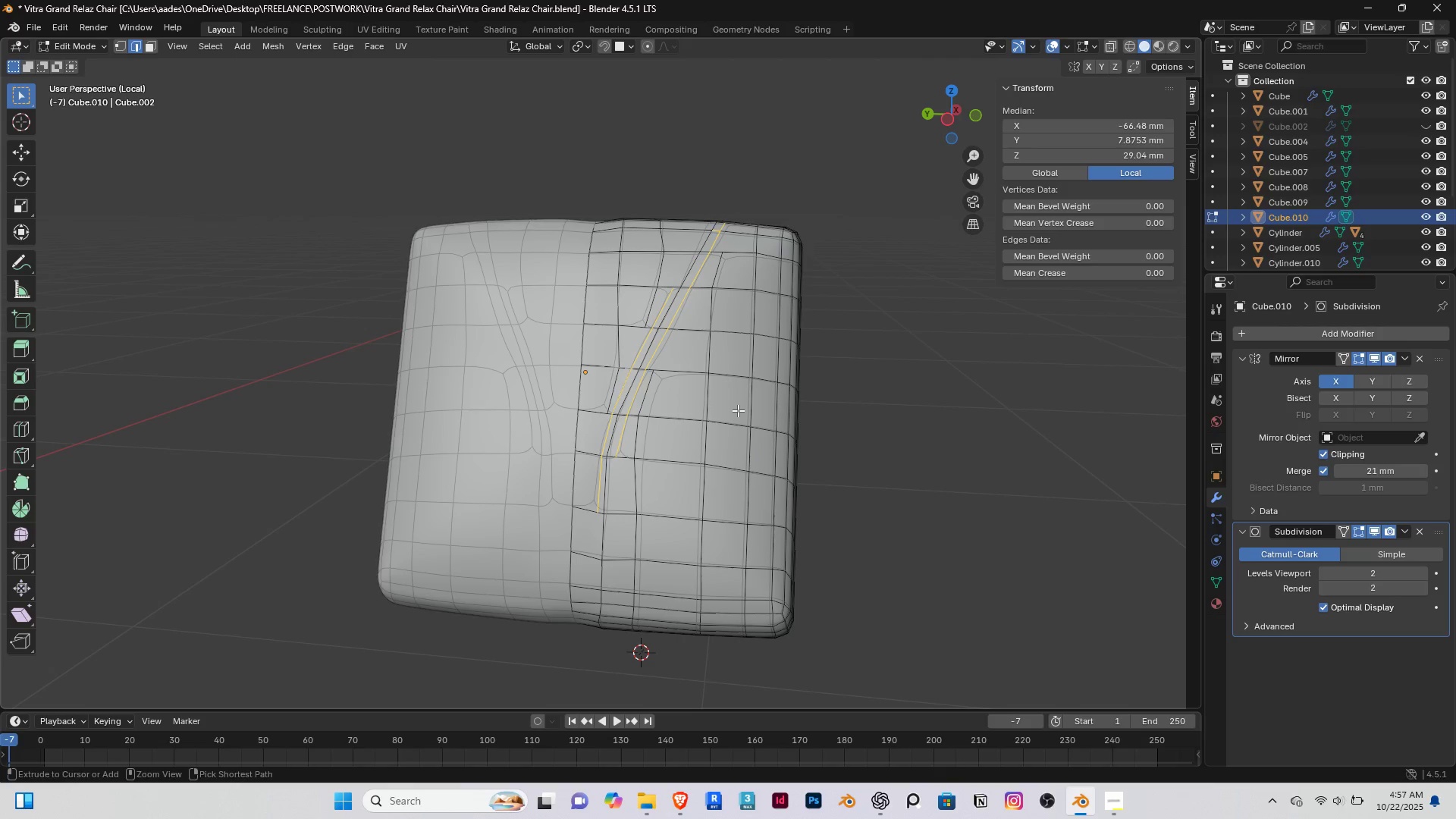 
key(Control+Z)
 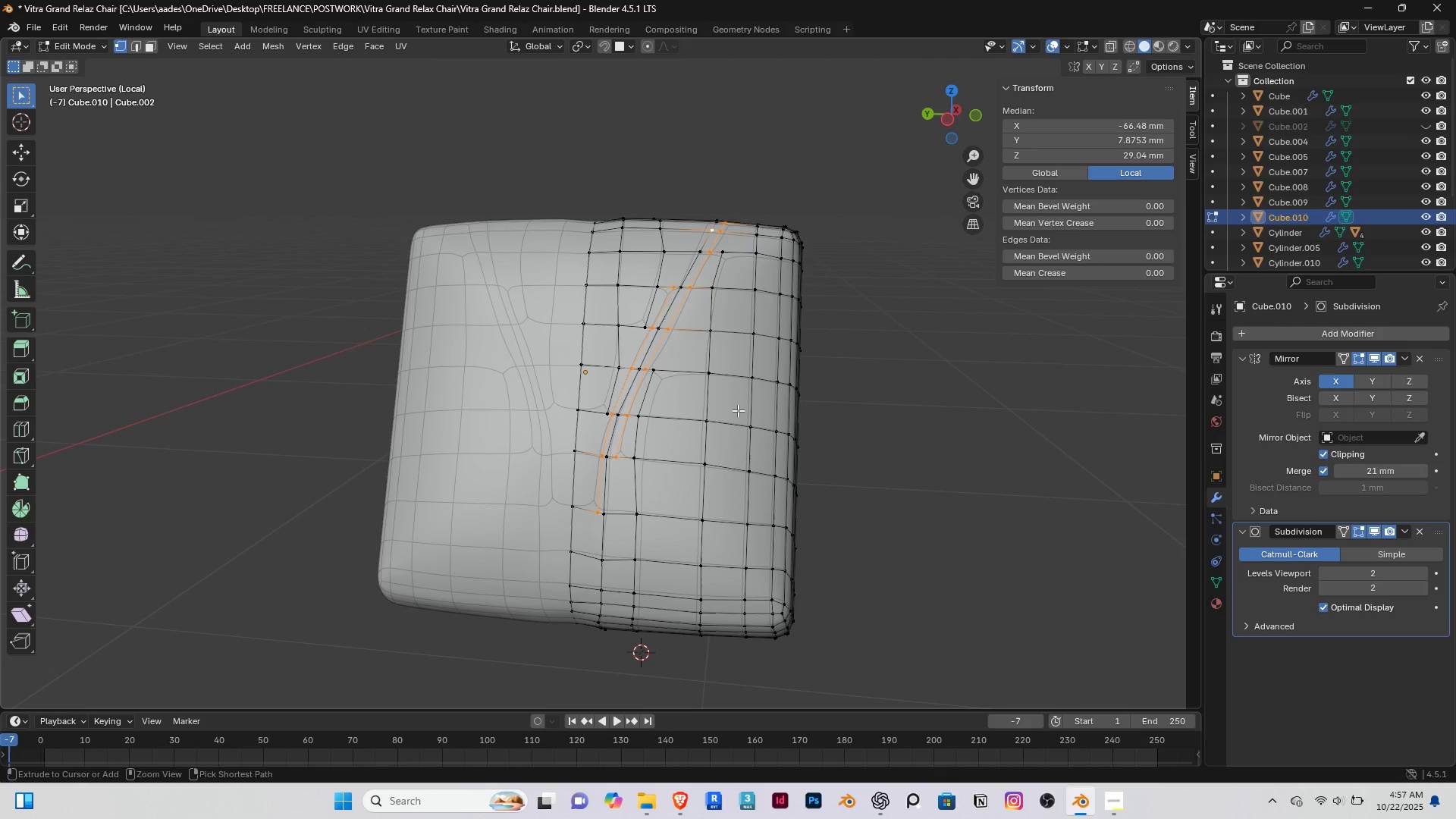 
key(Control+Z)
 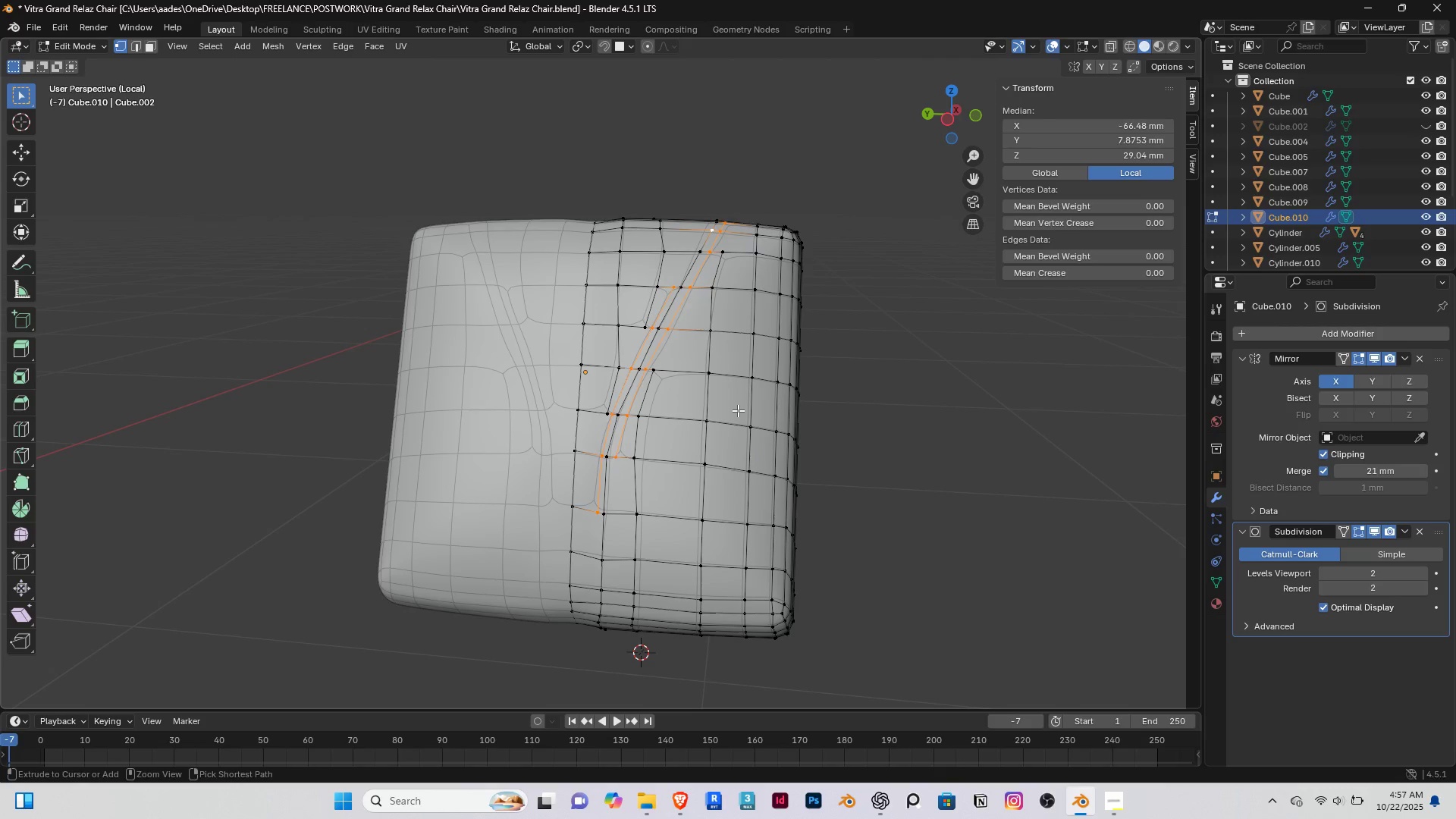 
key(Control+Z)
 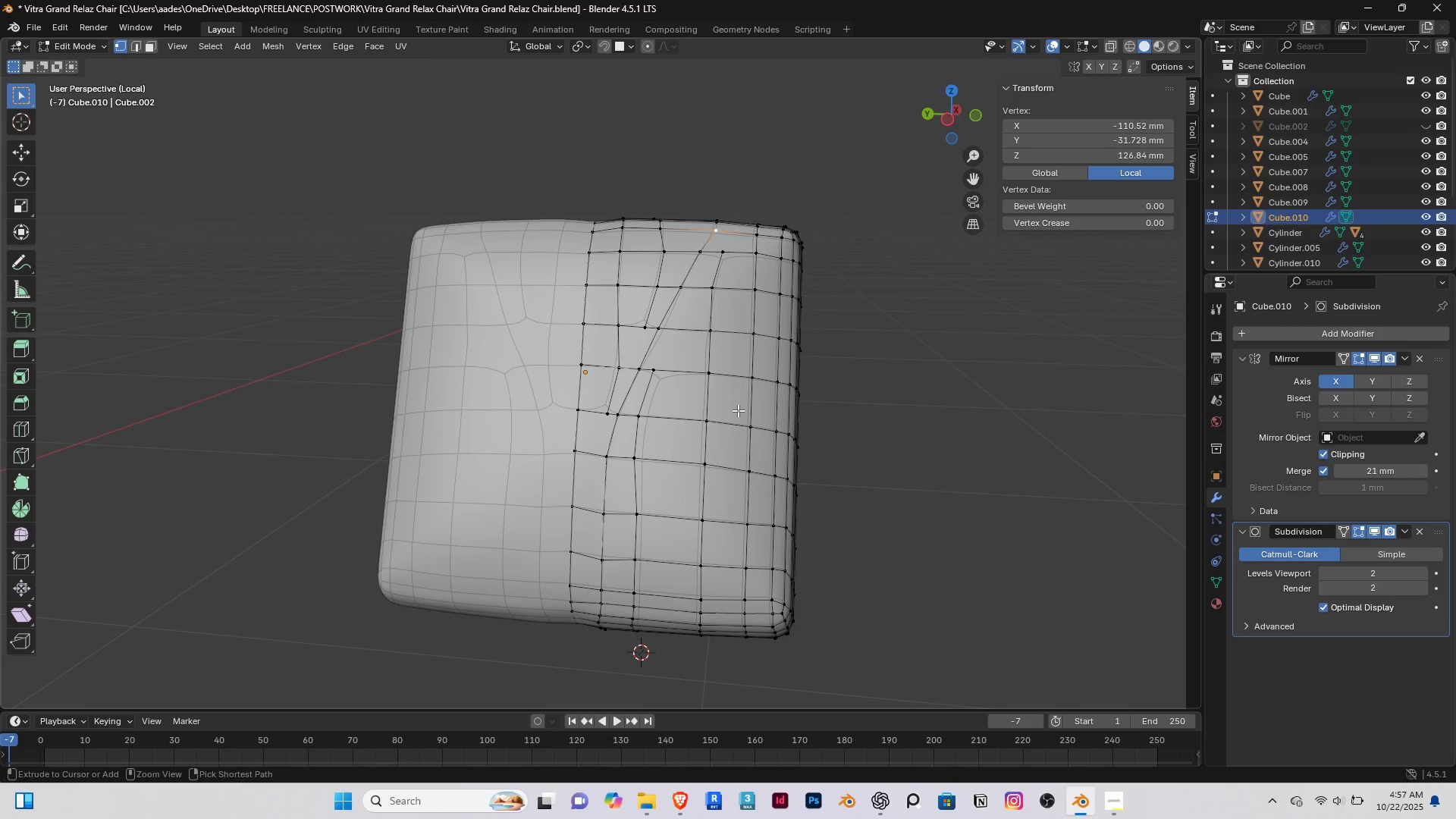 
key(Control+Z)
 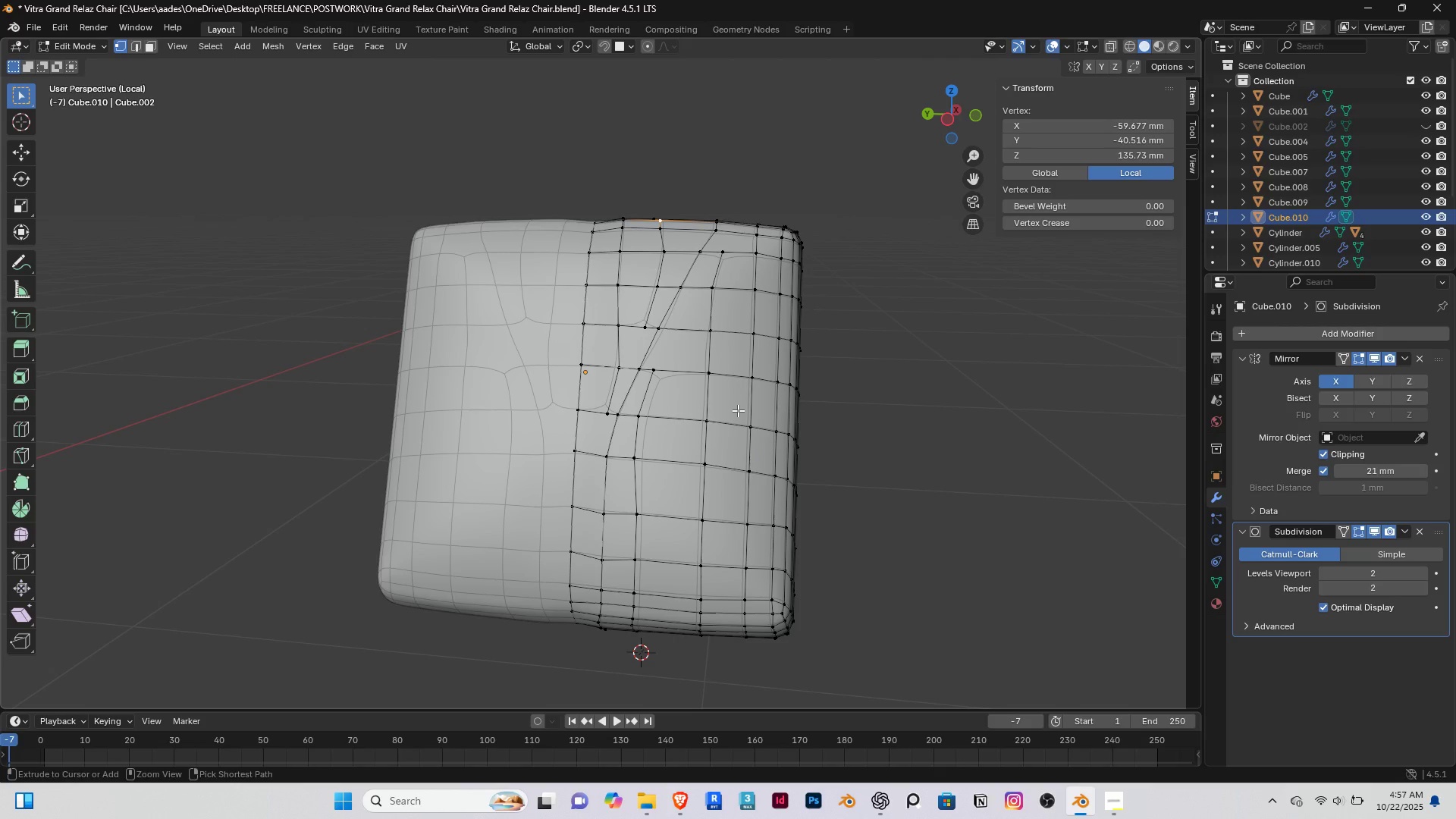 
key(Control+Z)
 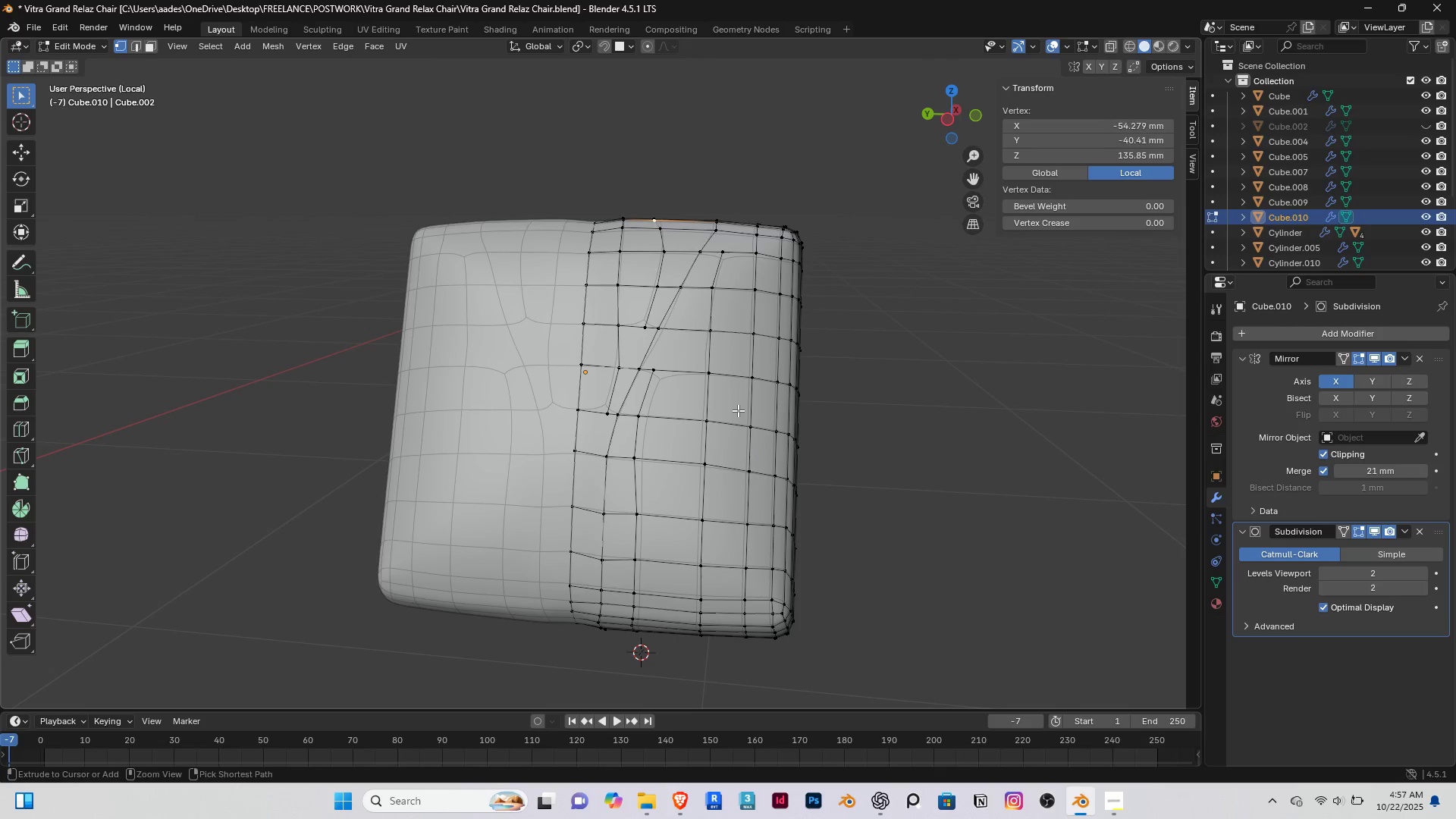 
key(Control+Z)
 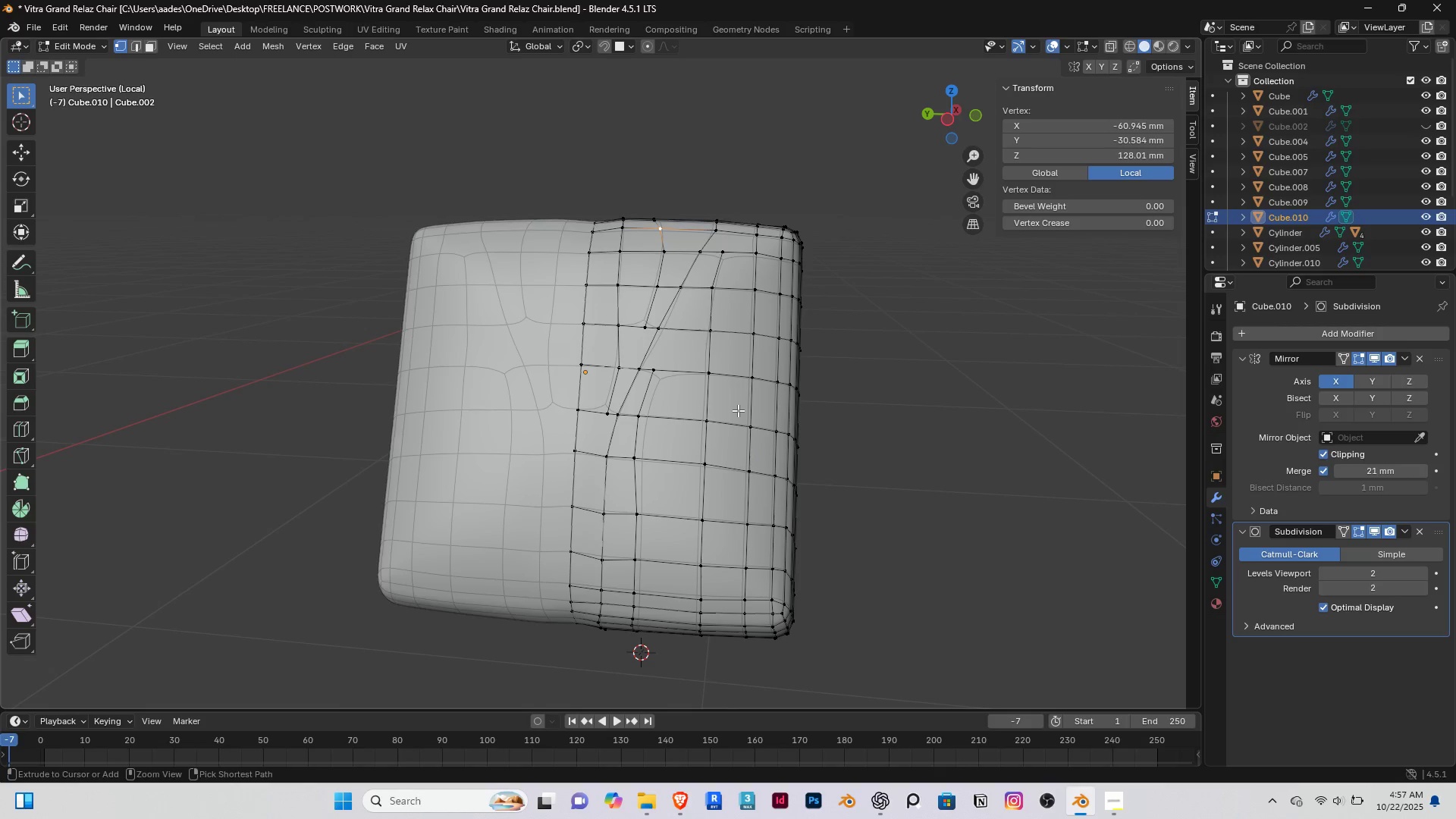 
key(Control+Z)
 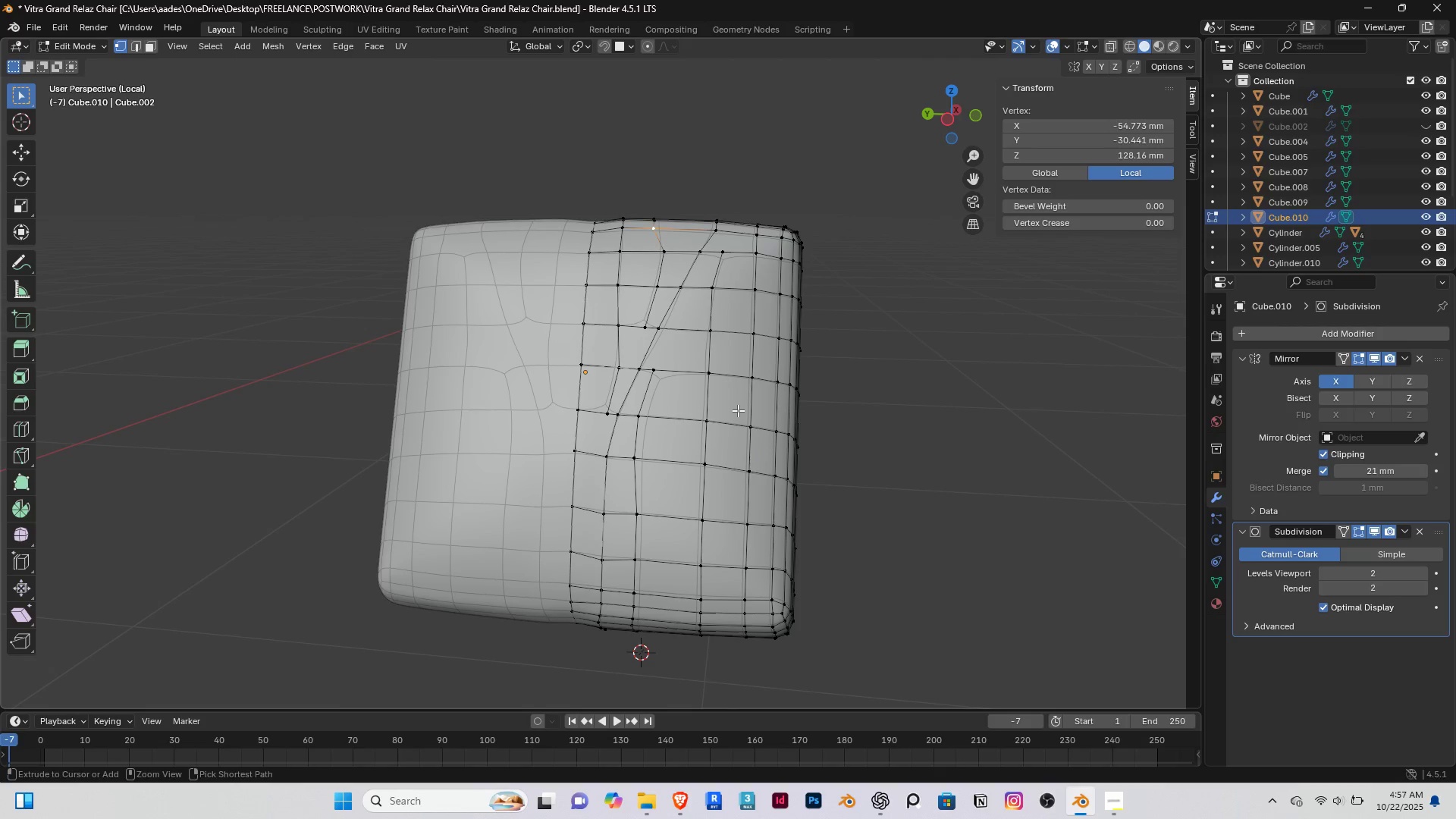 
key(Control+Z)
 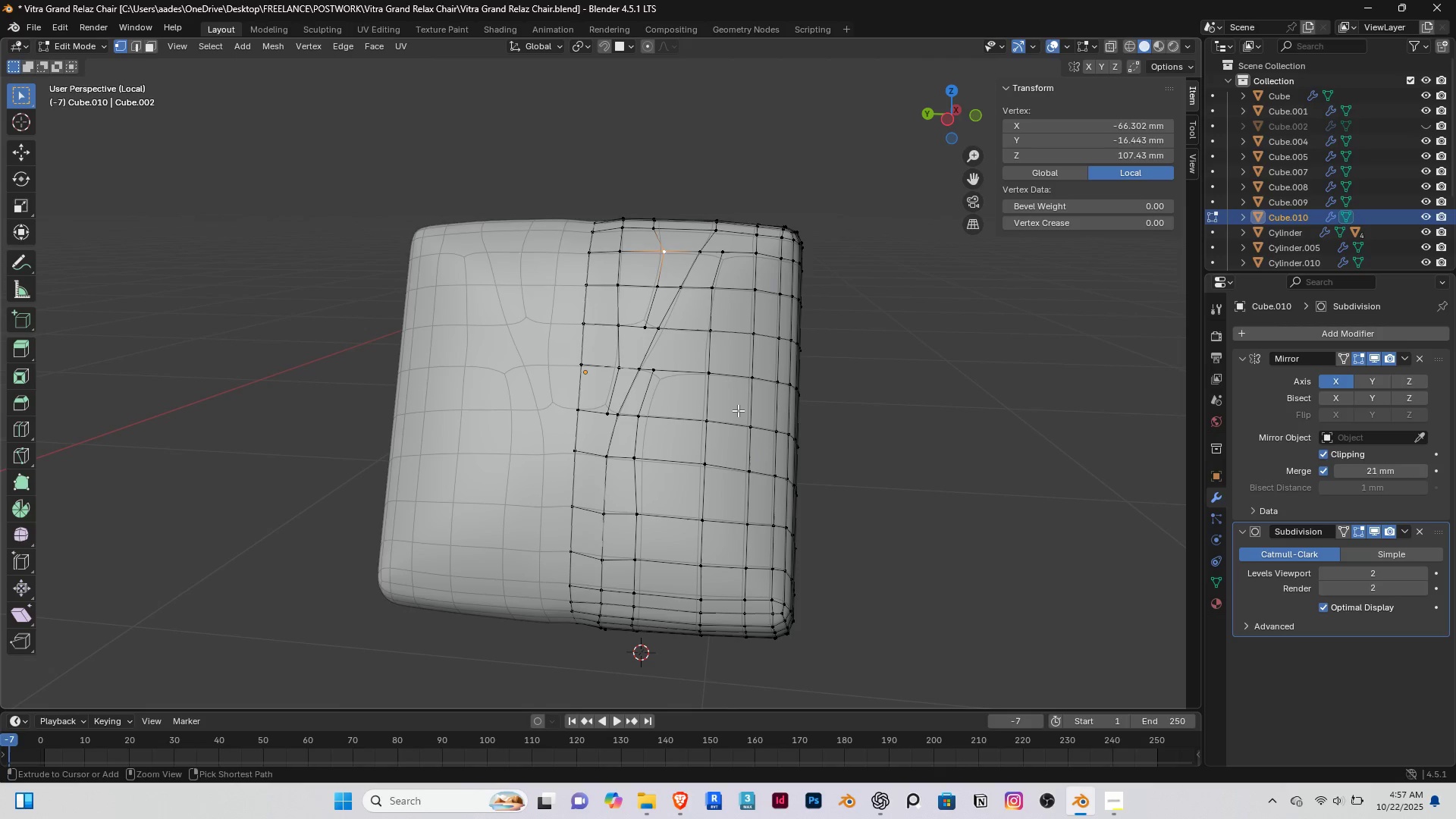 
key(Control+Z)
 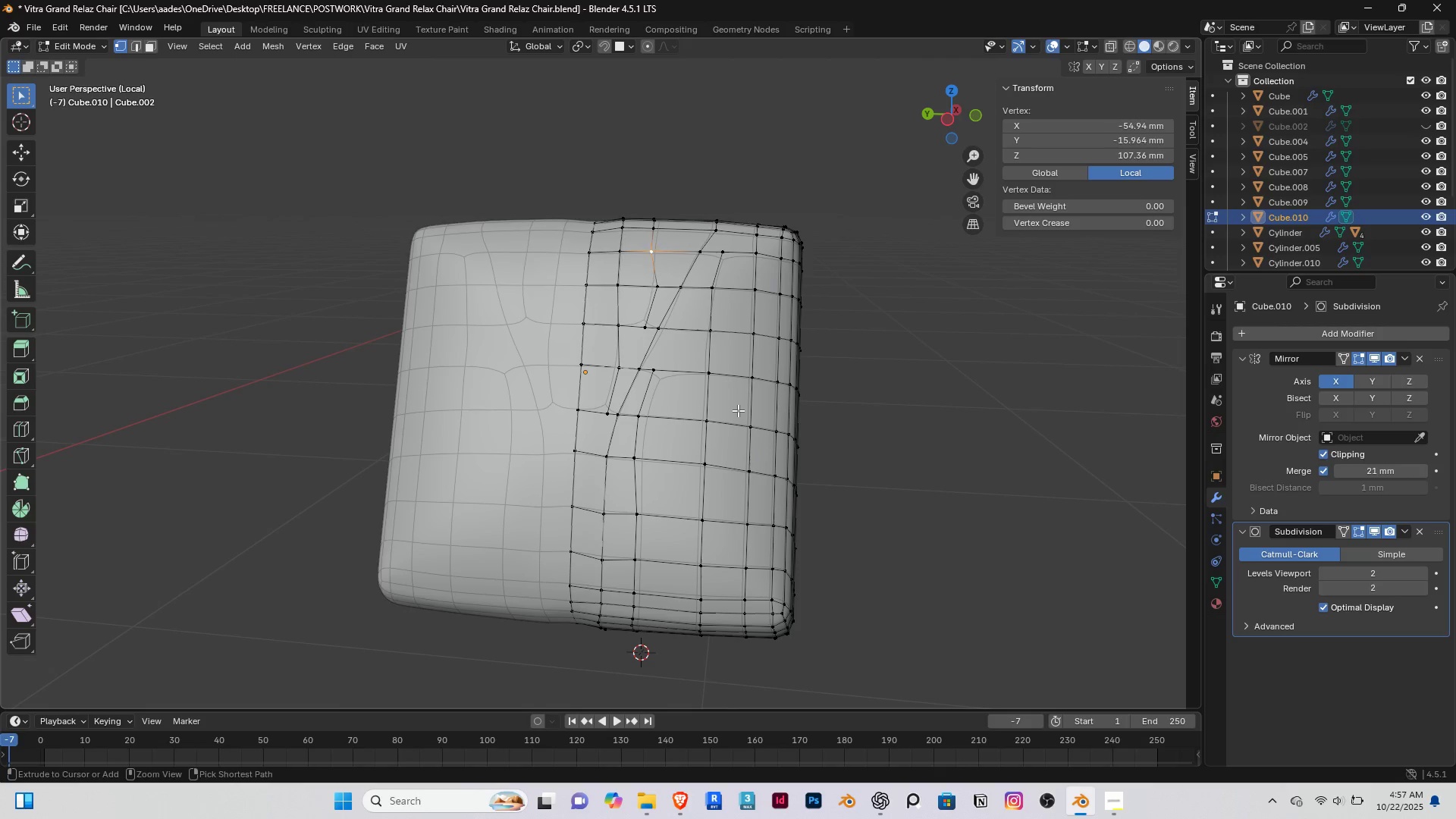 
key(Control+Z)
 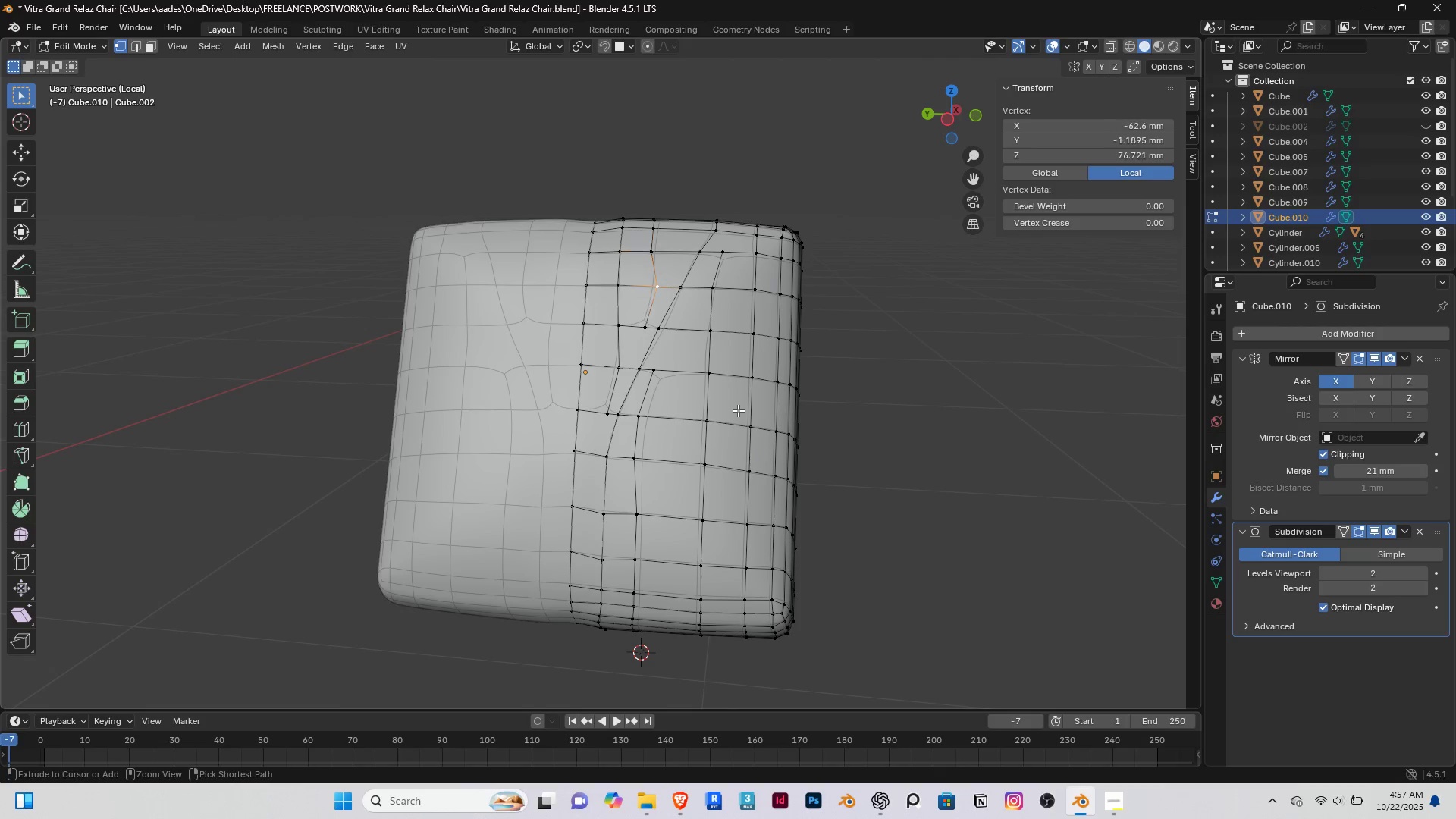 
key(Control+Z)
 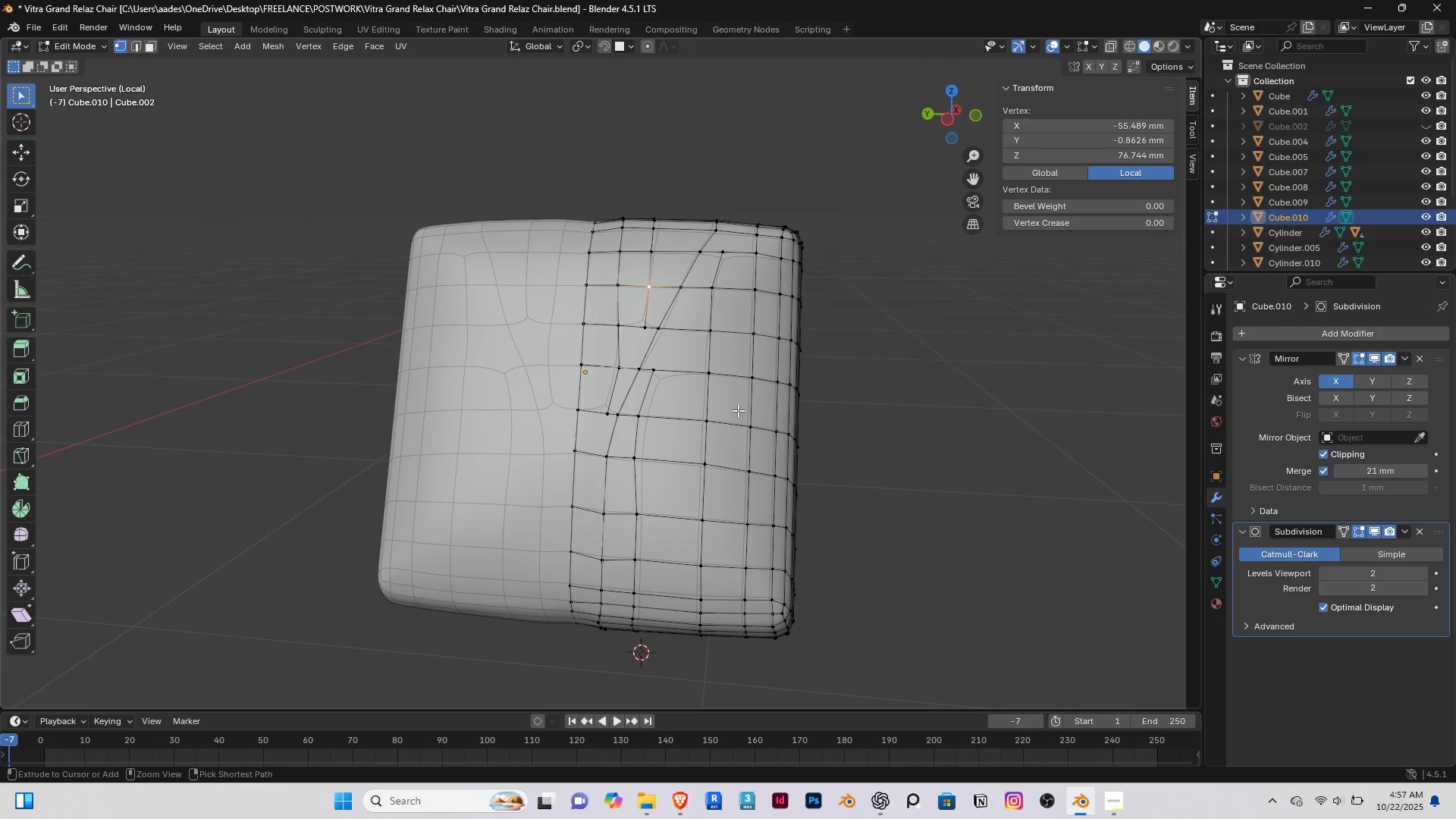 
key(Control+Z)
 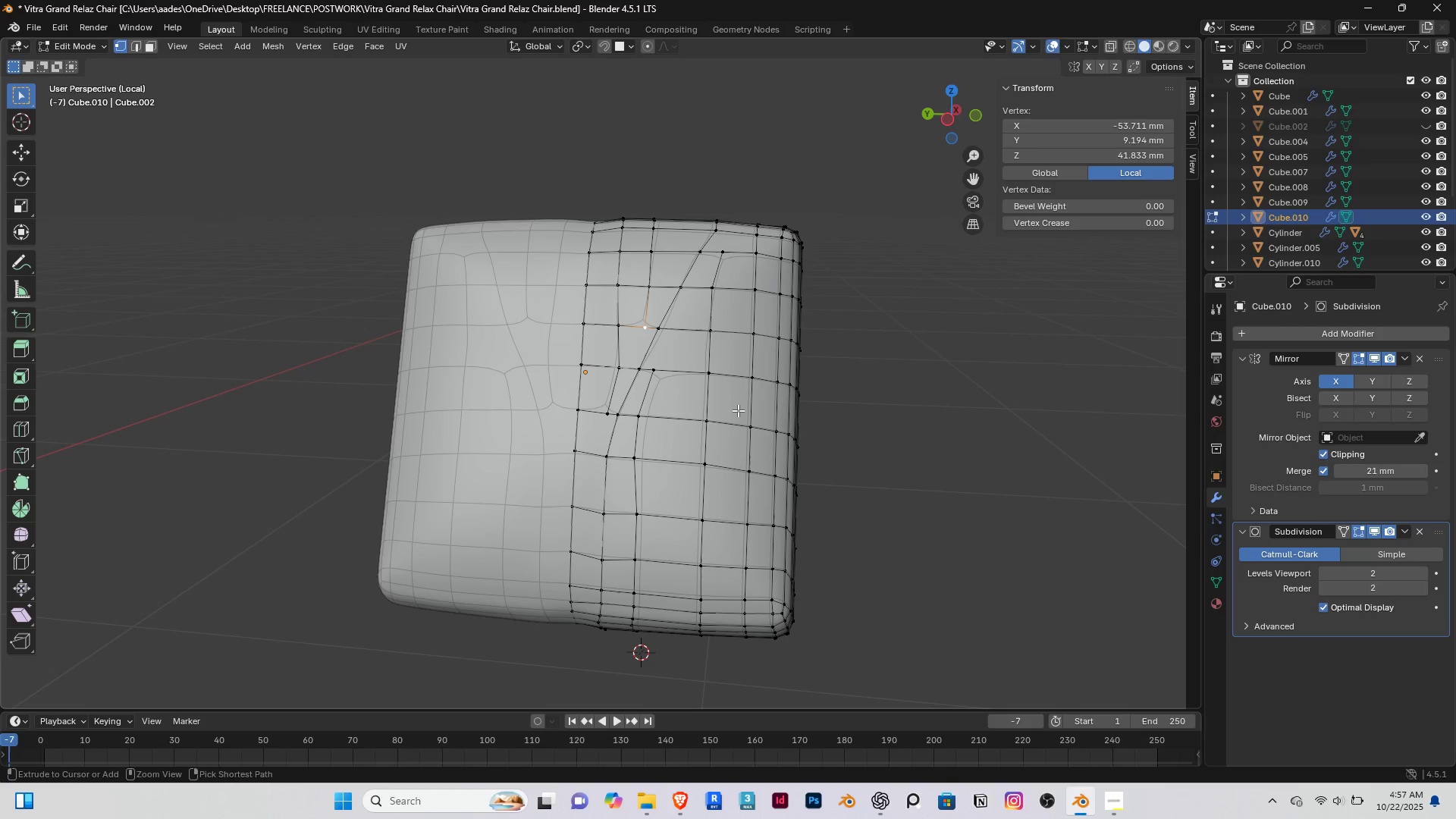 
key(Control+Z)
 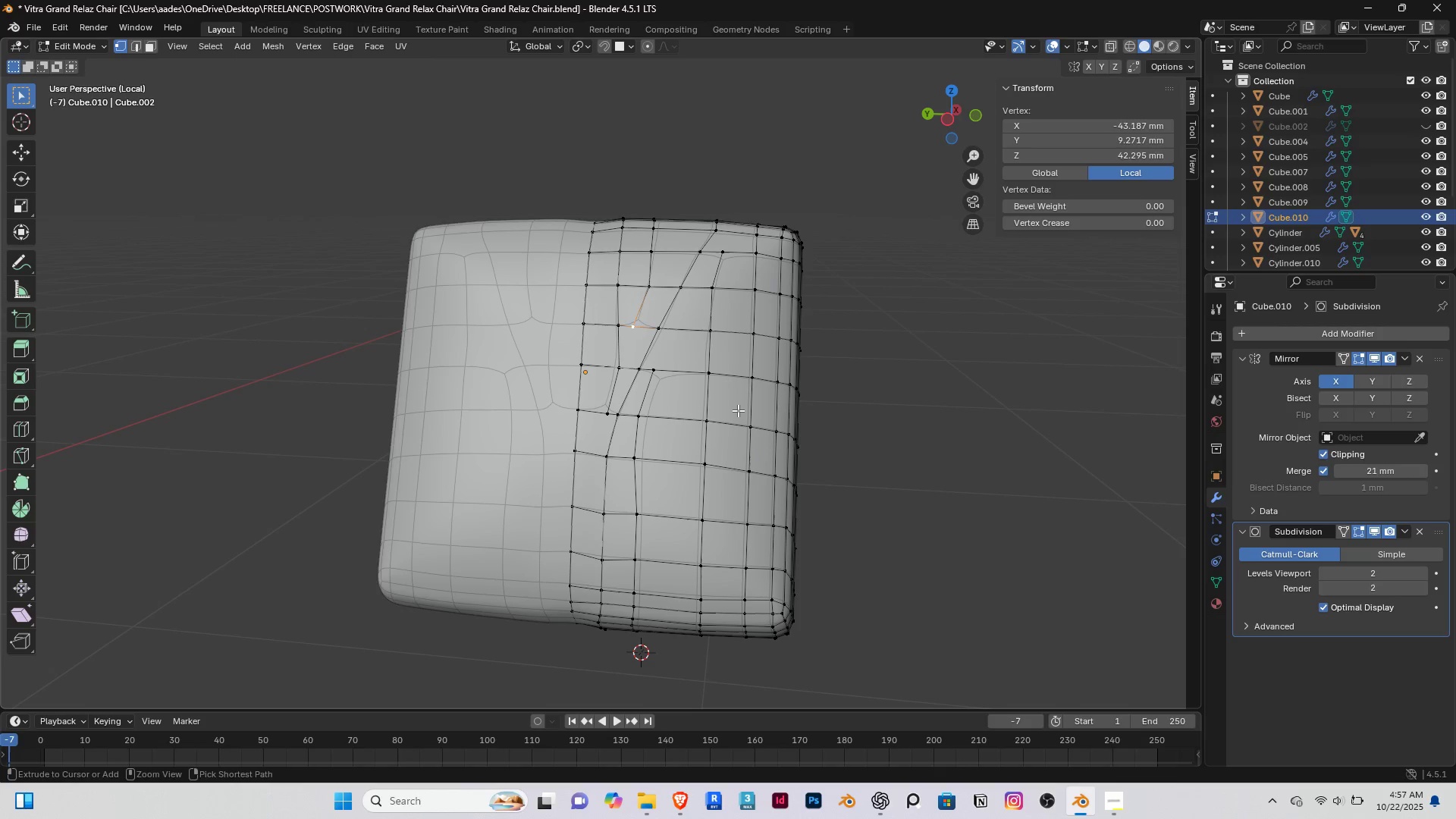 
key(Control+Z)
 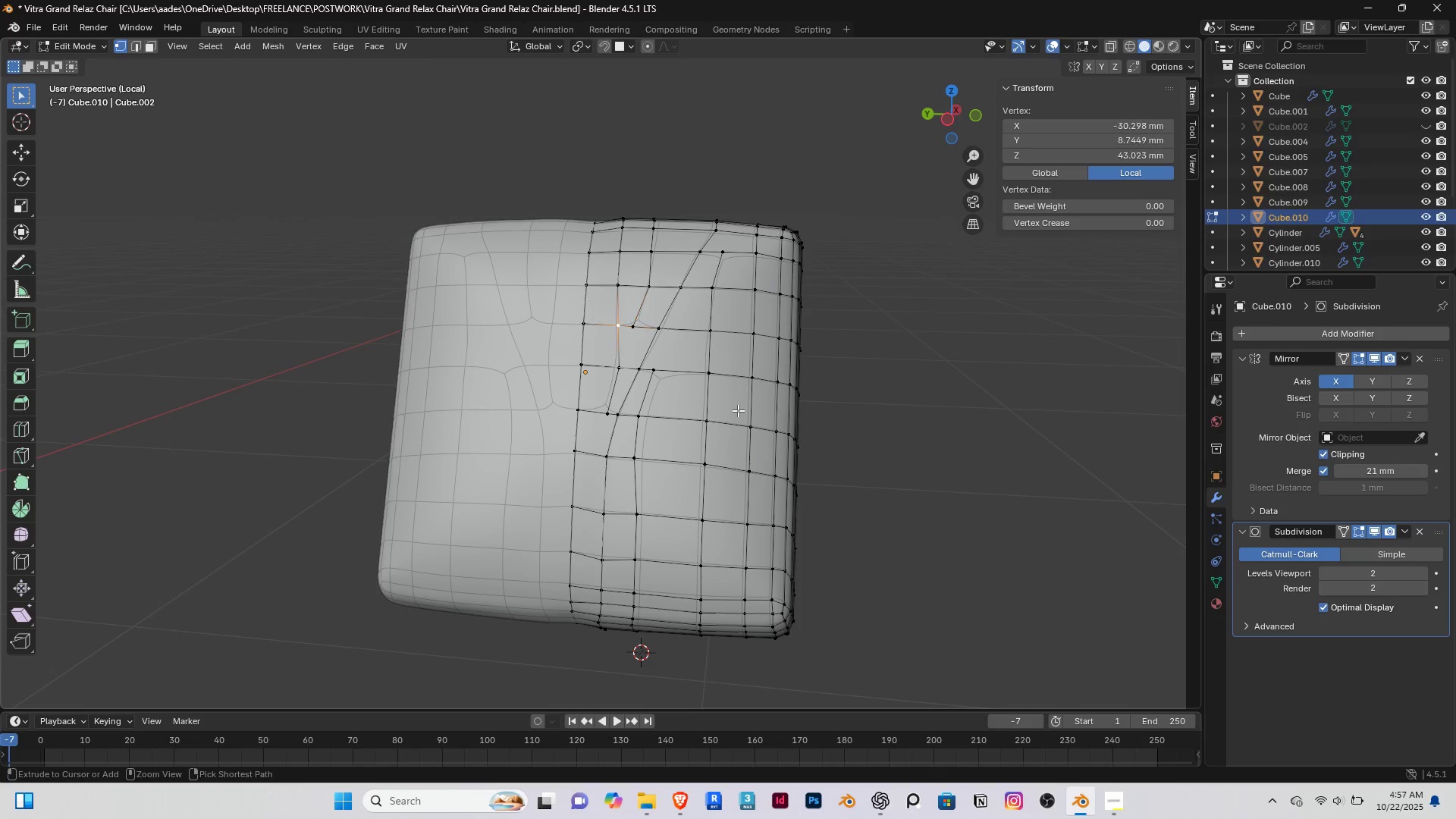 
key(Control+Z)
 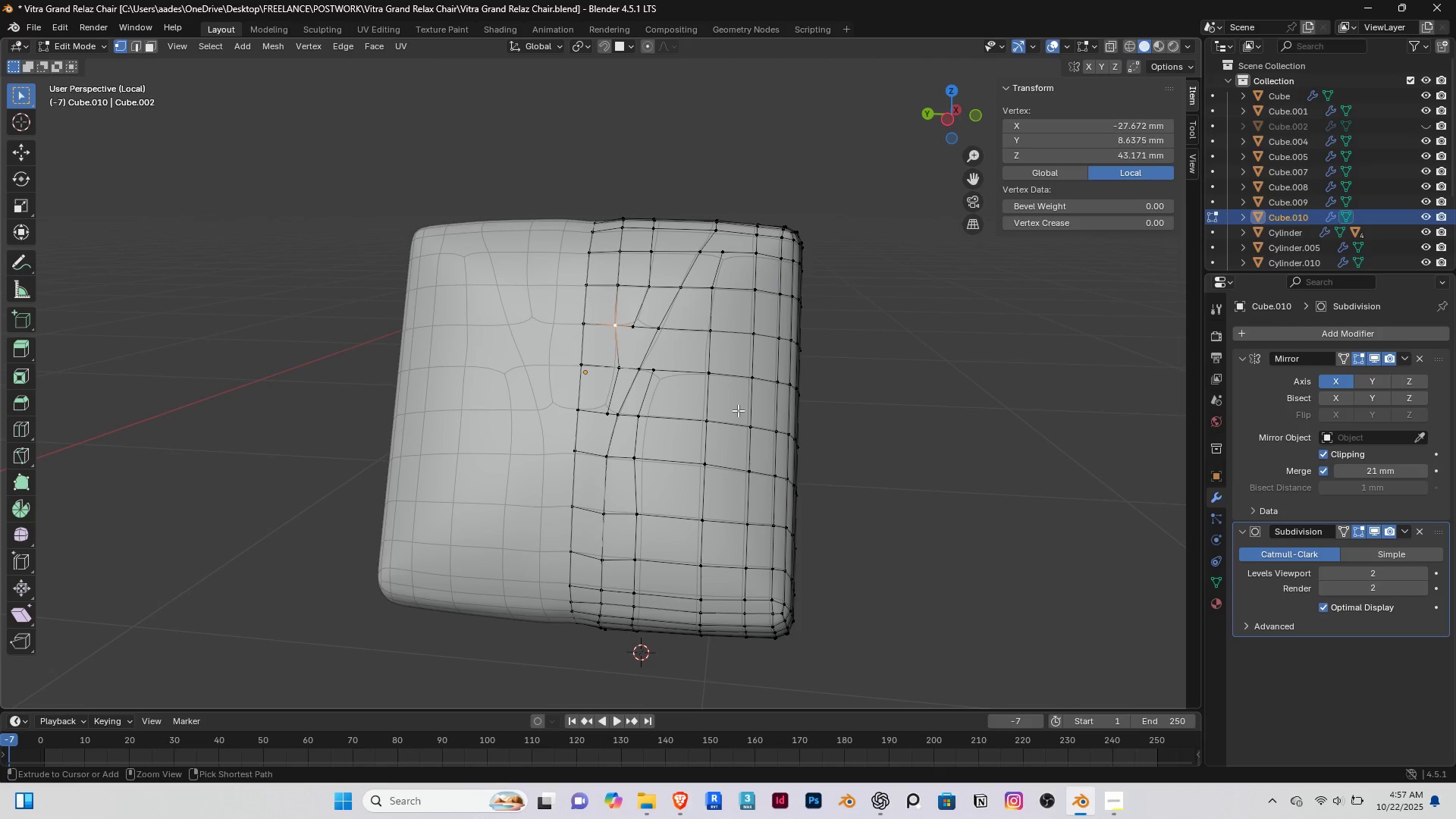 
key(Control+Z)
 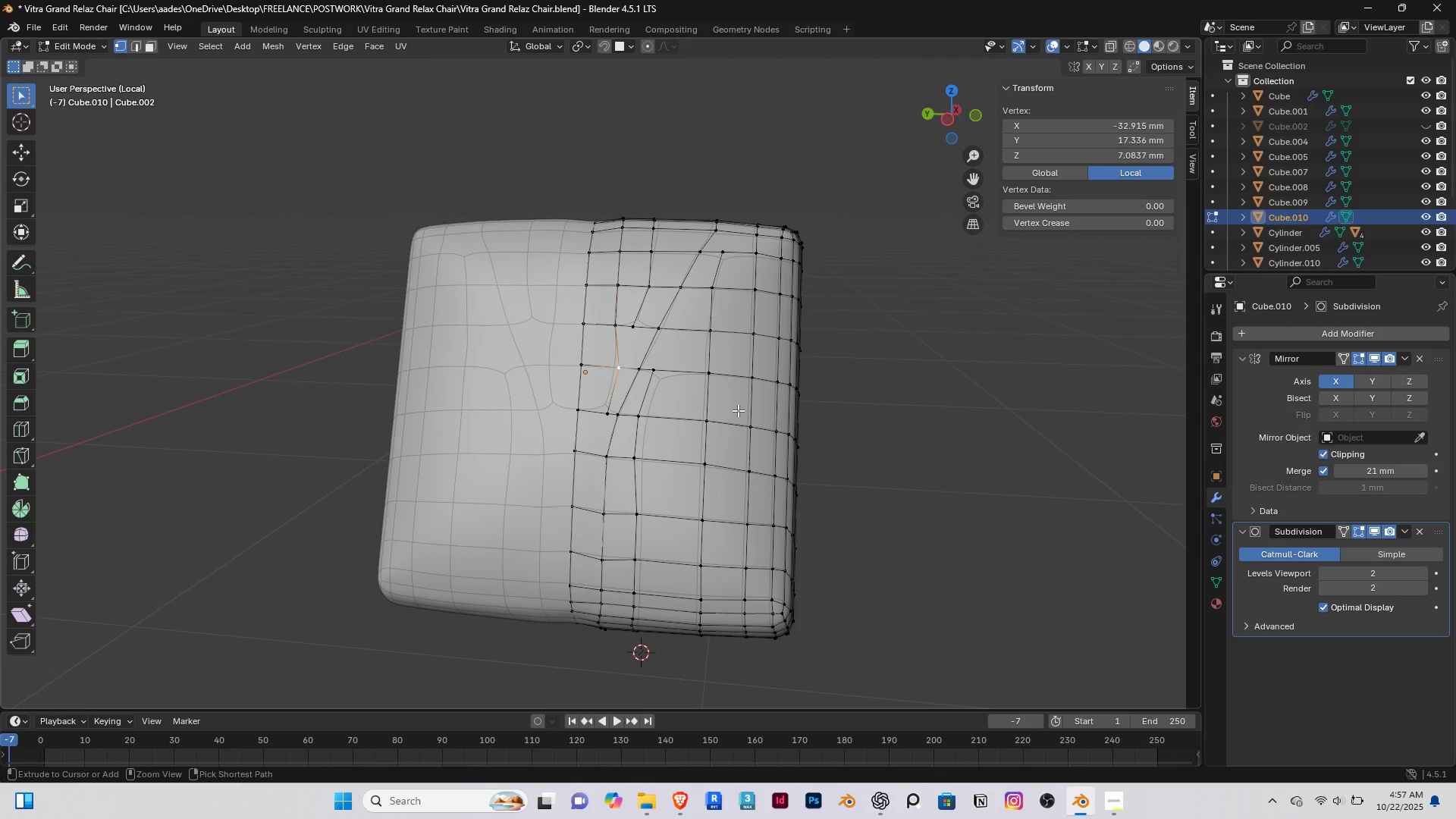 
key(Control+Z)
 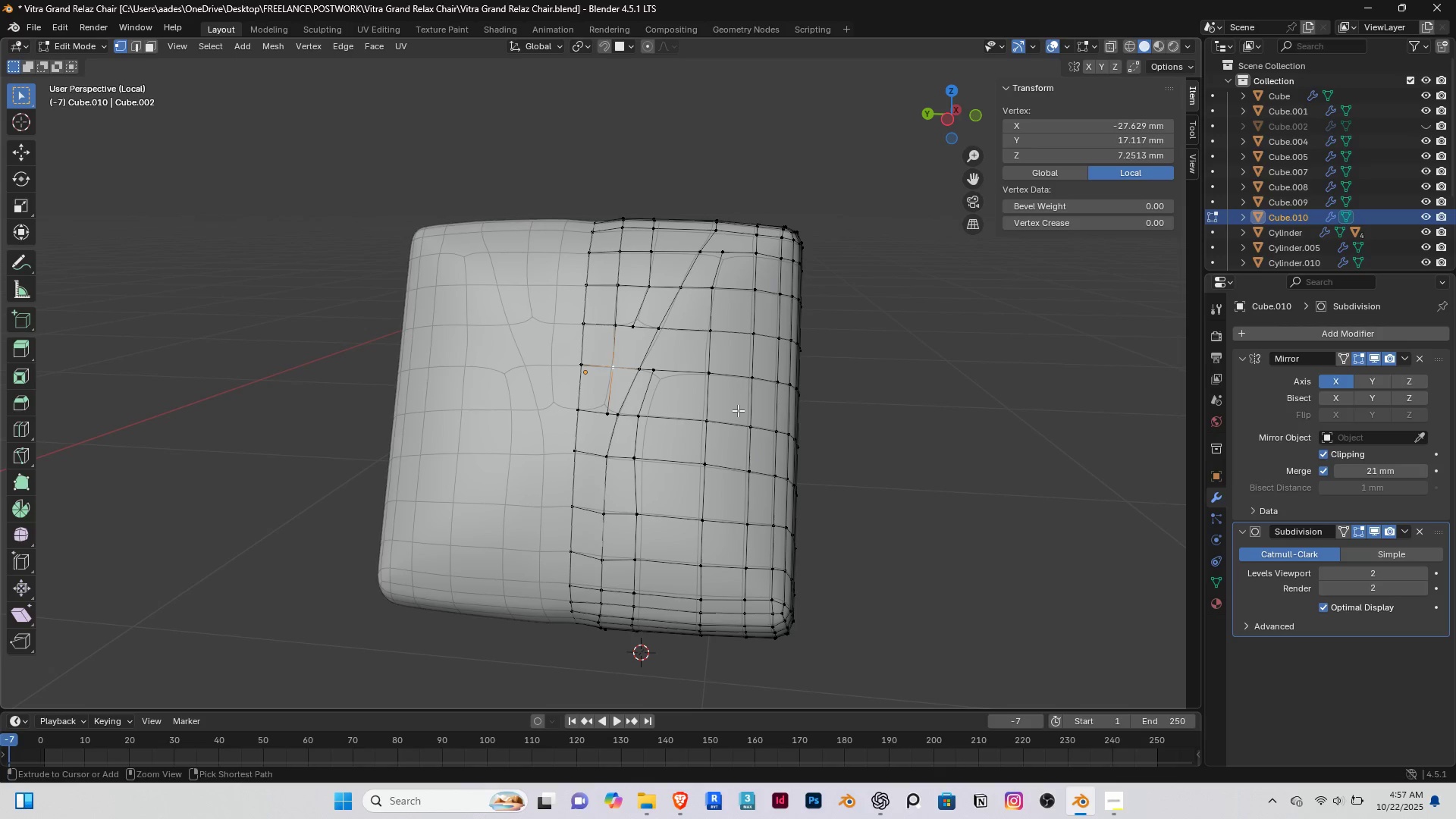 
key(Control+Z)
 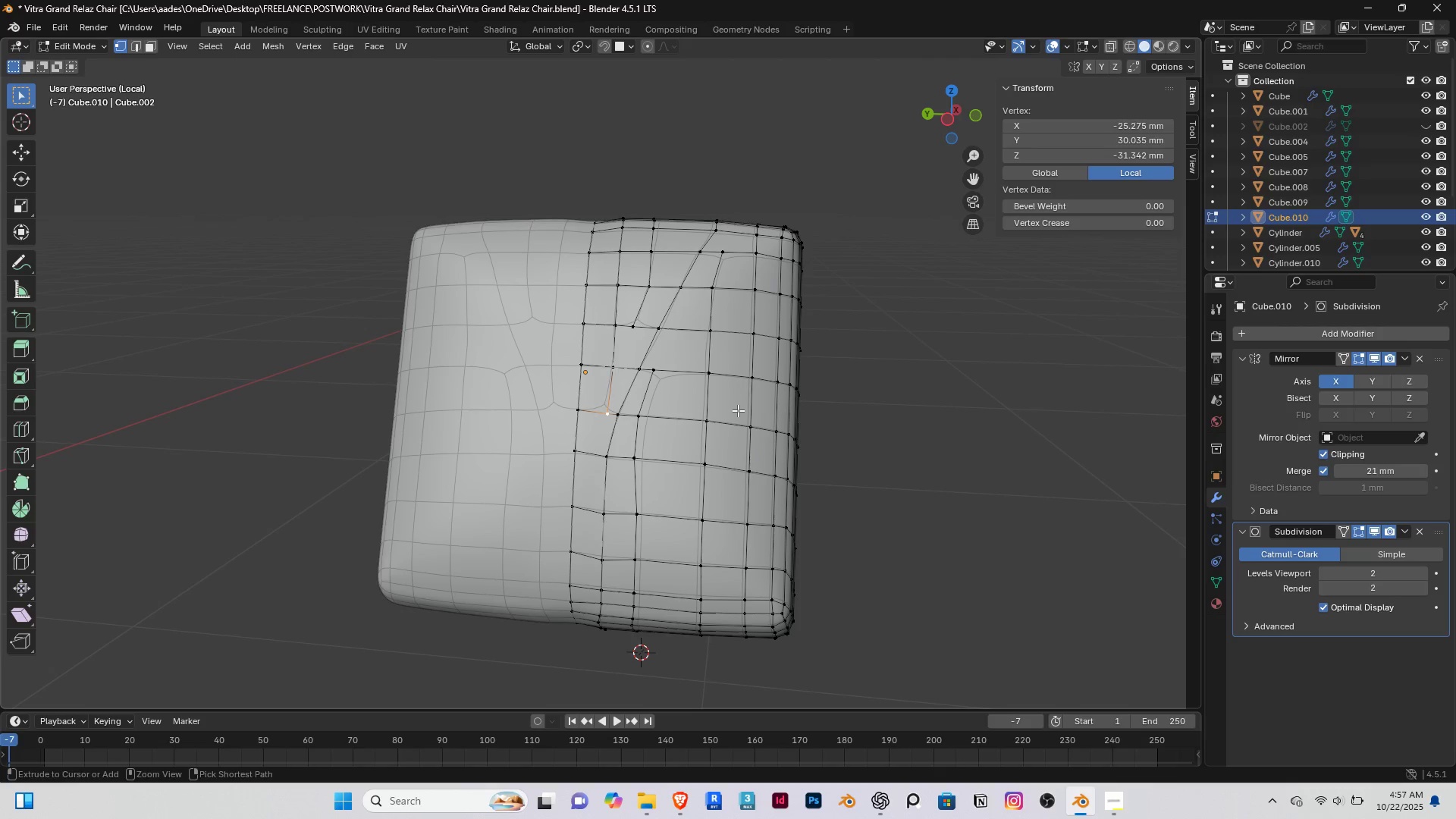 
key(Control+Z)
 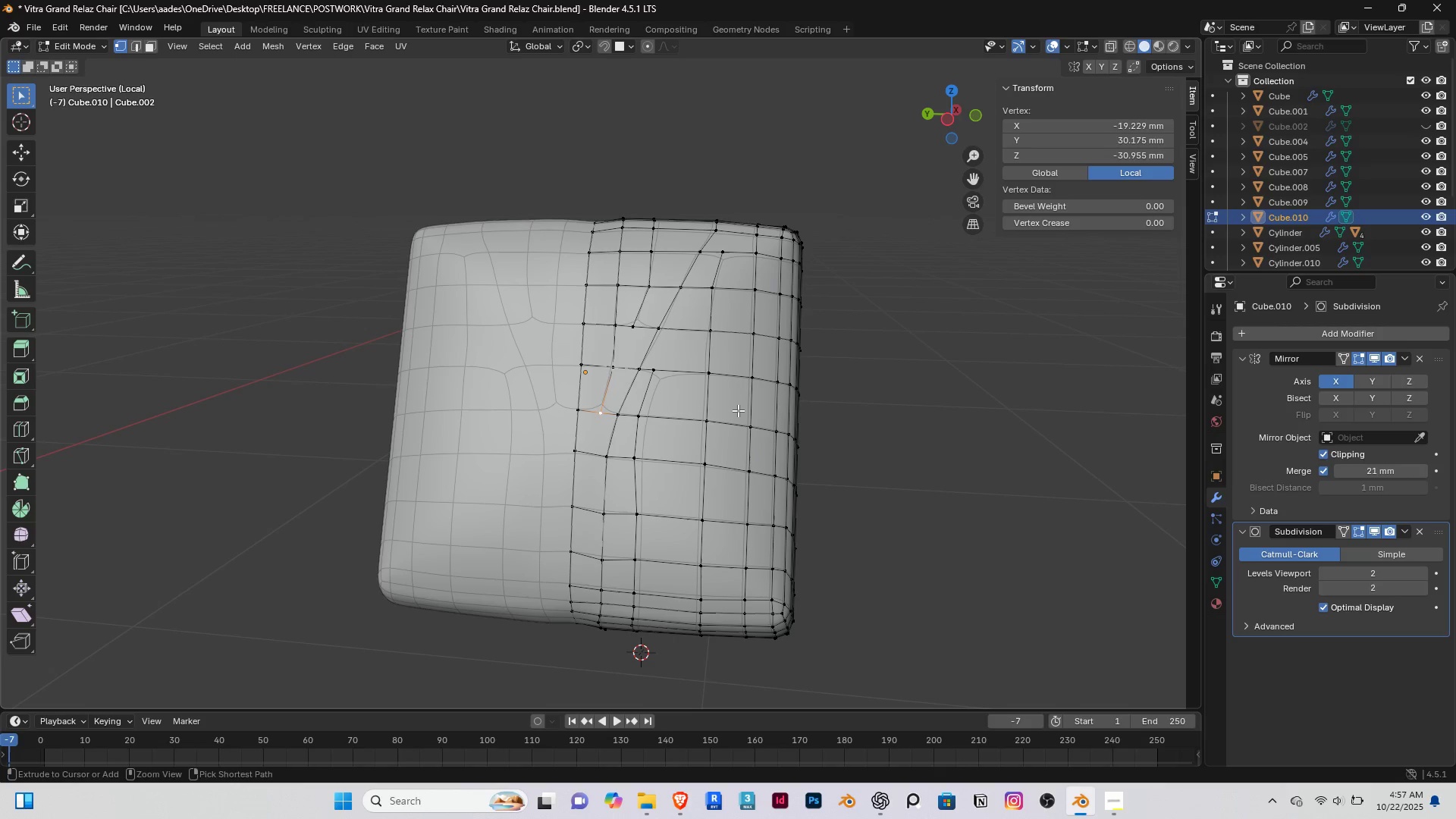 
key(Control+Z)
 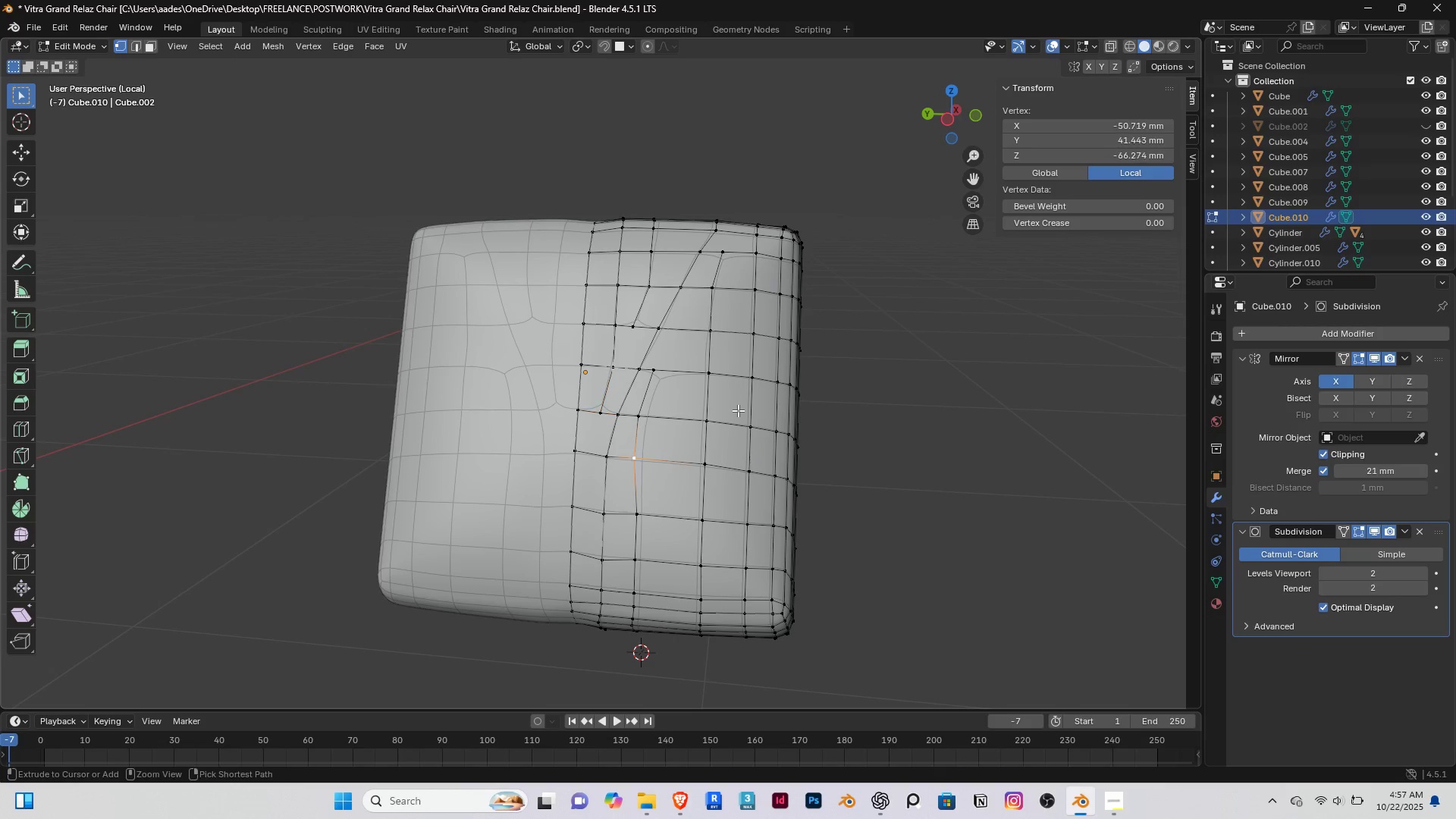 
key(Control+Z)
 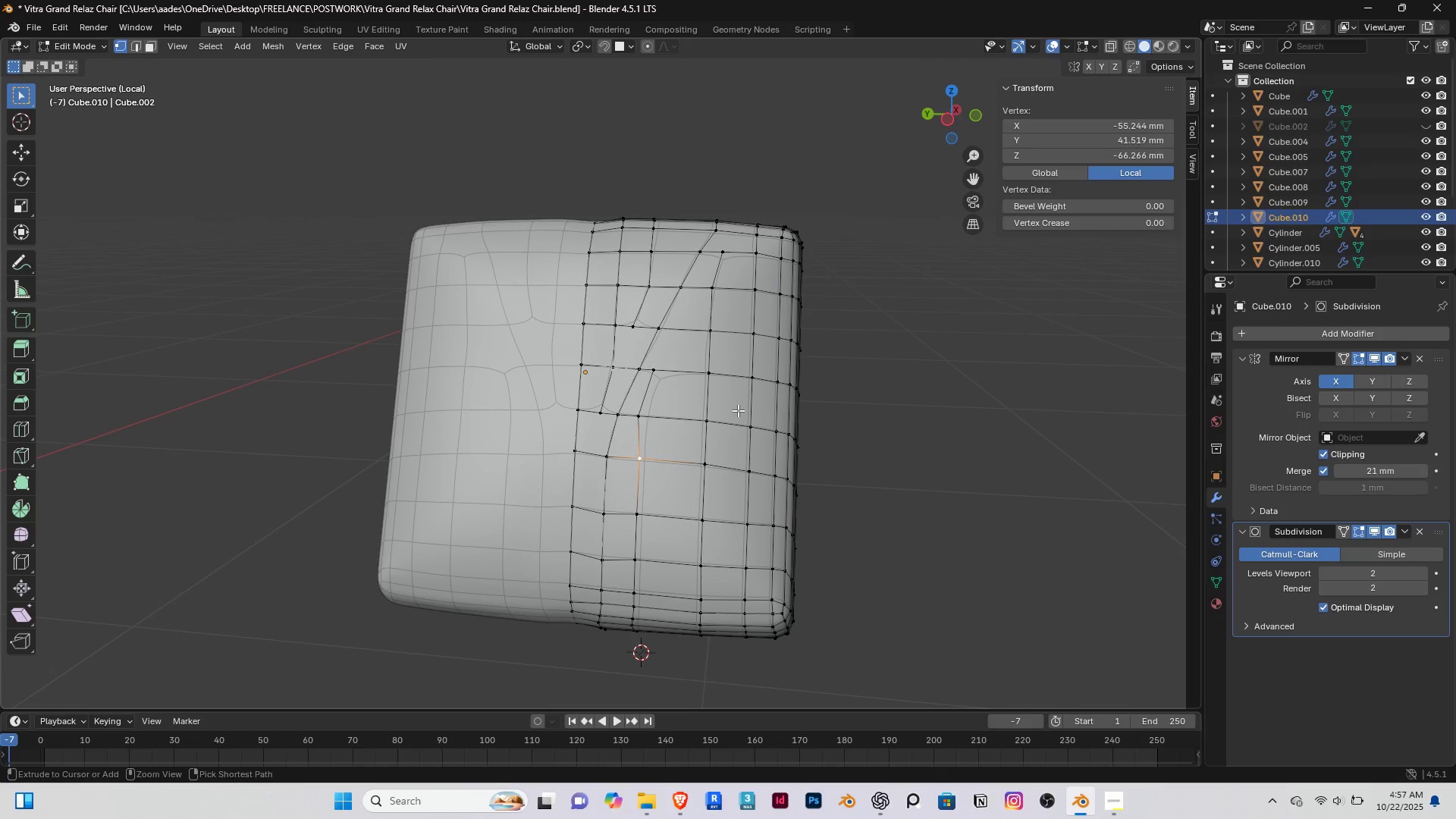 
key(Control+Z)
 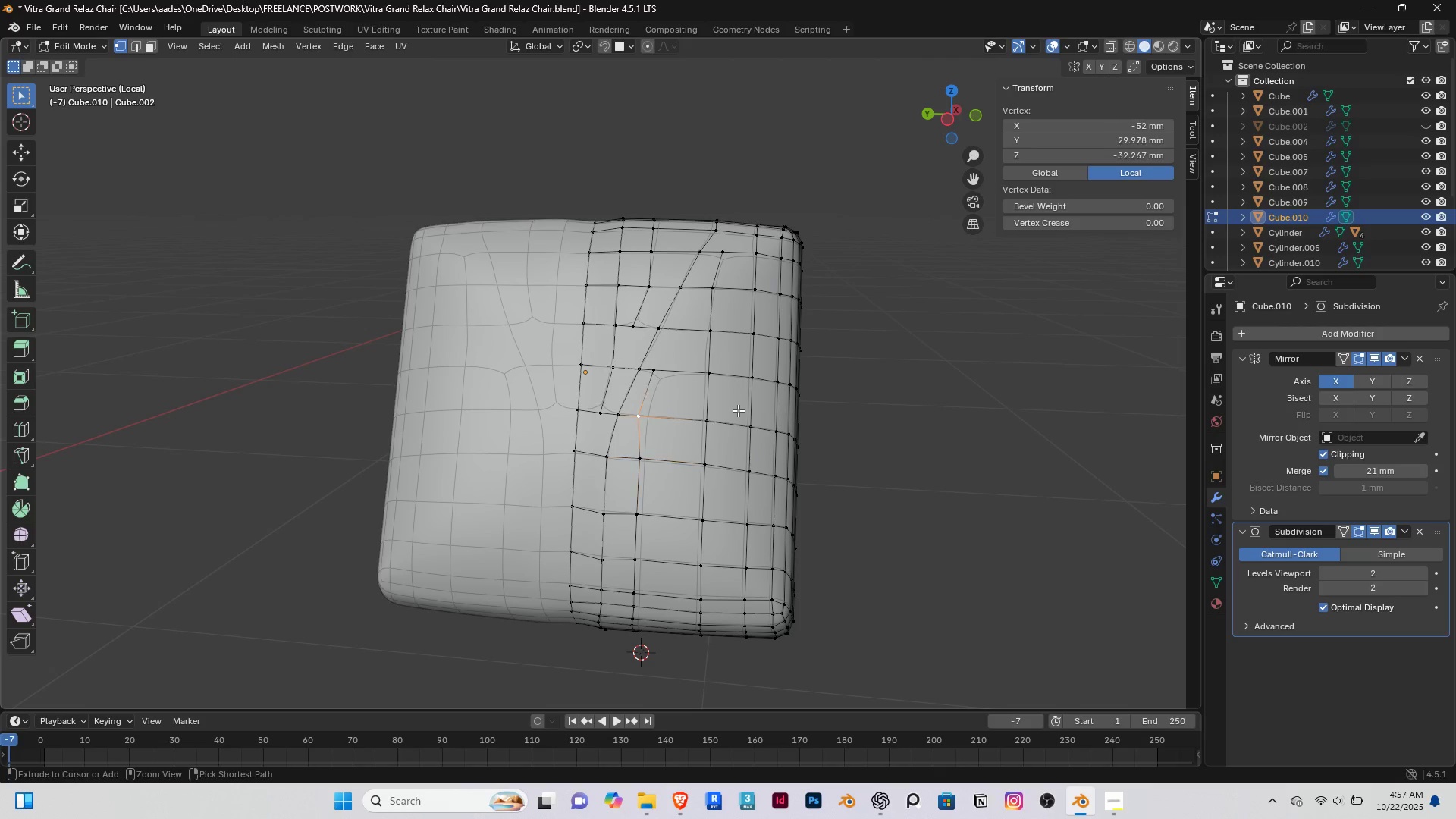 
key(Control+Z)
 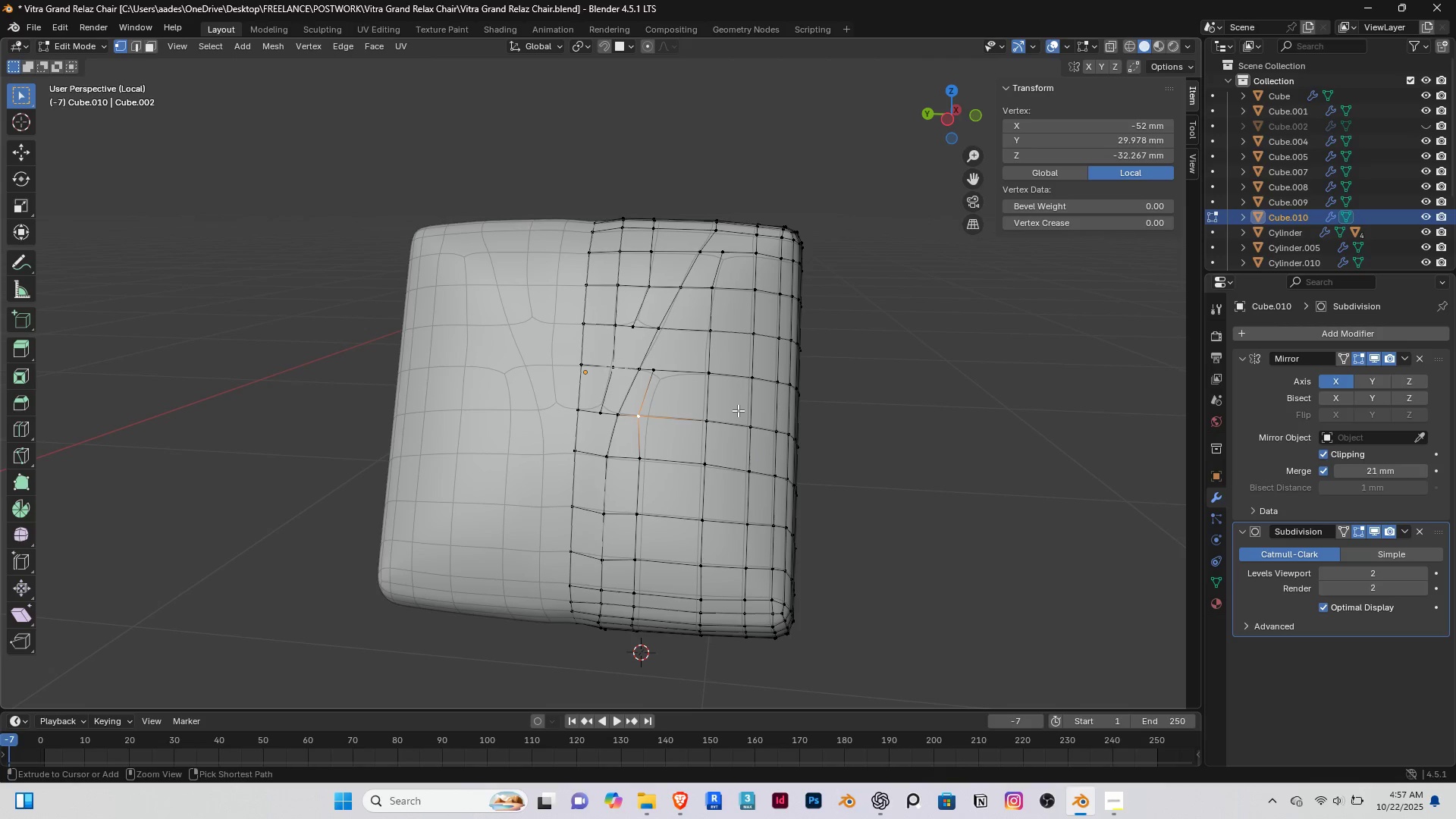 
key(Control+Z)
 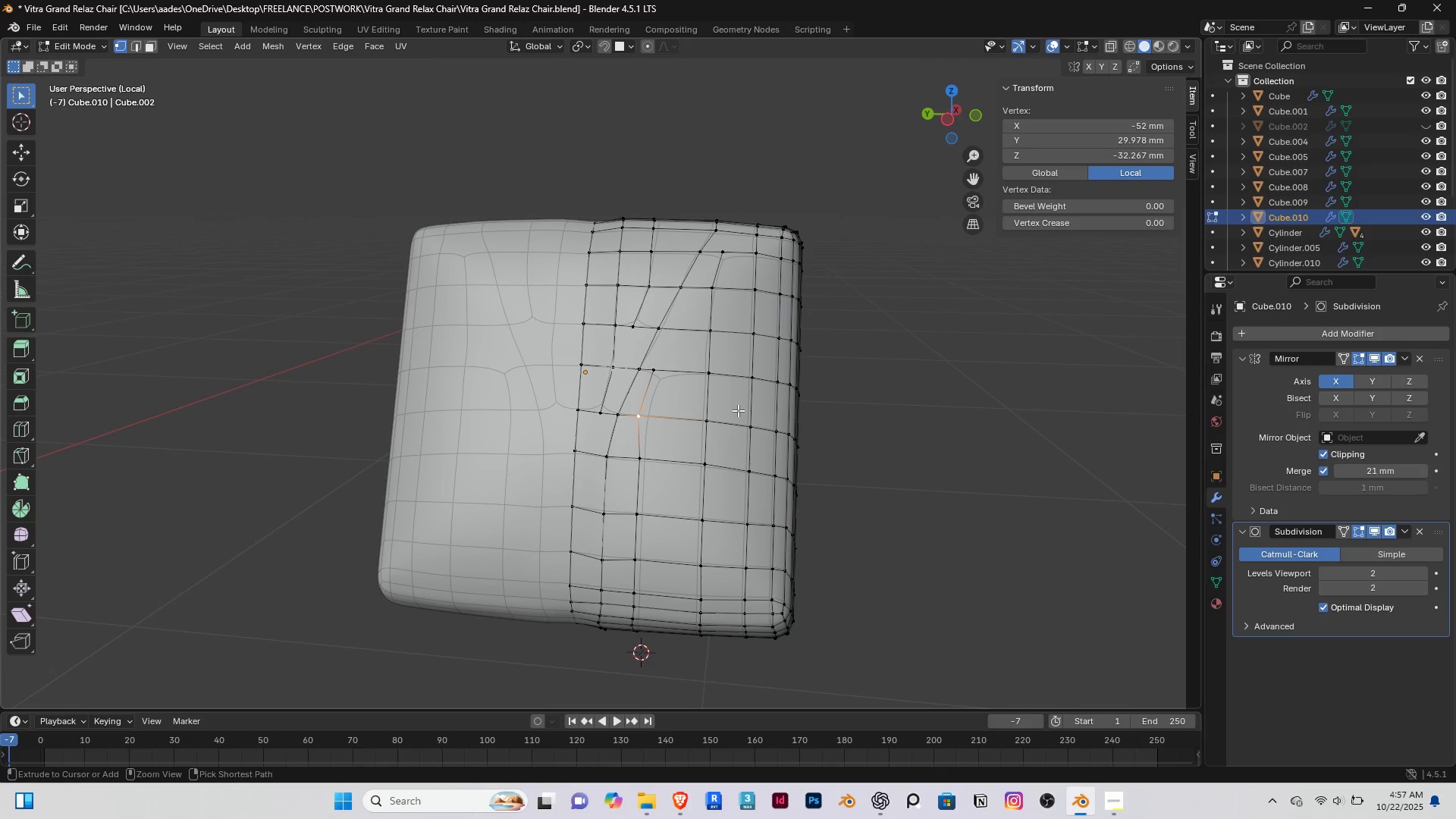 
key(Control+Z)
 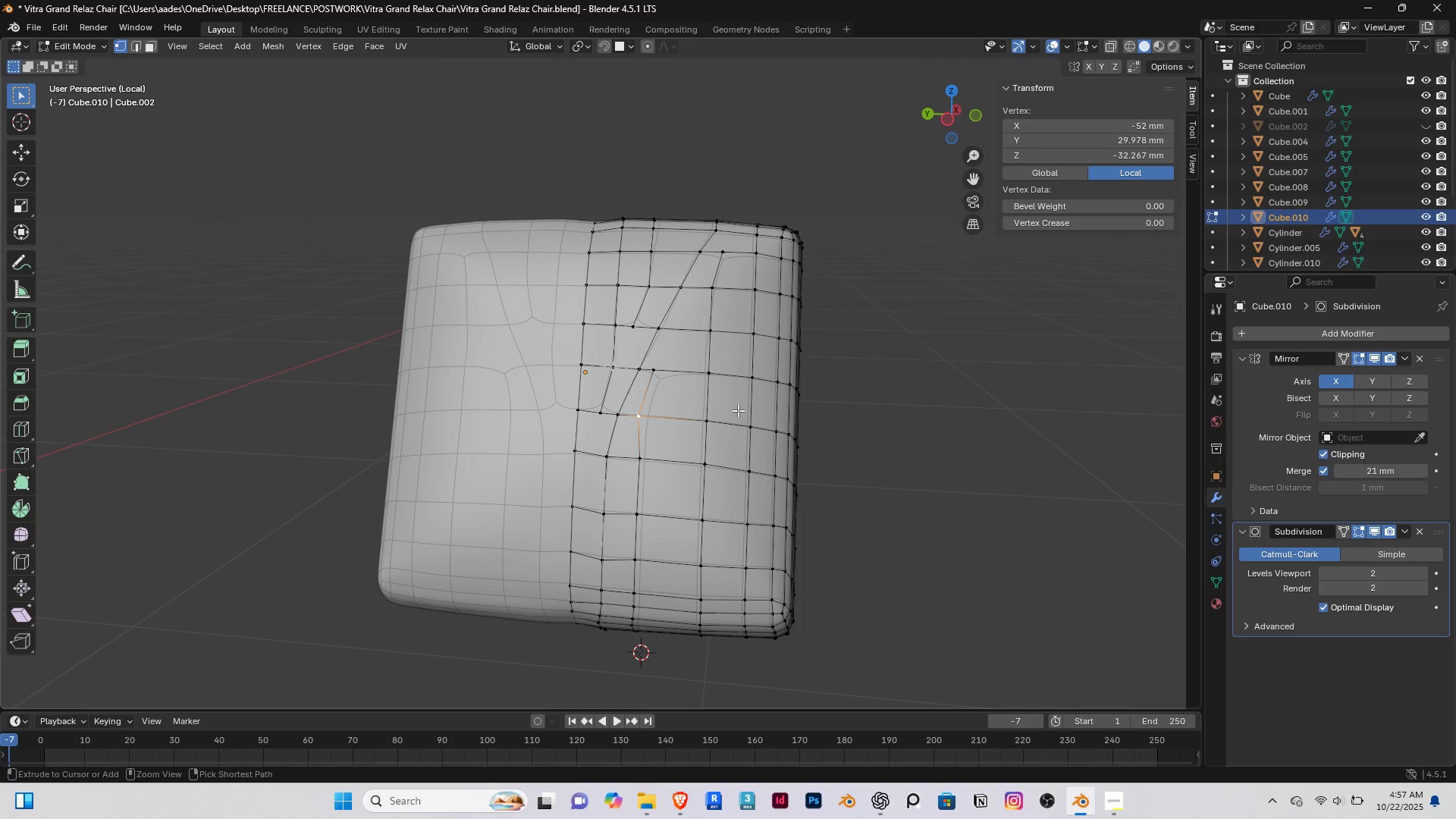 
key(Control+Z)
 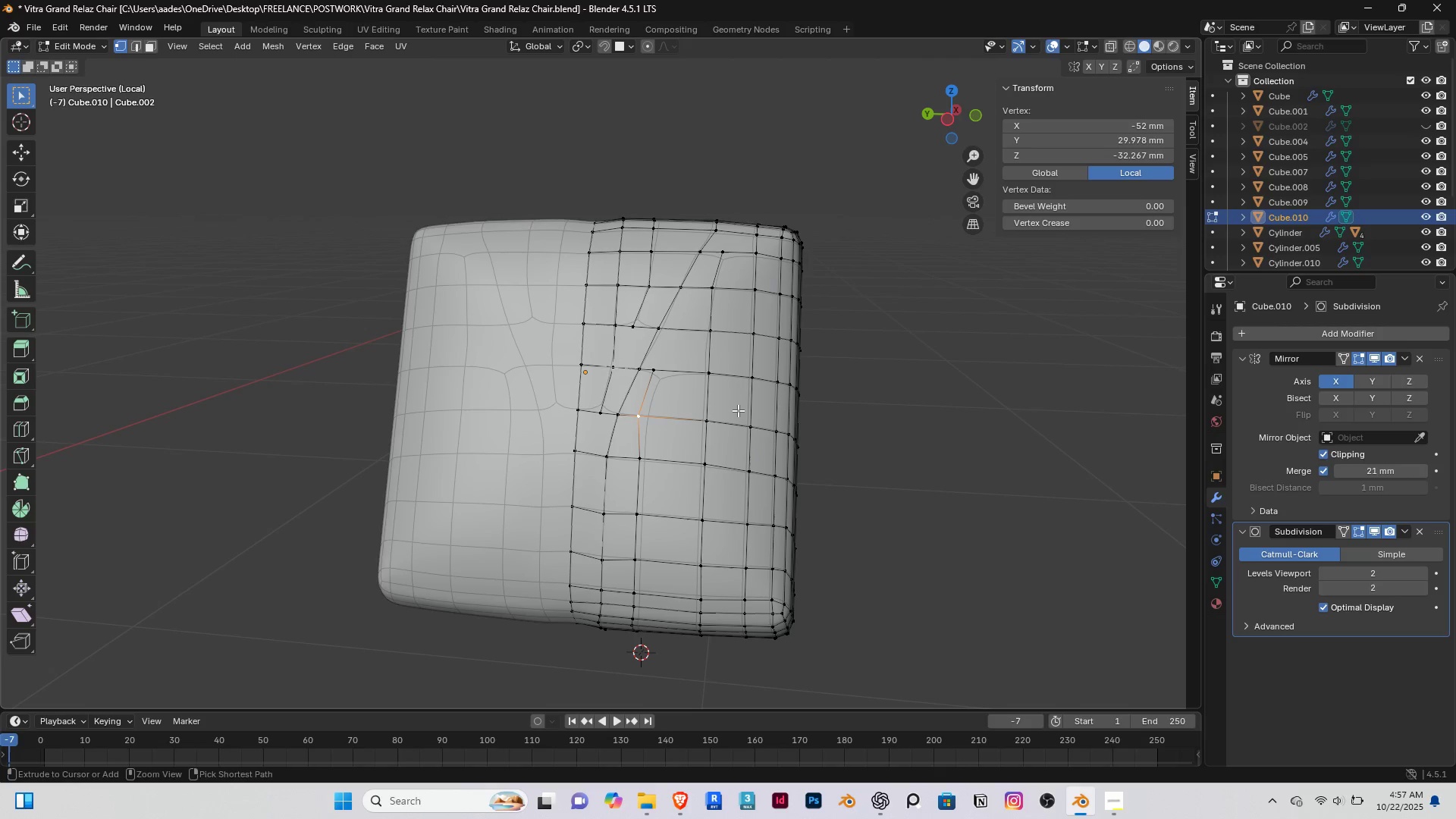 
key(Control+Z)
 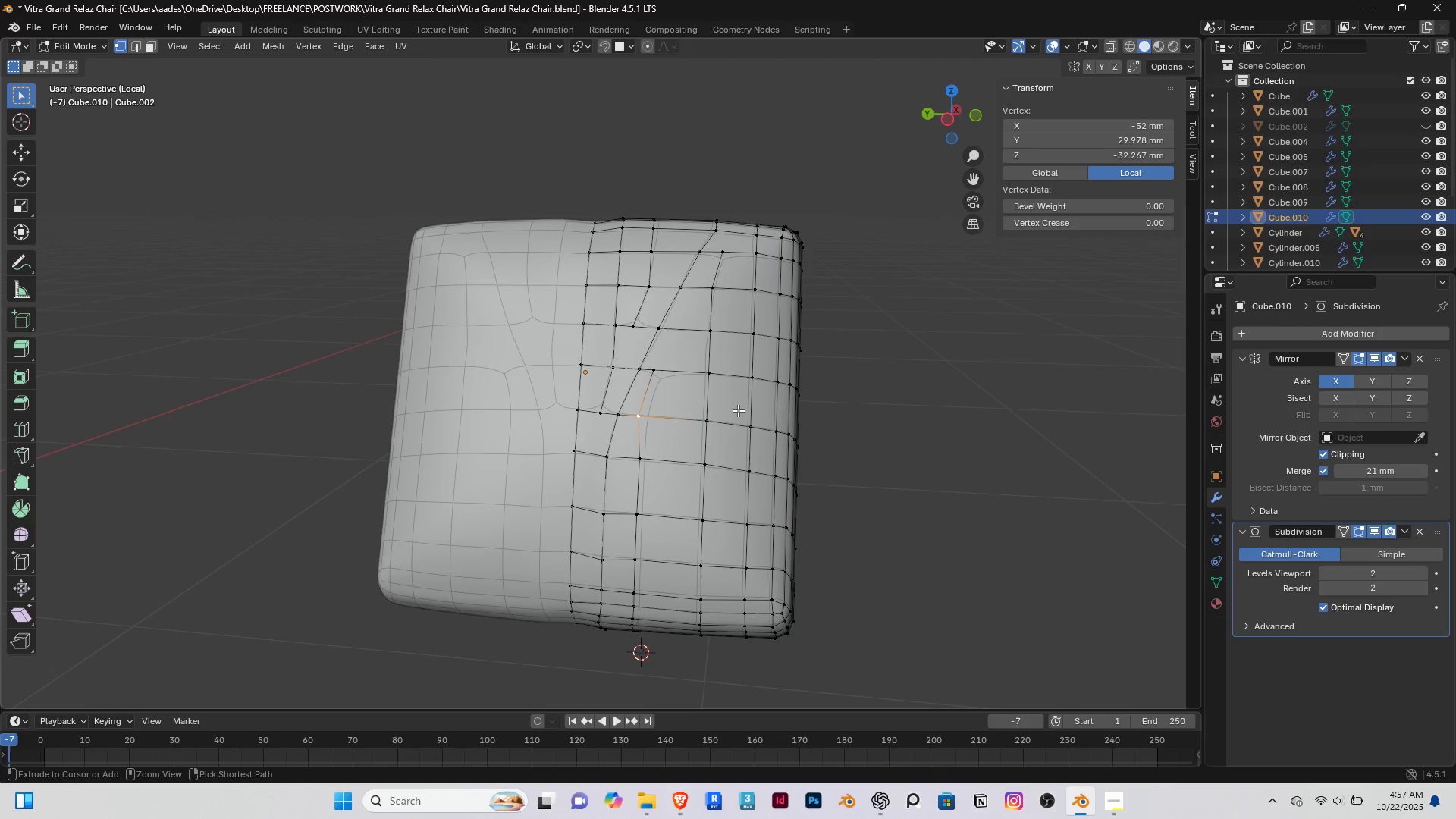 
key(Control+Z)
 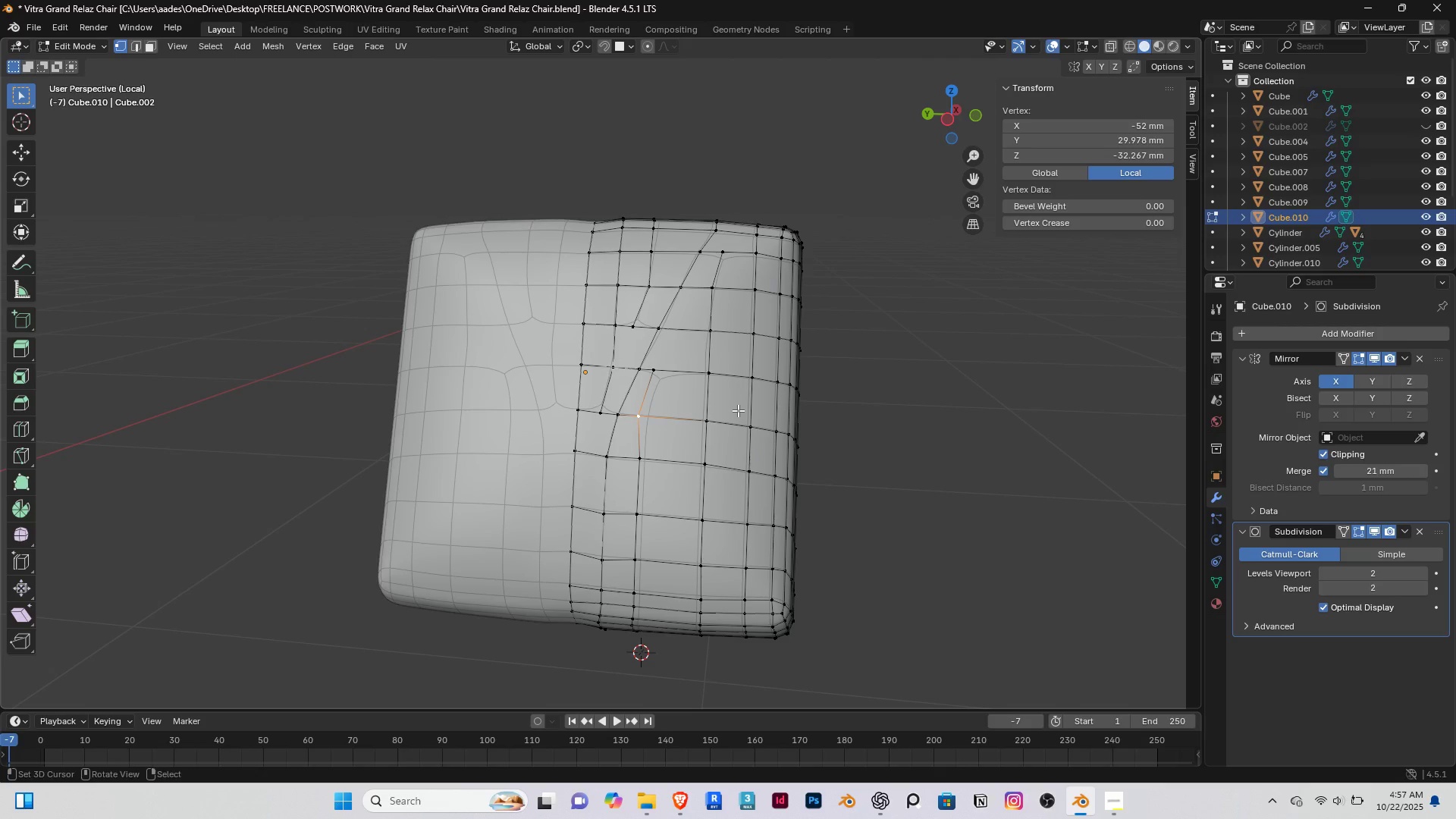 
key(Control+Z)
 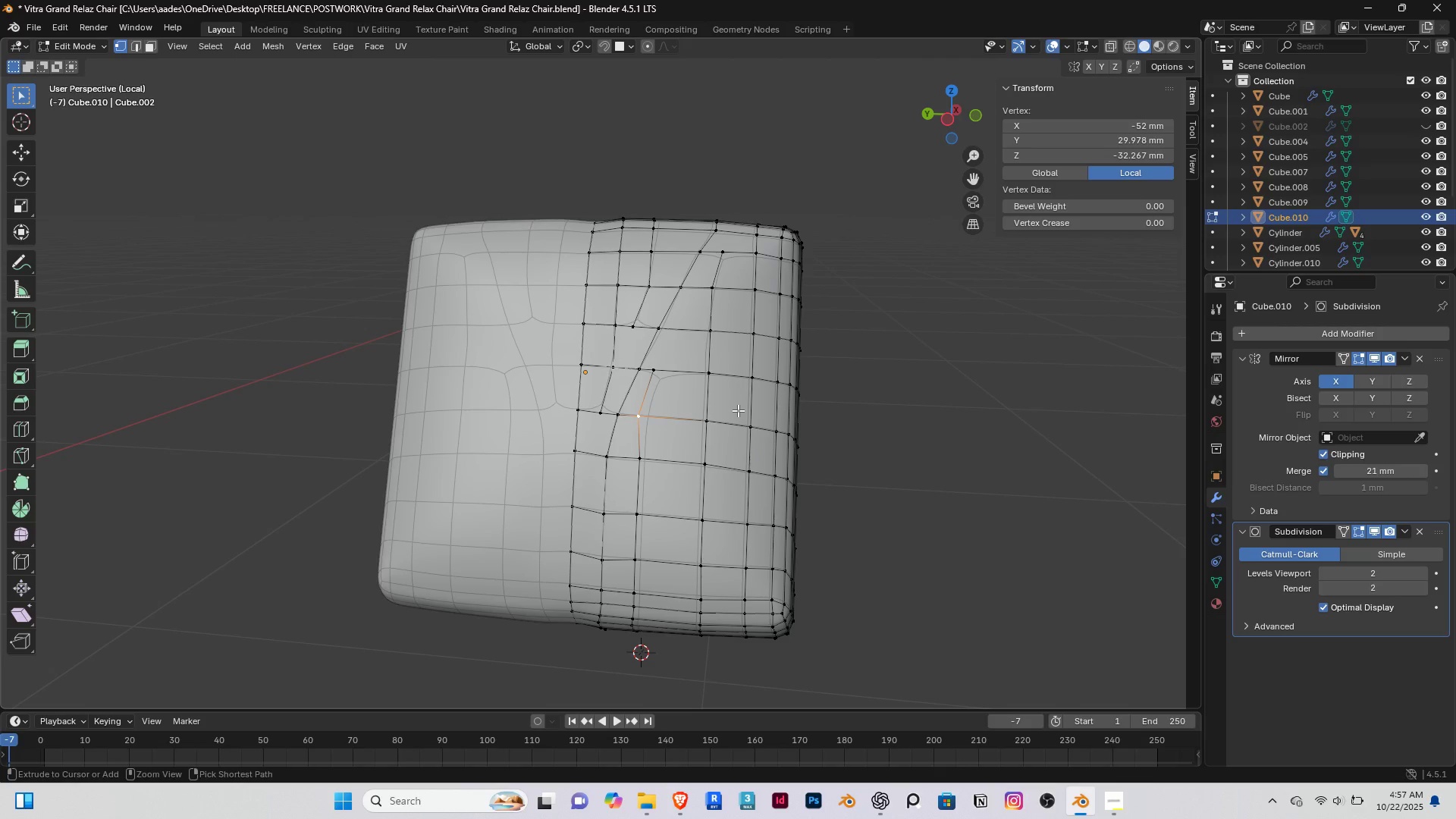 
key(Control+Z)
 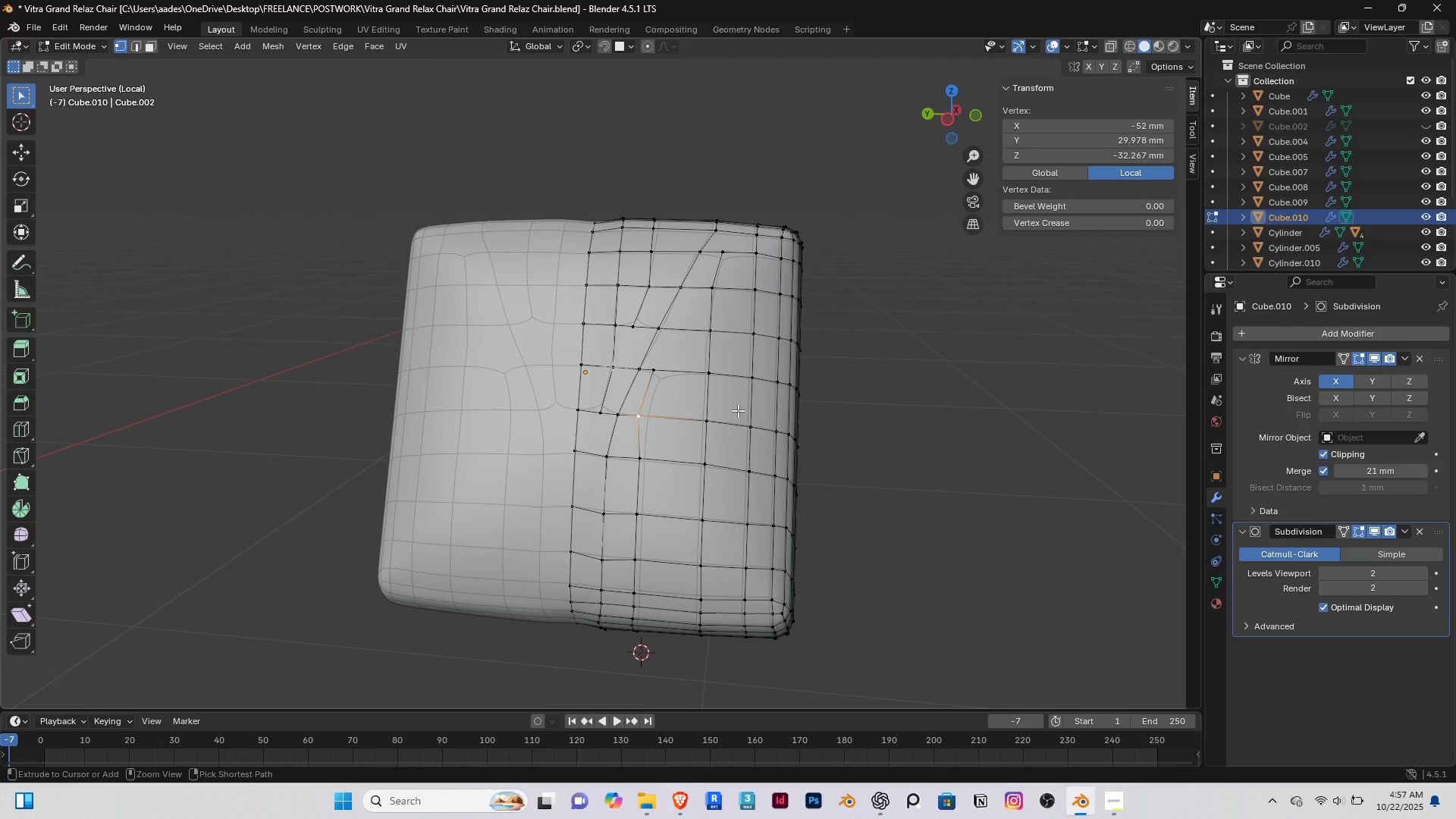 
key(Control+Z)
 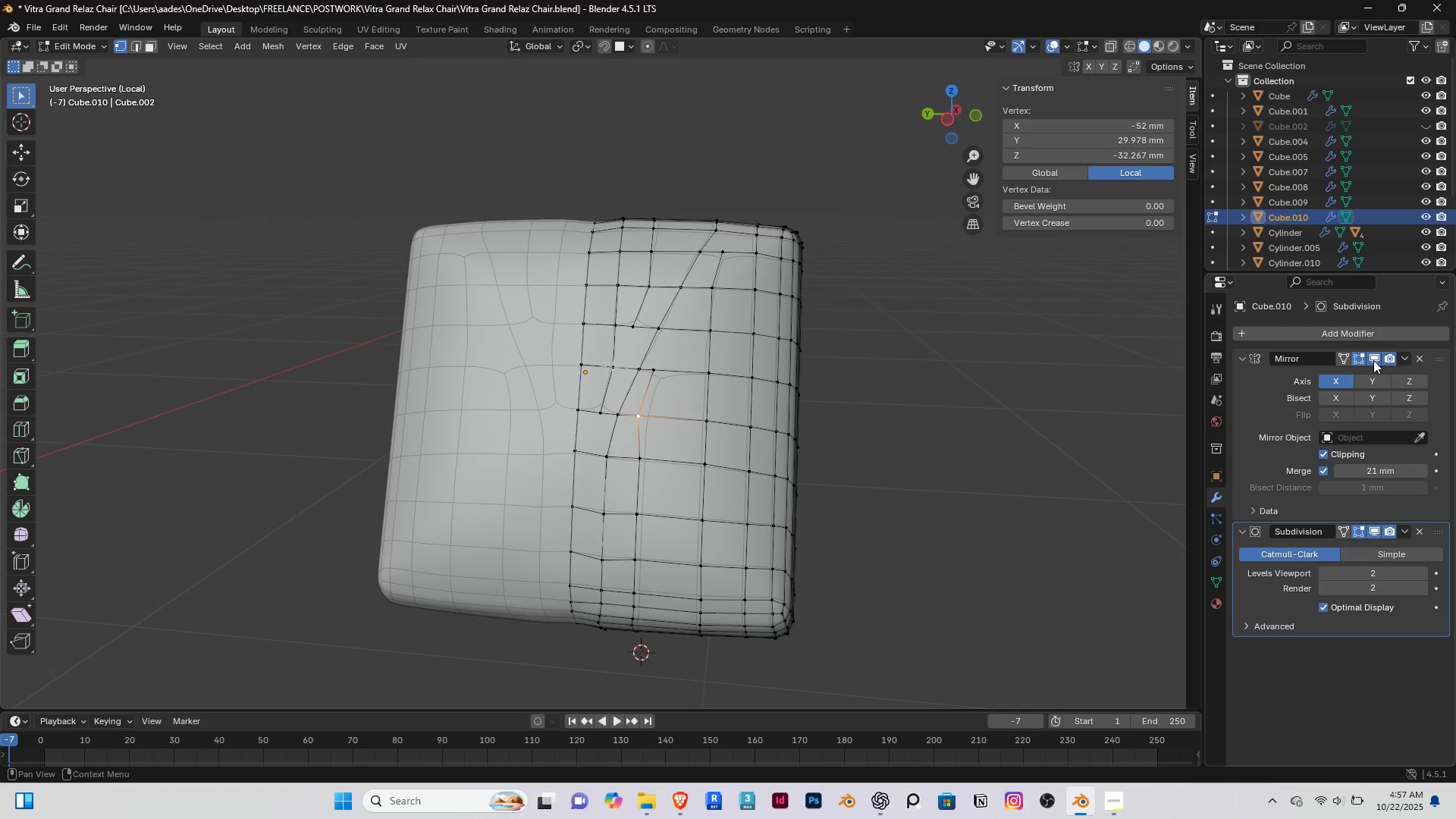 
left_click([1402, 357])
 